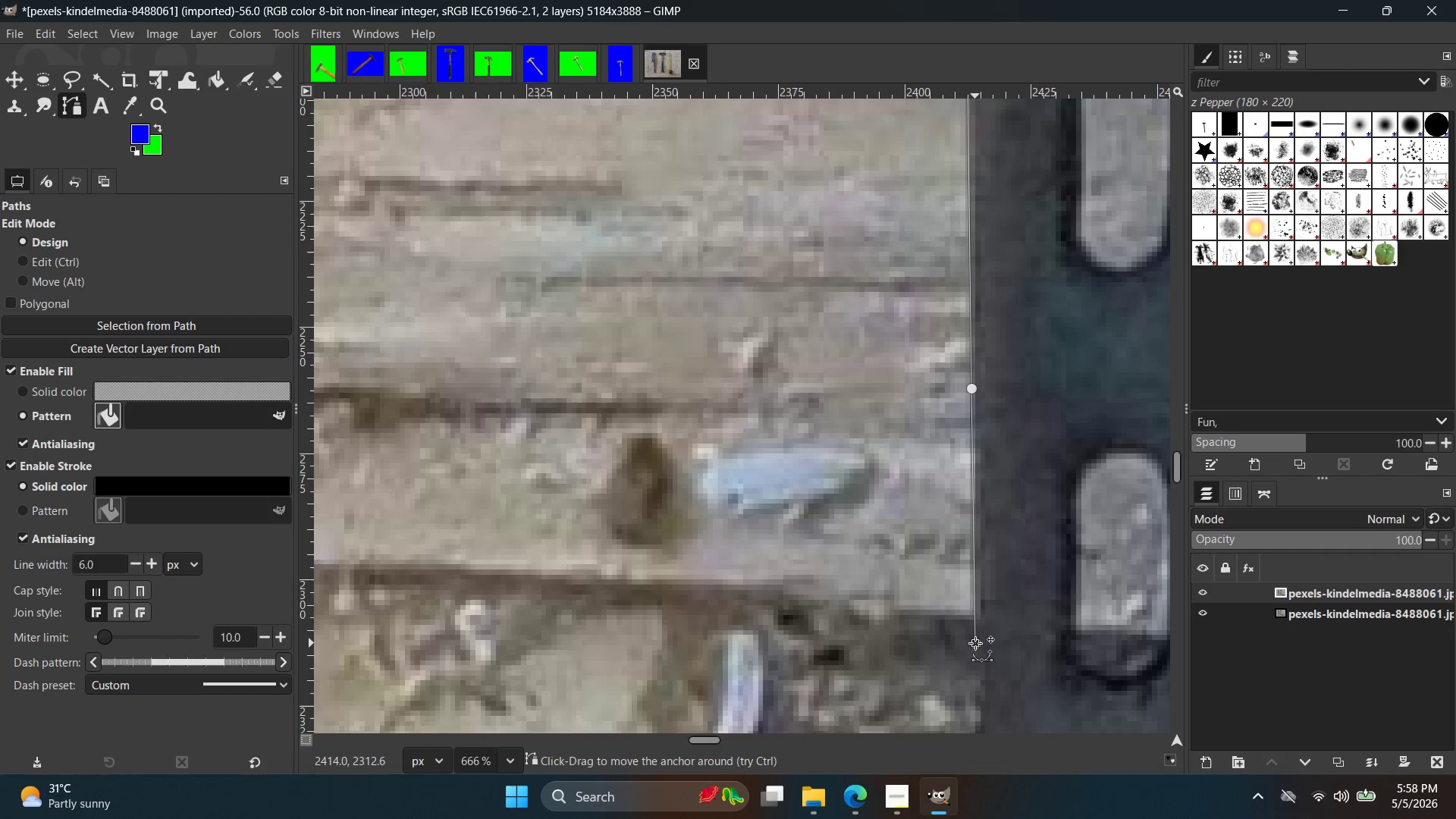 
key(Space)
 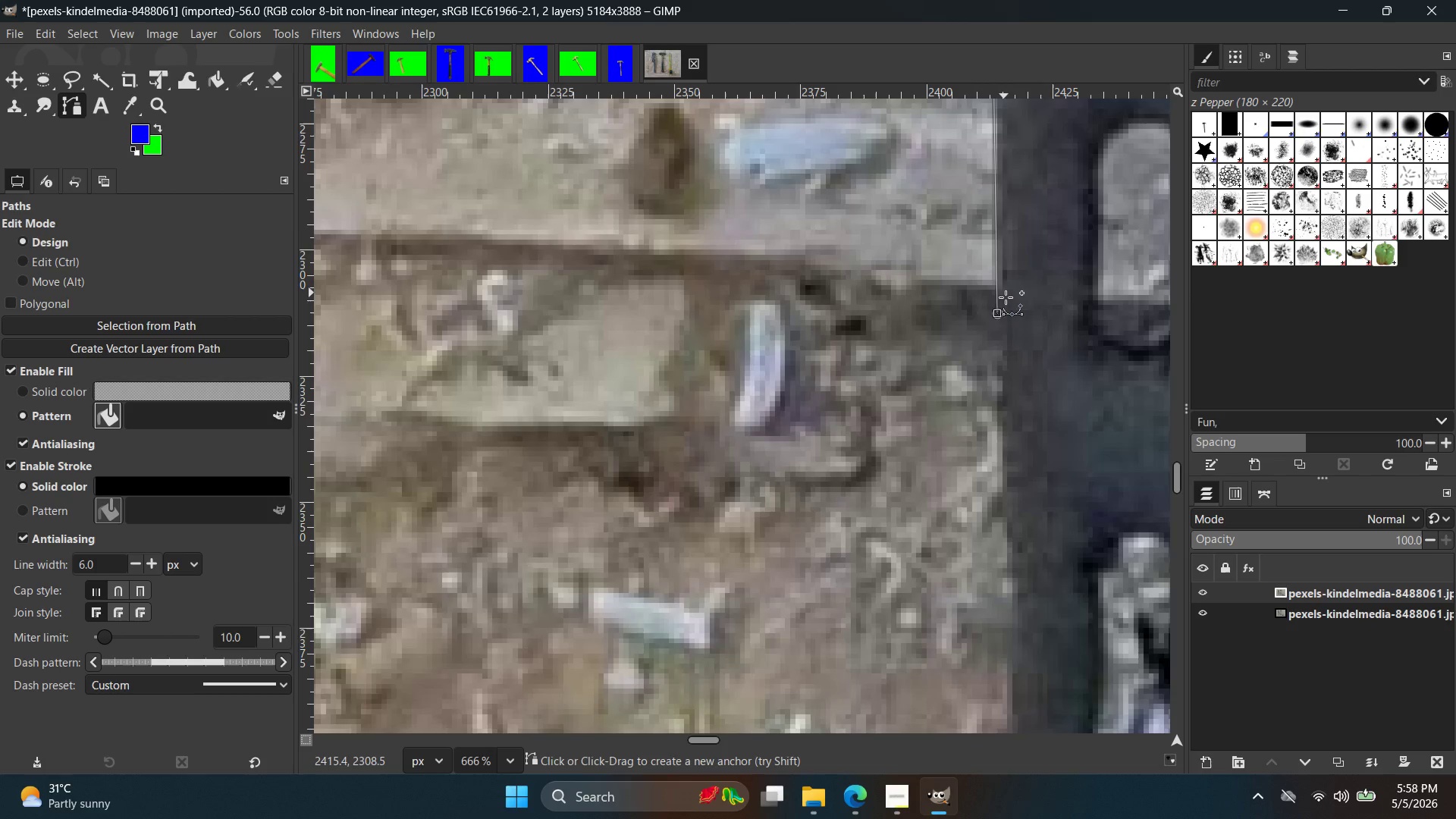 
key(Control+ControlLeft)
 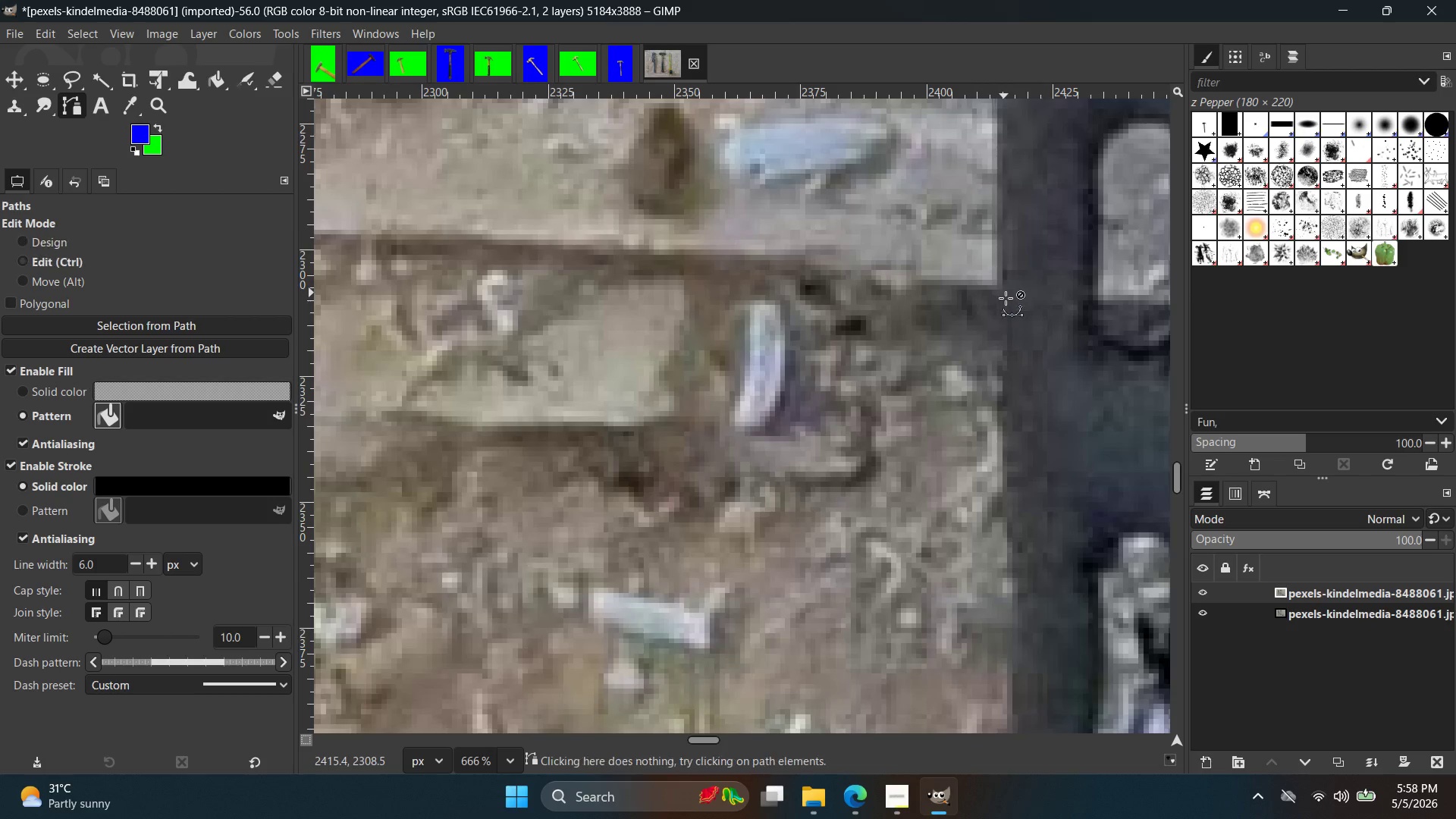 
key(Control+Z)
 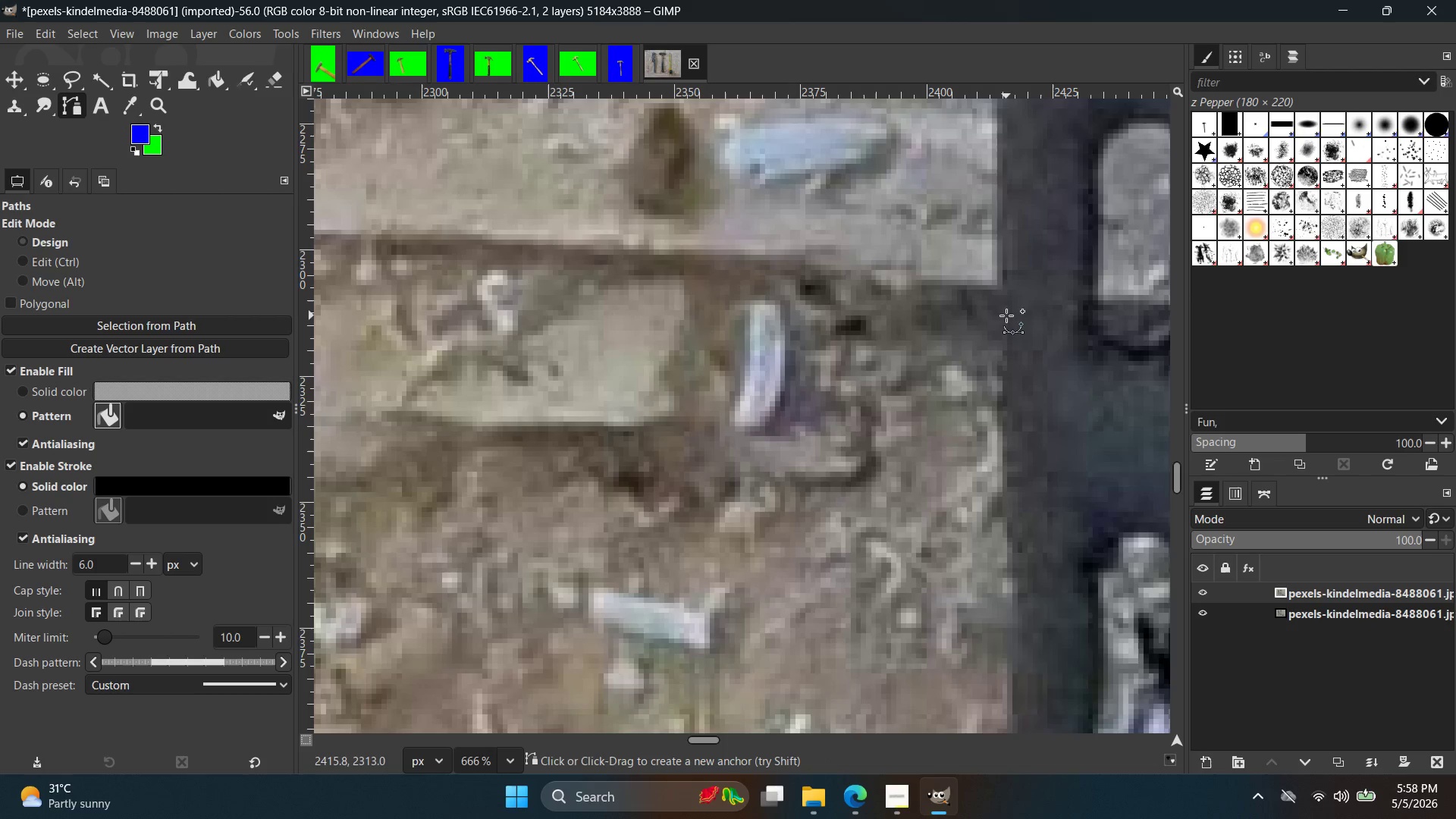 
left_click([1006, 315])
 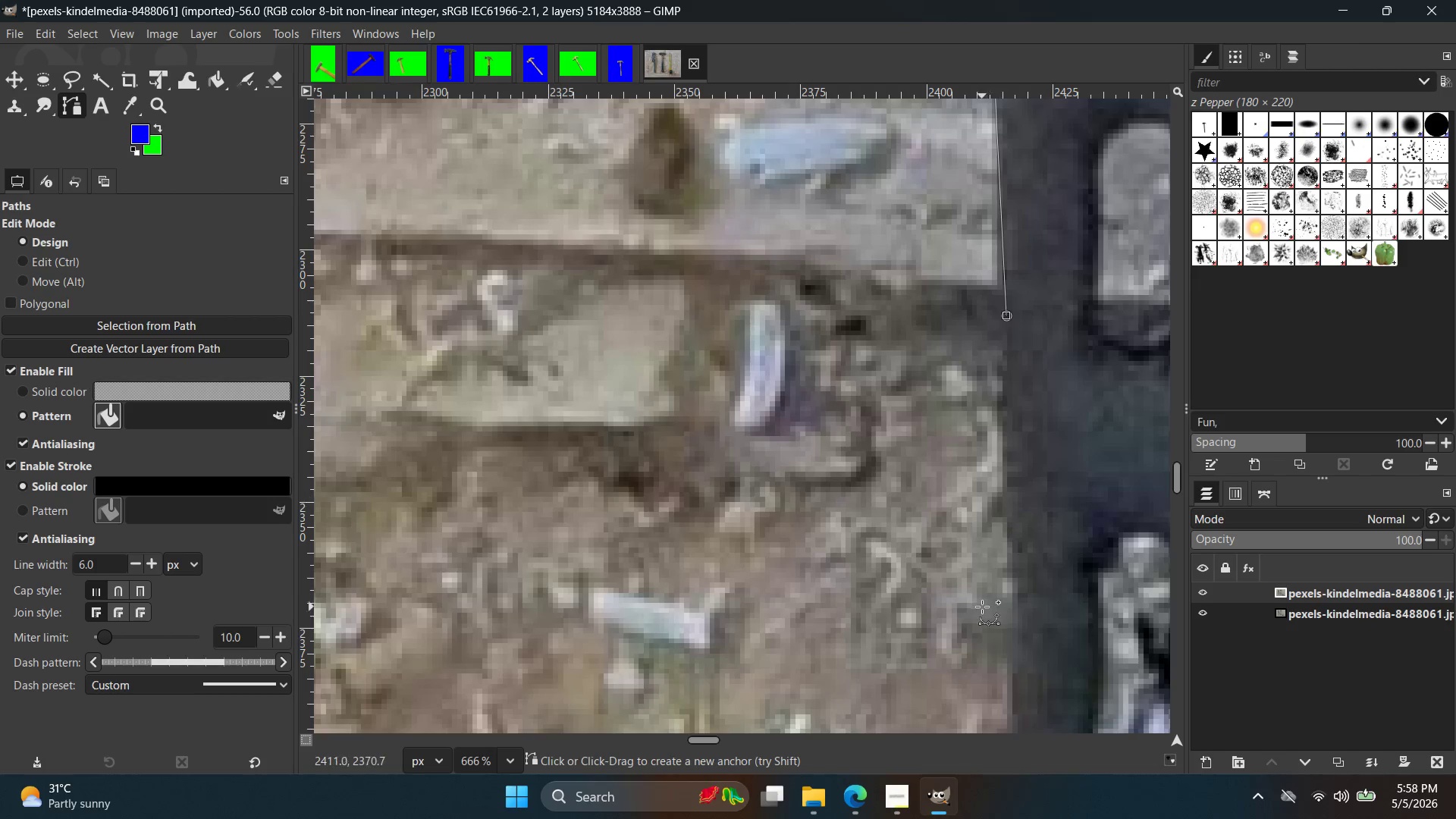 
key(Control+ControlLeft)
 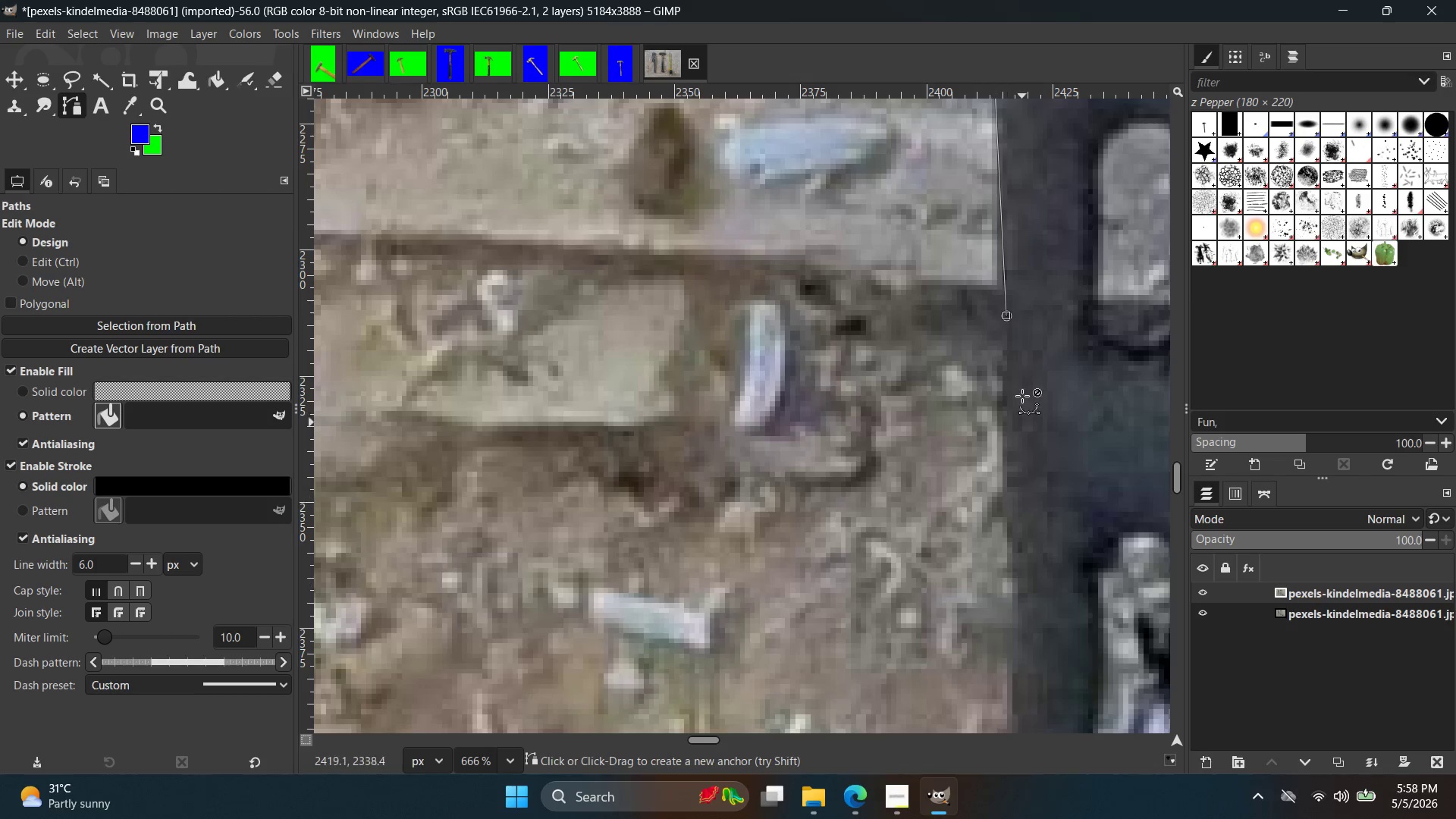 
key(Control+Z)
 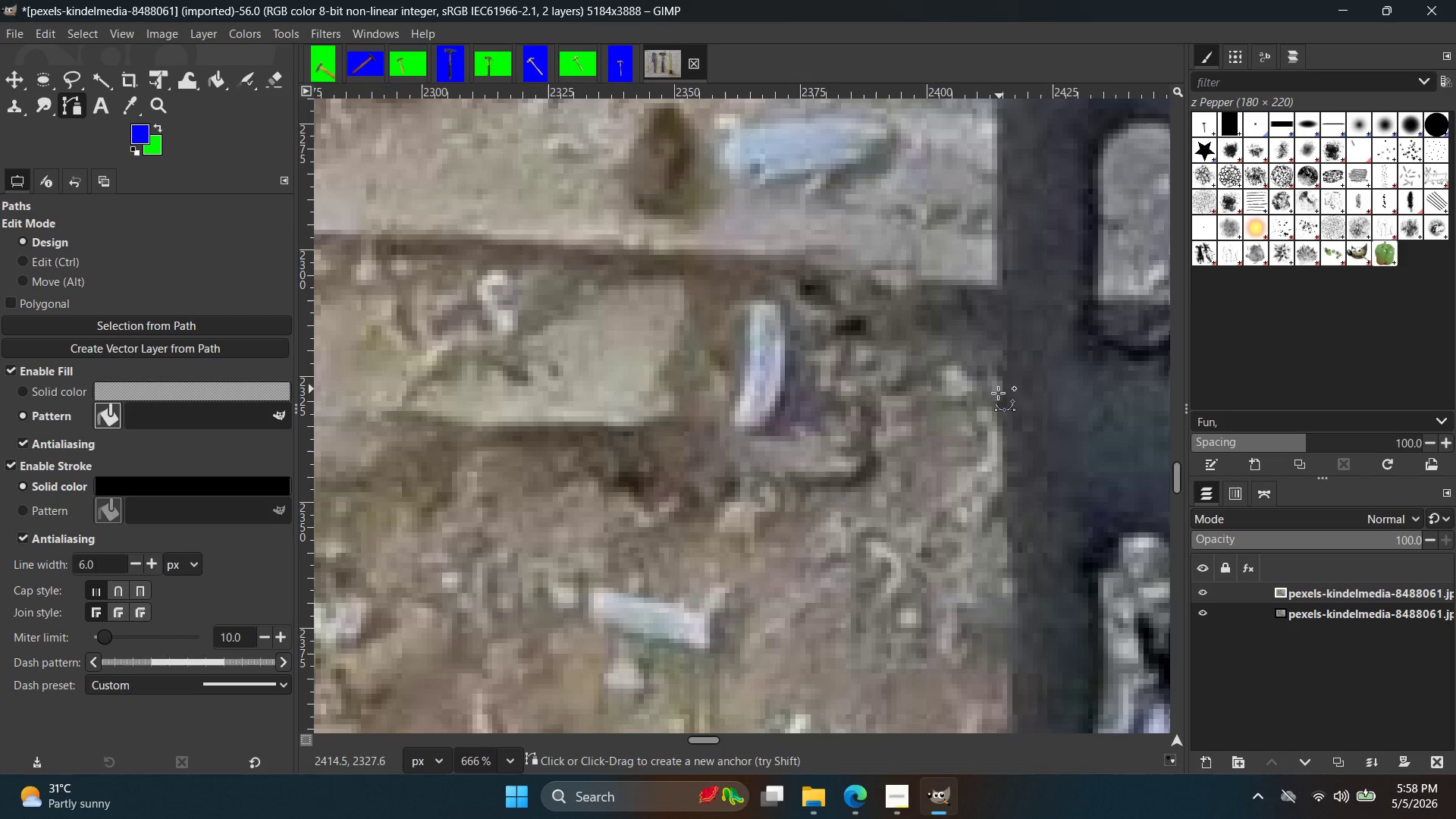 
left_click([998, 394])
 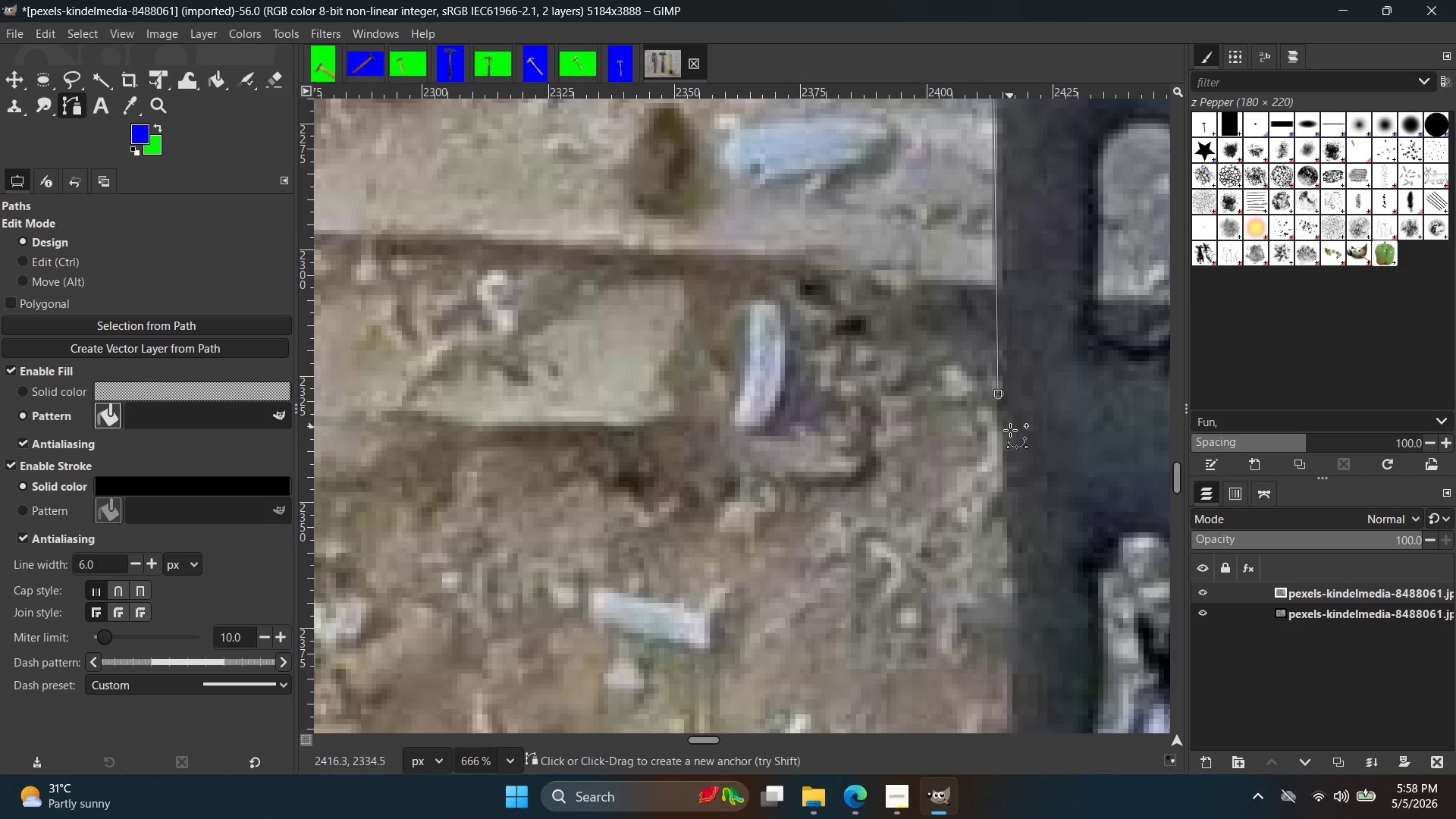 
key(Control+ControlLeft)
 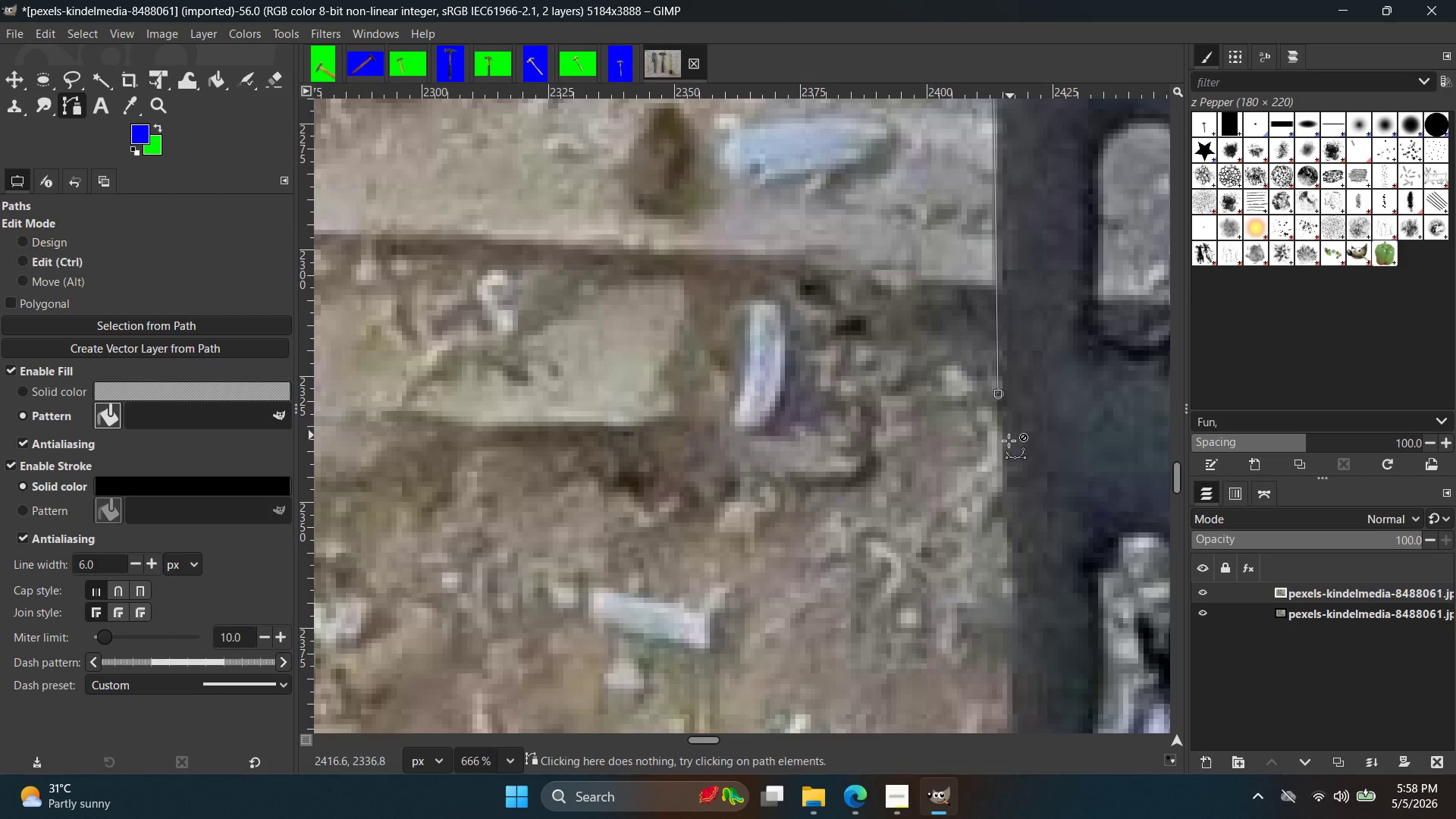 
key(Control+Z)
 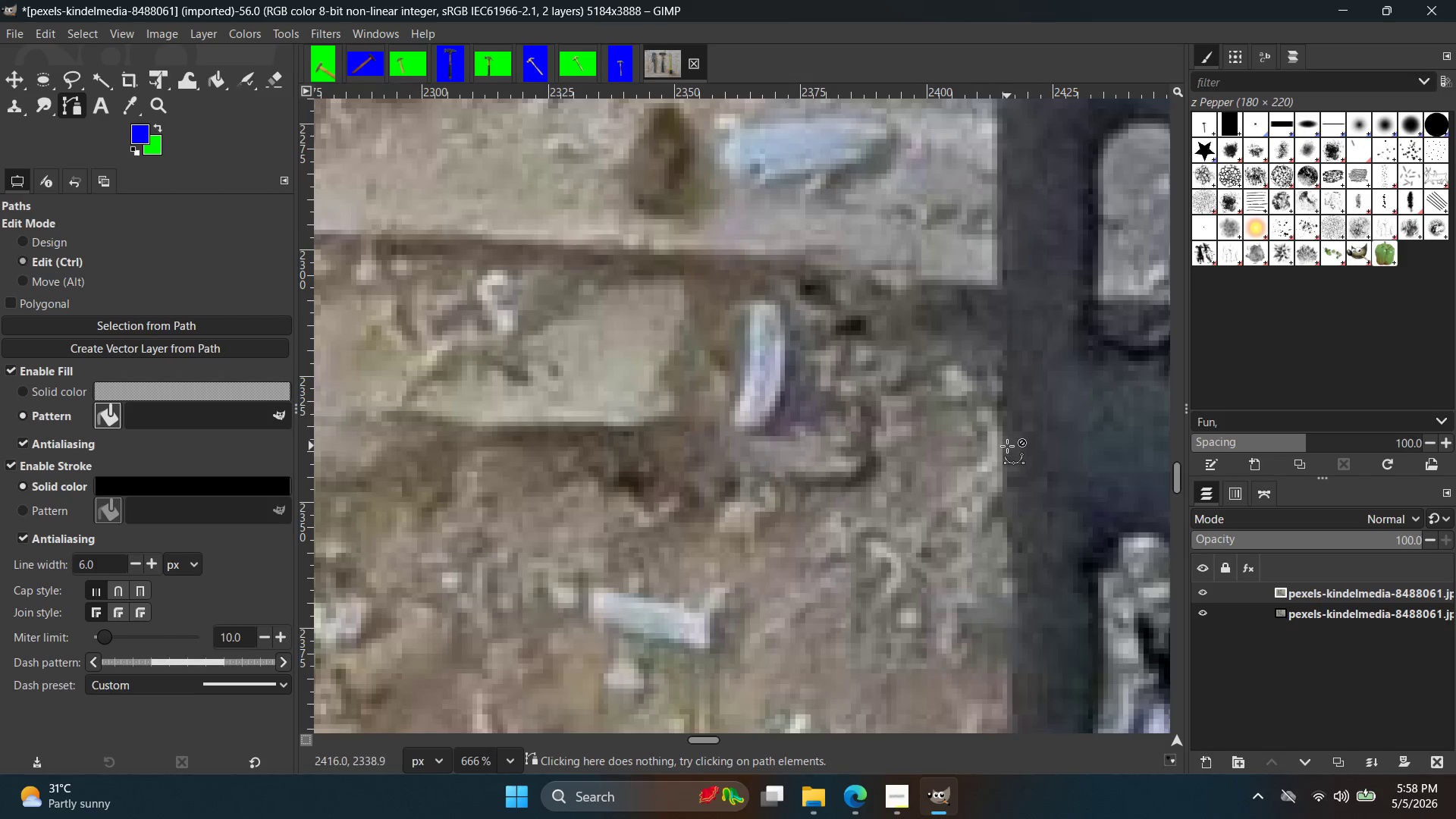 
left_click([1007, 446])
 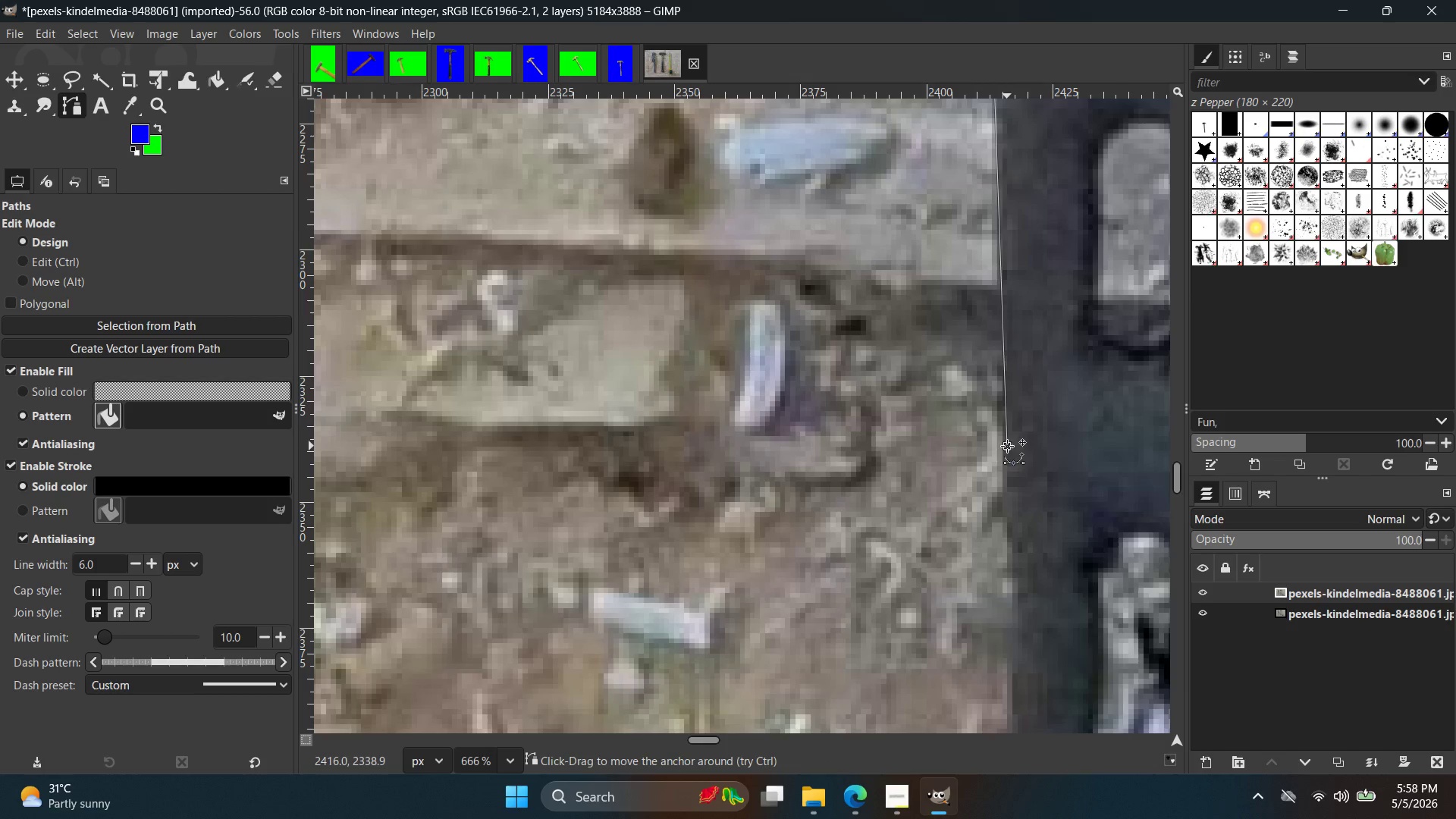 
key(Space)
 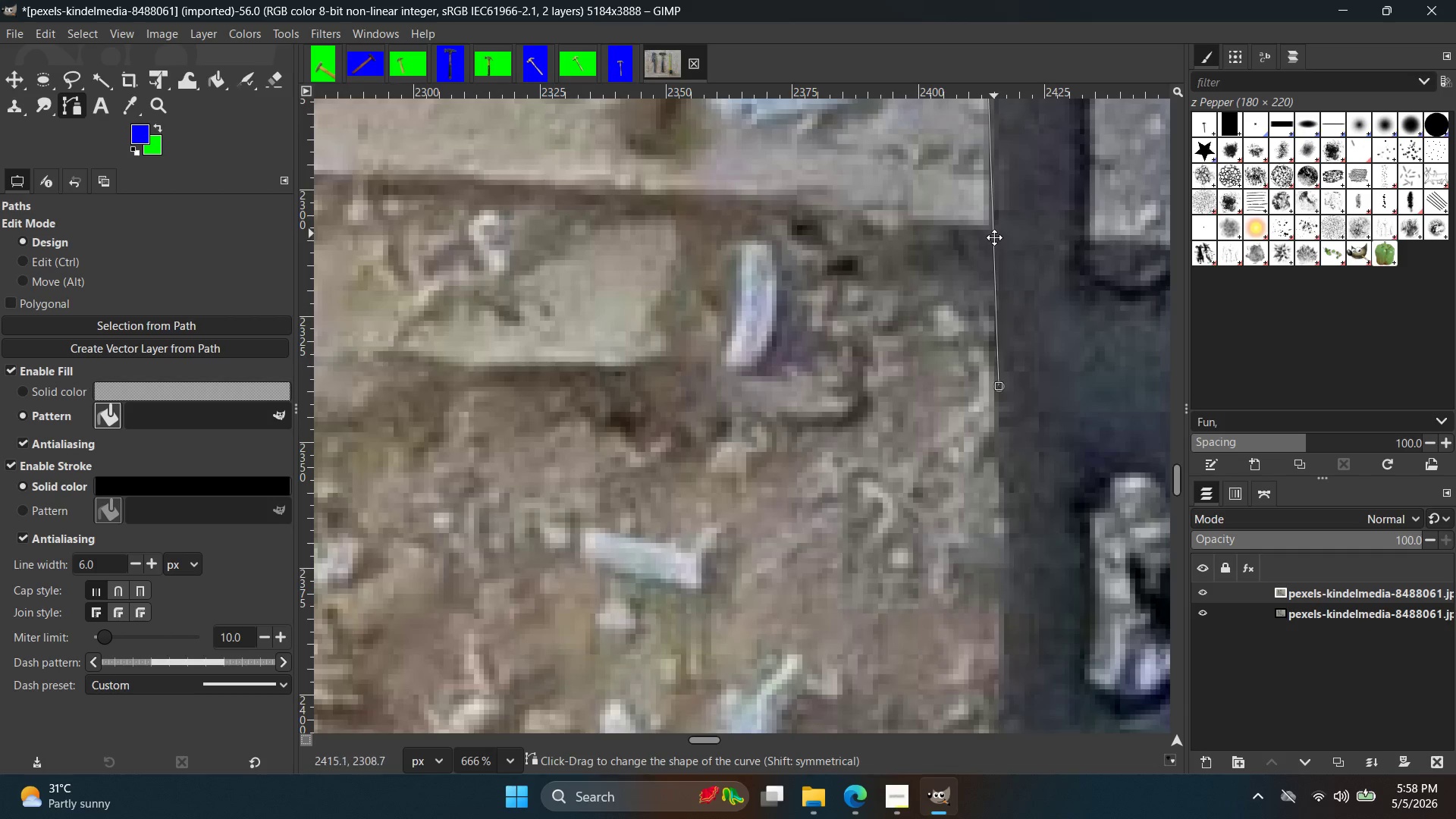 
key(Control+ControlLeft)
 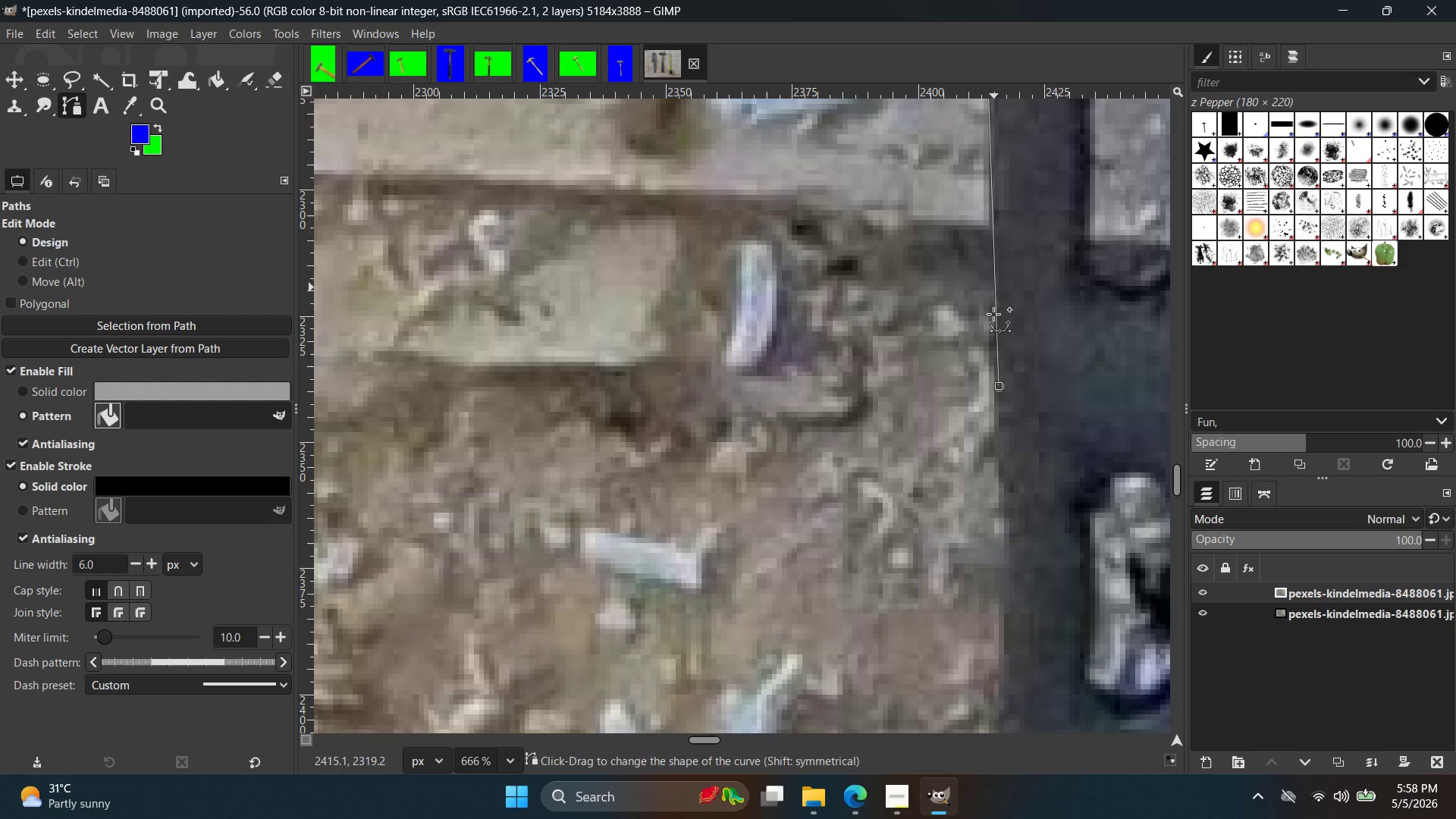 
key(Control+Z)
 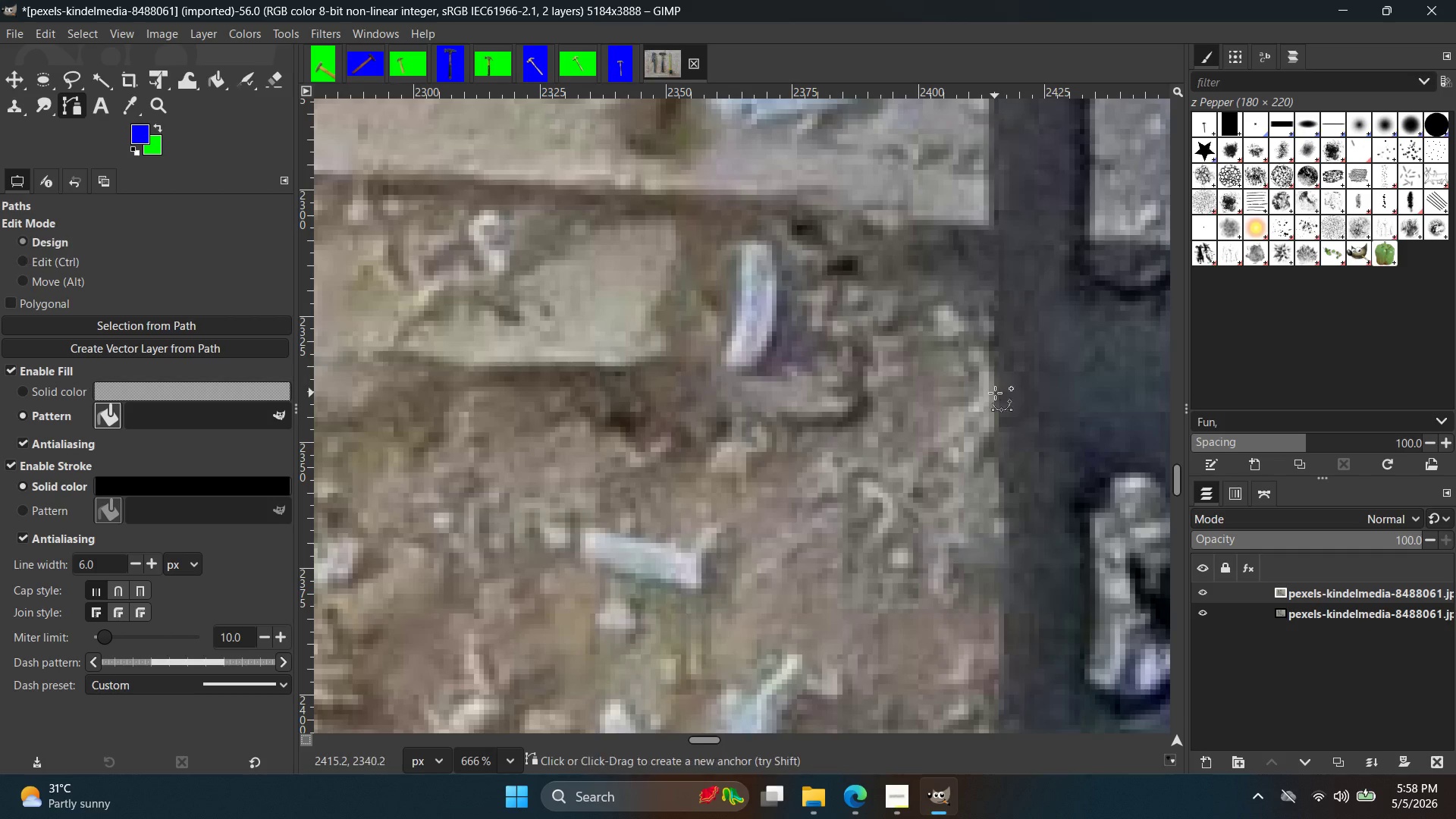 
left_click([995, 397])
 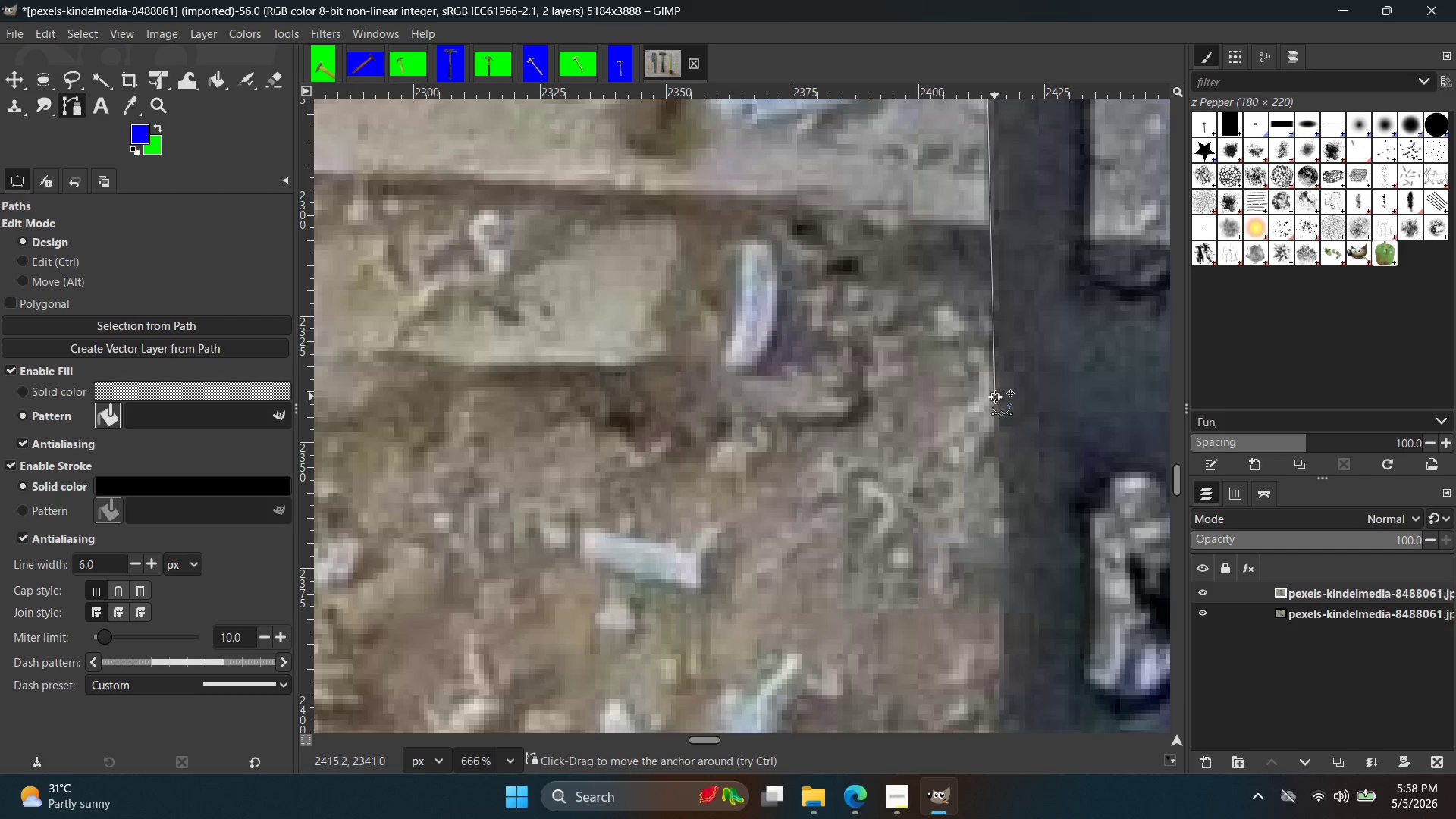 
hold_key(key=ControlLeft, duration=0.39)
scroll: coordinate [1012, 452], scroll_direction: down, amount: 5.0
 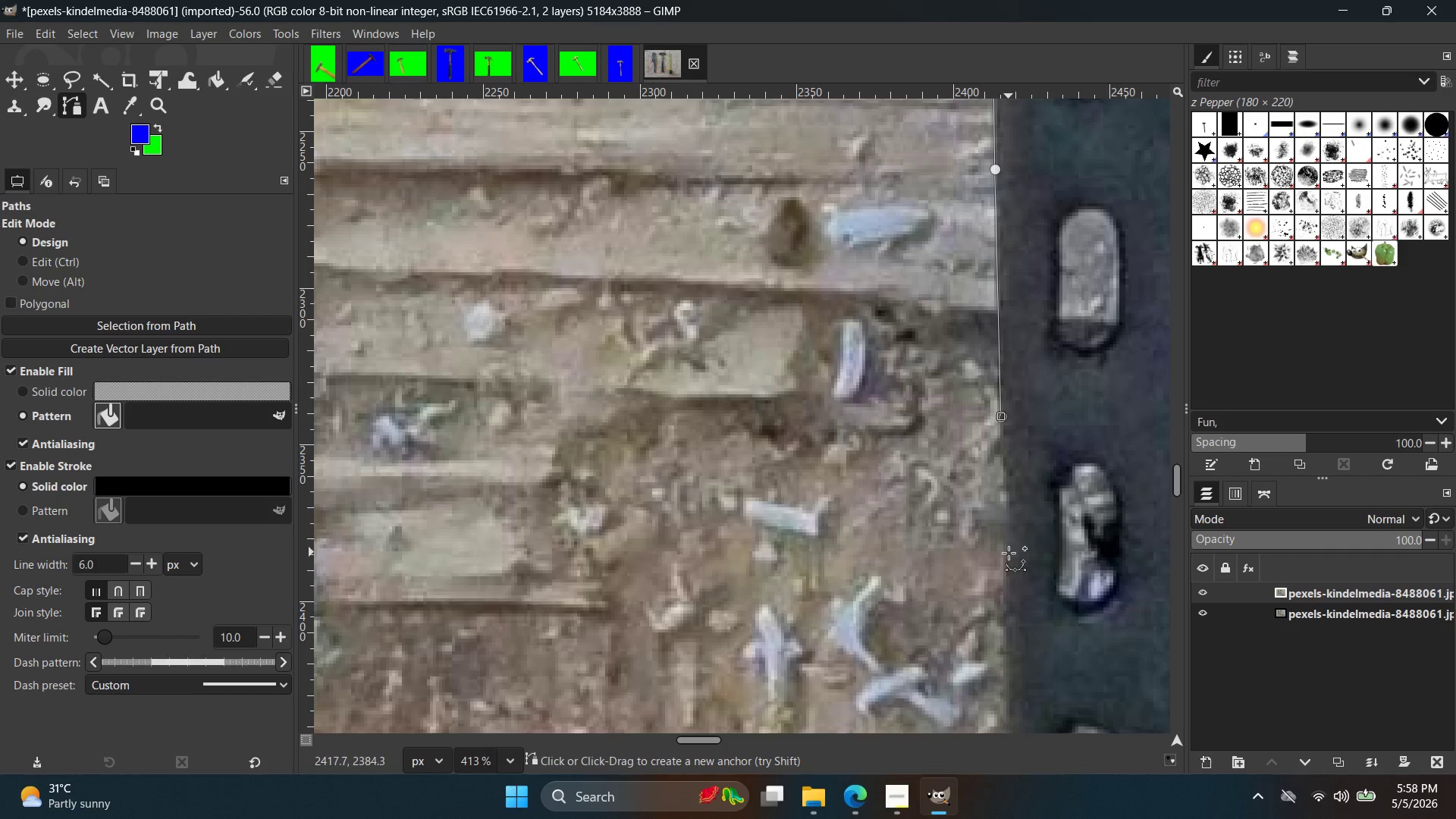 
left_click([1007, 556])
 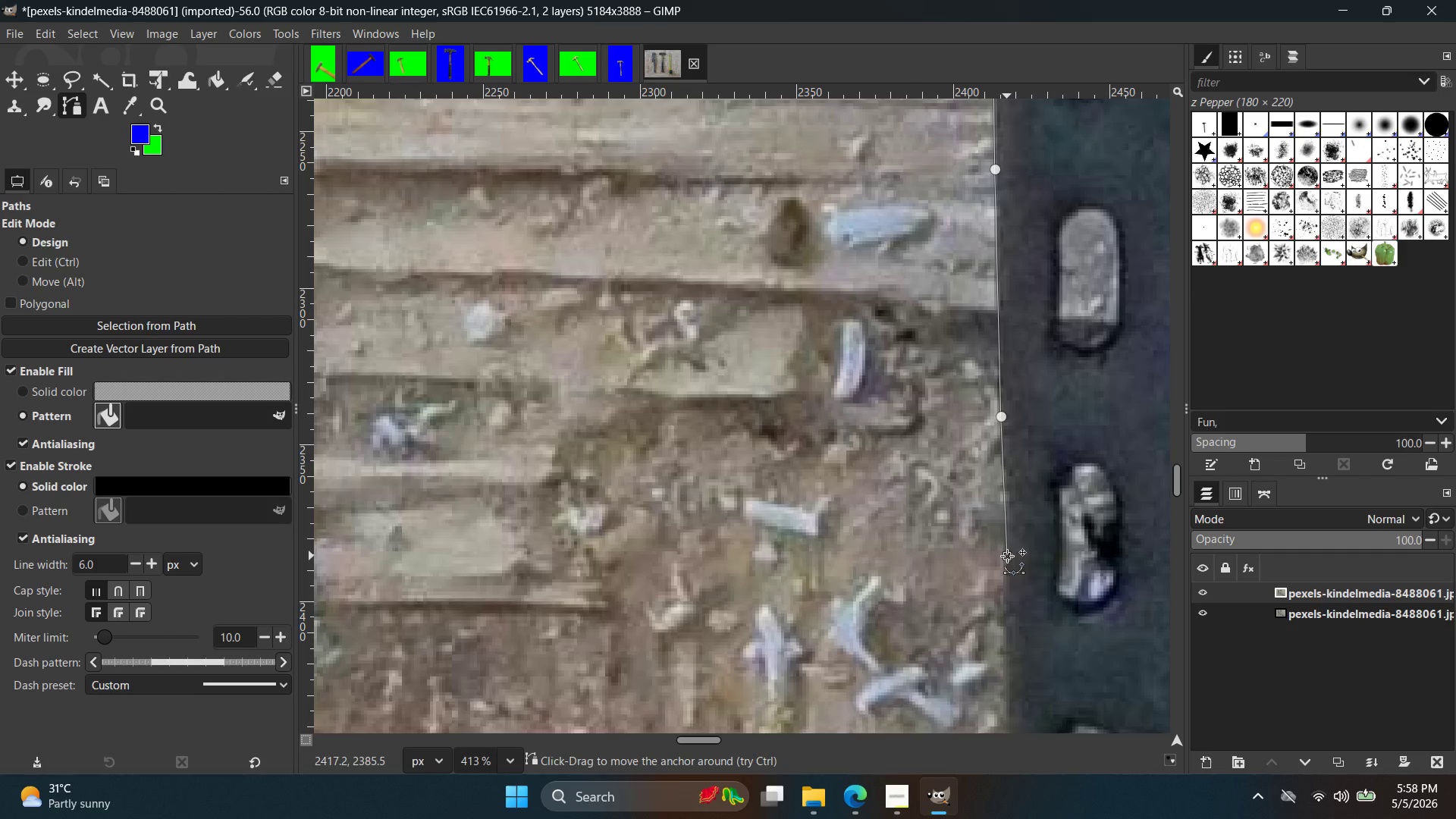 
hold_key(key=ControlLeft, duration=0.72)
 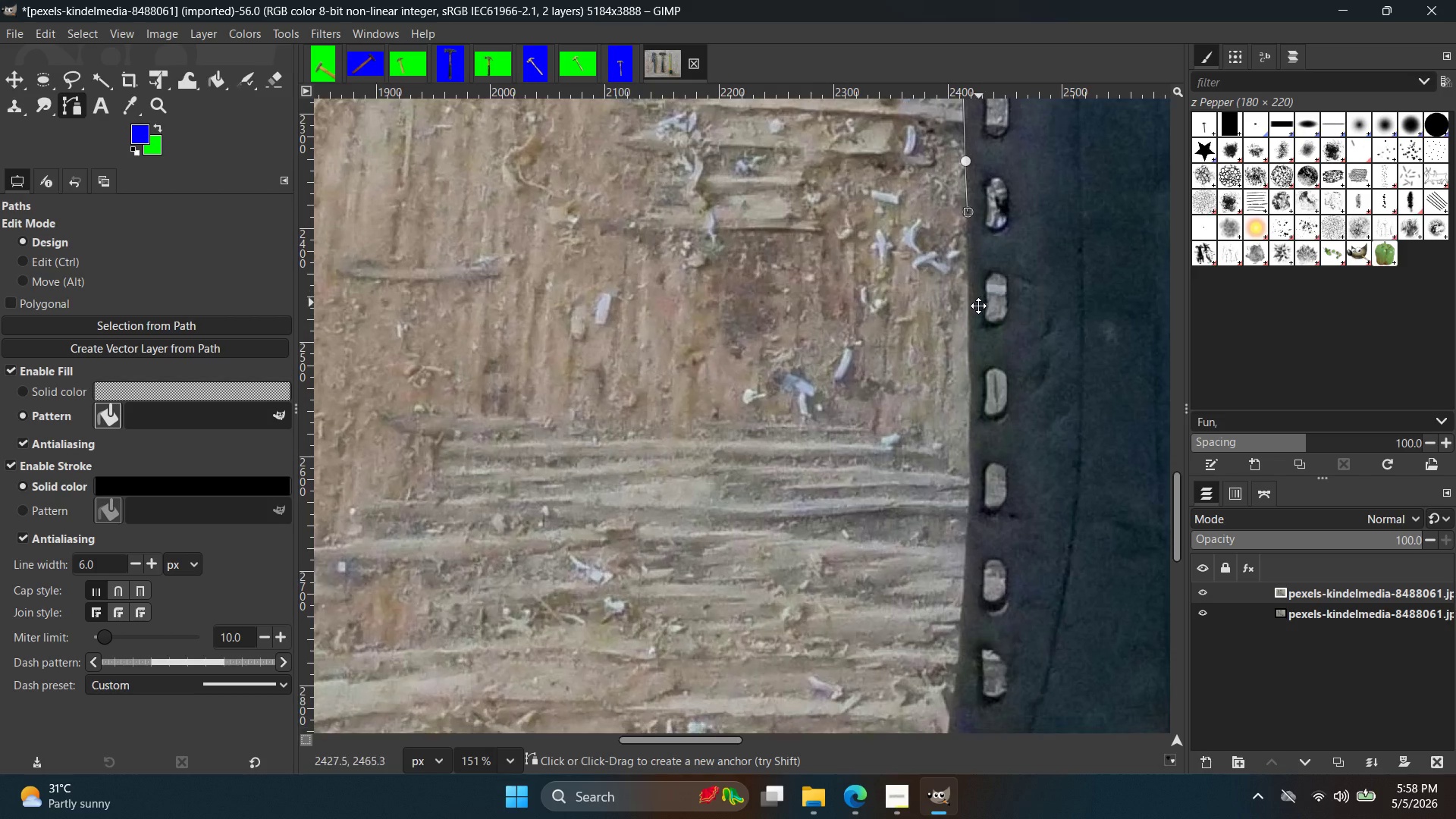 
hold_key(key=Space, duration=0.39)
 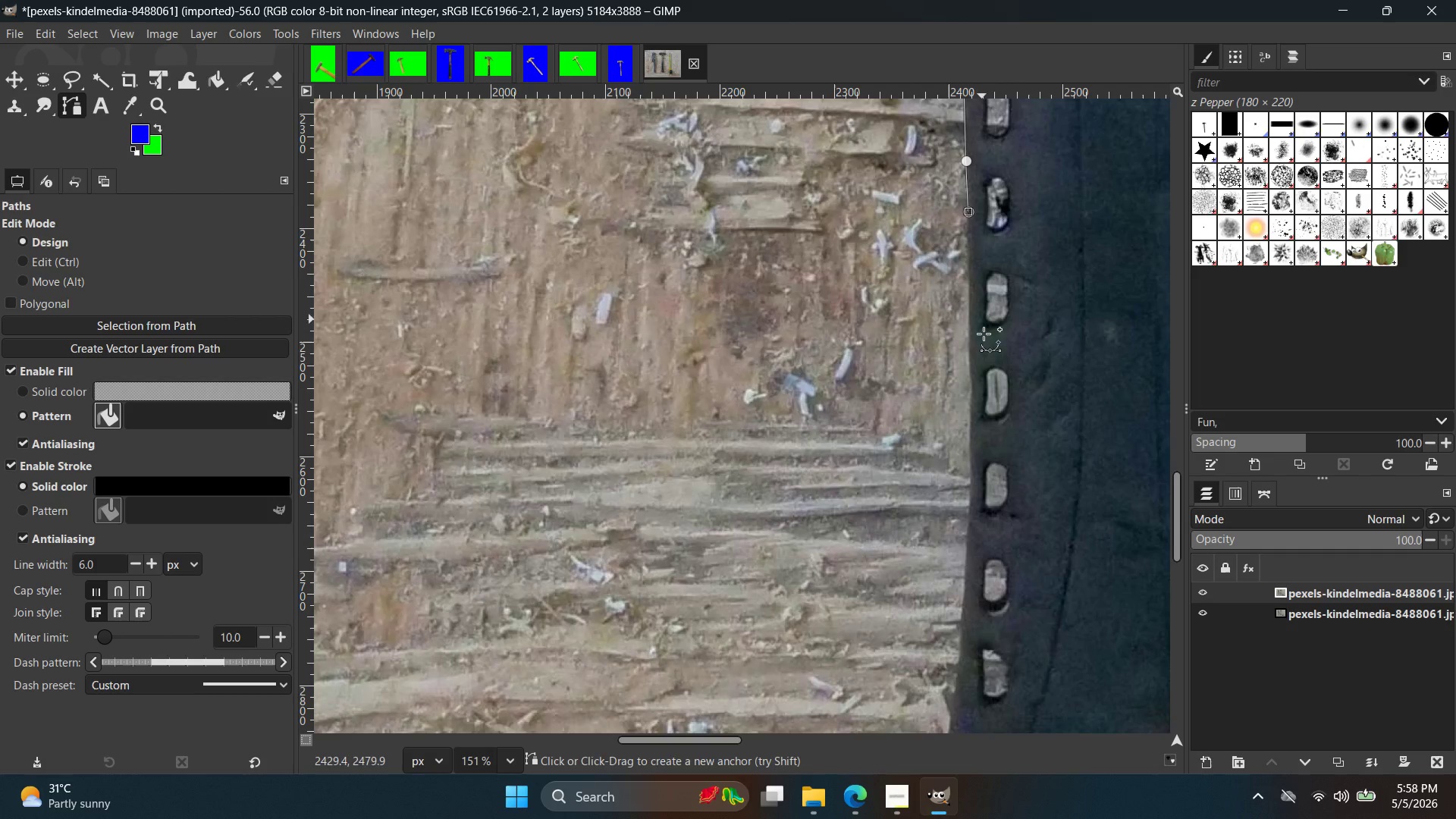 
scroll: coordinate [1009, 556], scroll_direction: down, amount: 11.0
 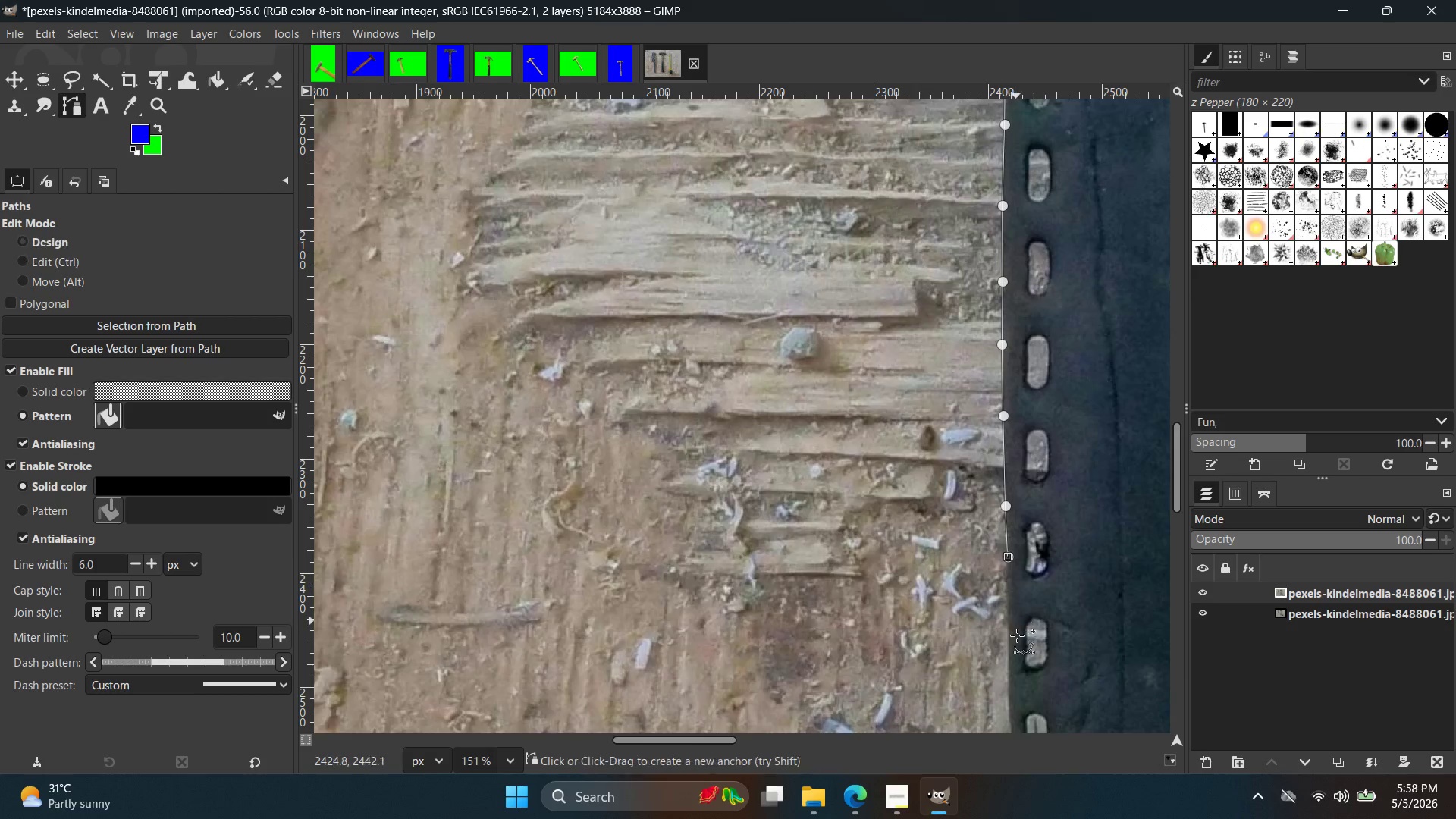 
hold_key(key=ControlLeft, duration=0.59)
 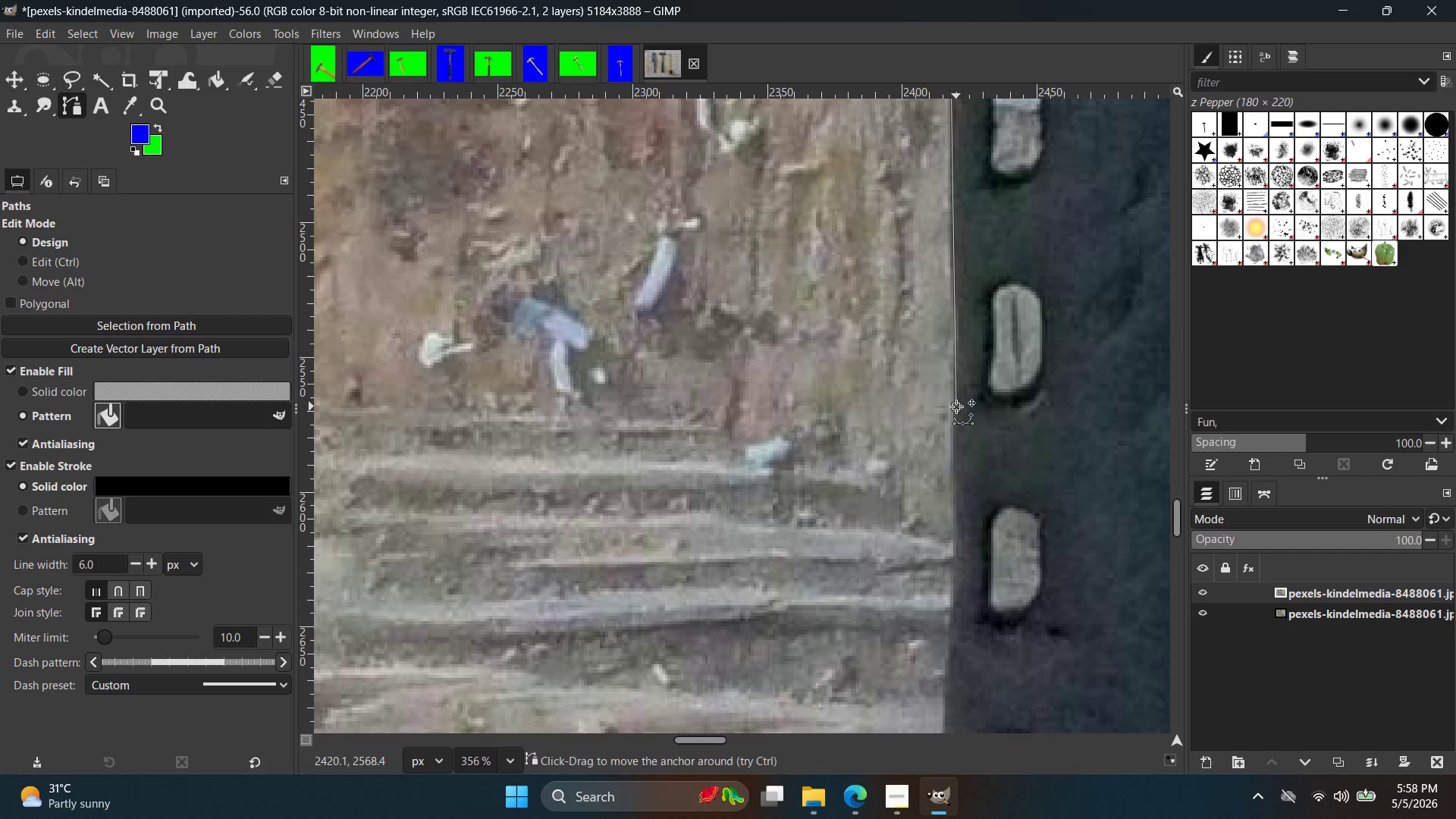 
left_click([956, 406])
 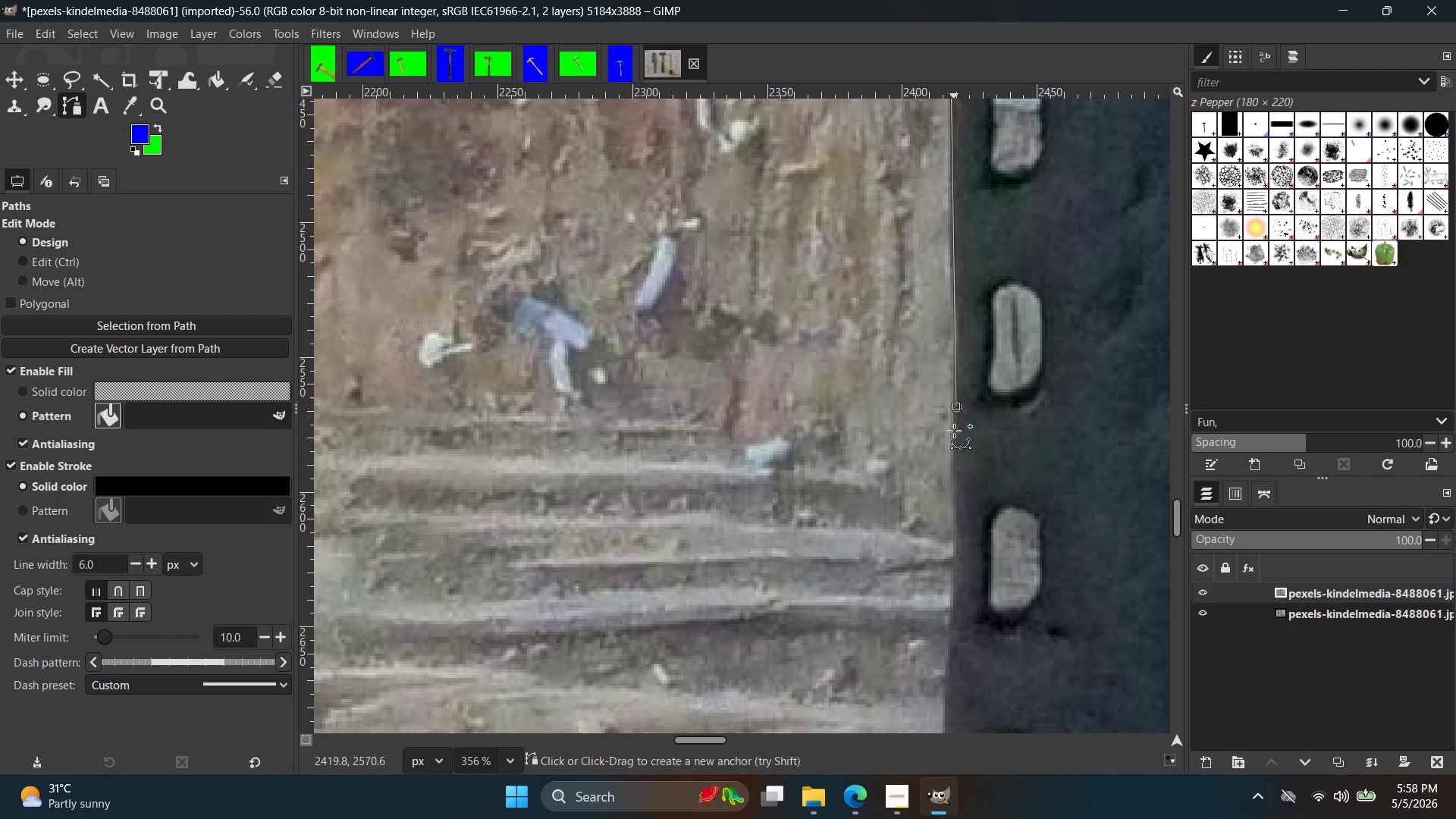 
scroll: coordinate [965, 429], scroll_direction: up, amount: 9.0
 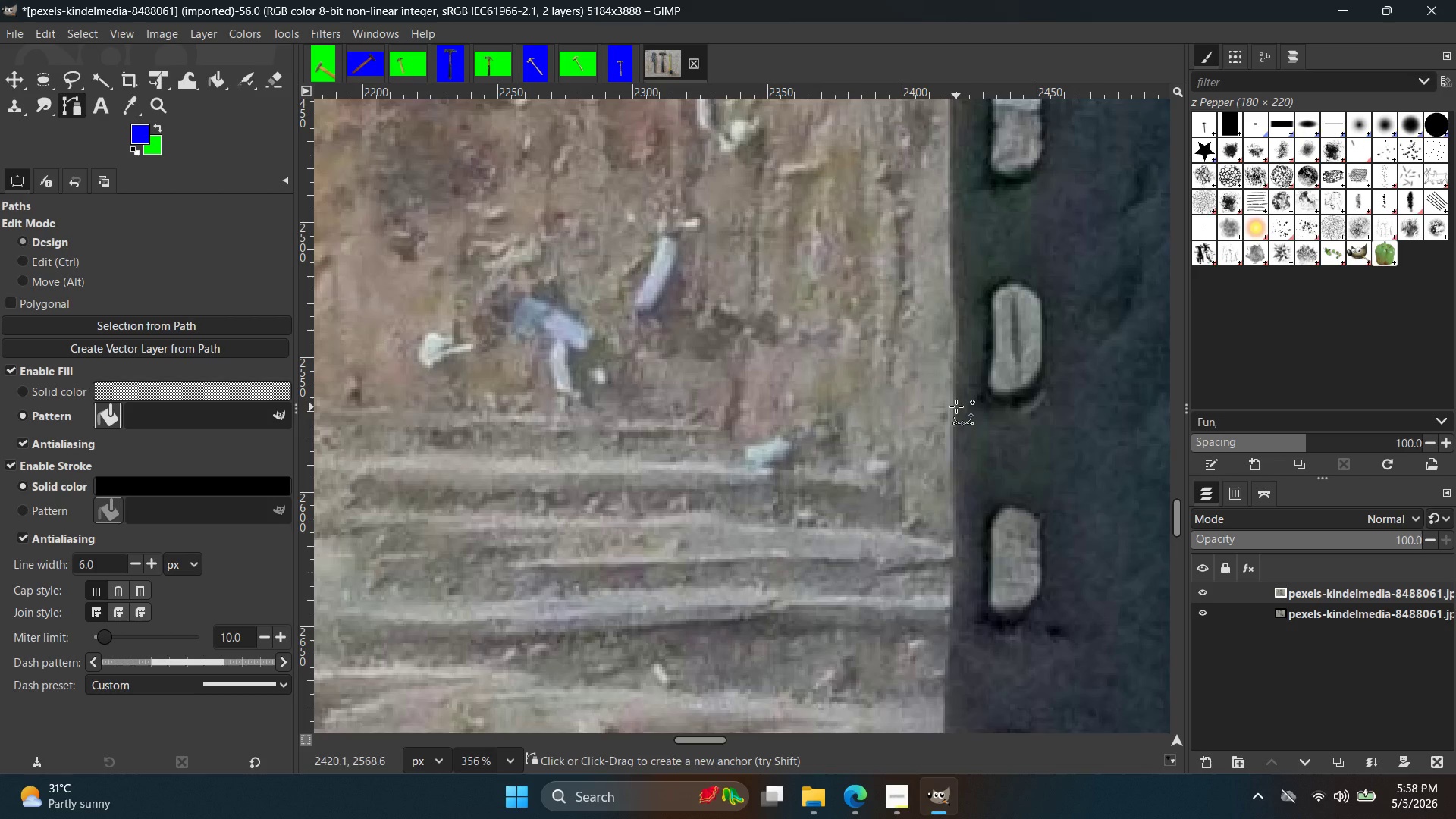 
hold_key(key=Space, duration=0.39)
 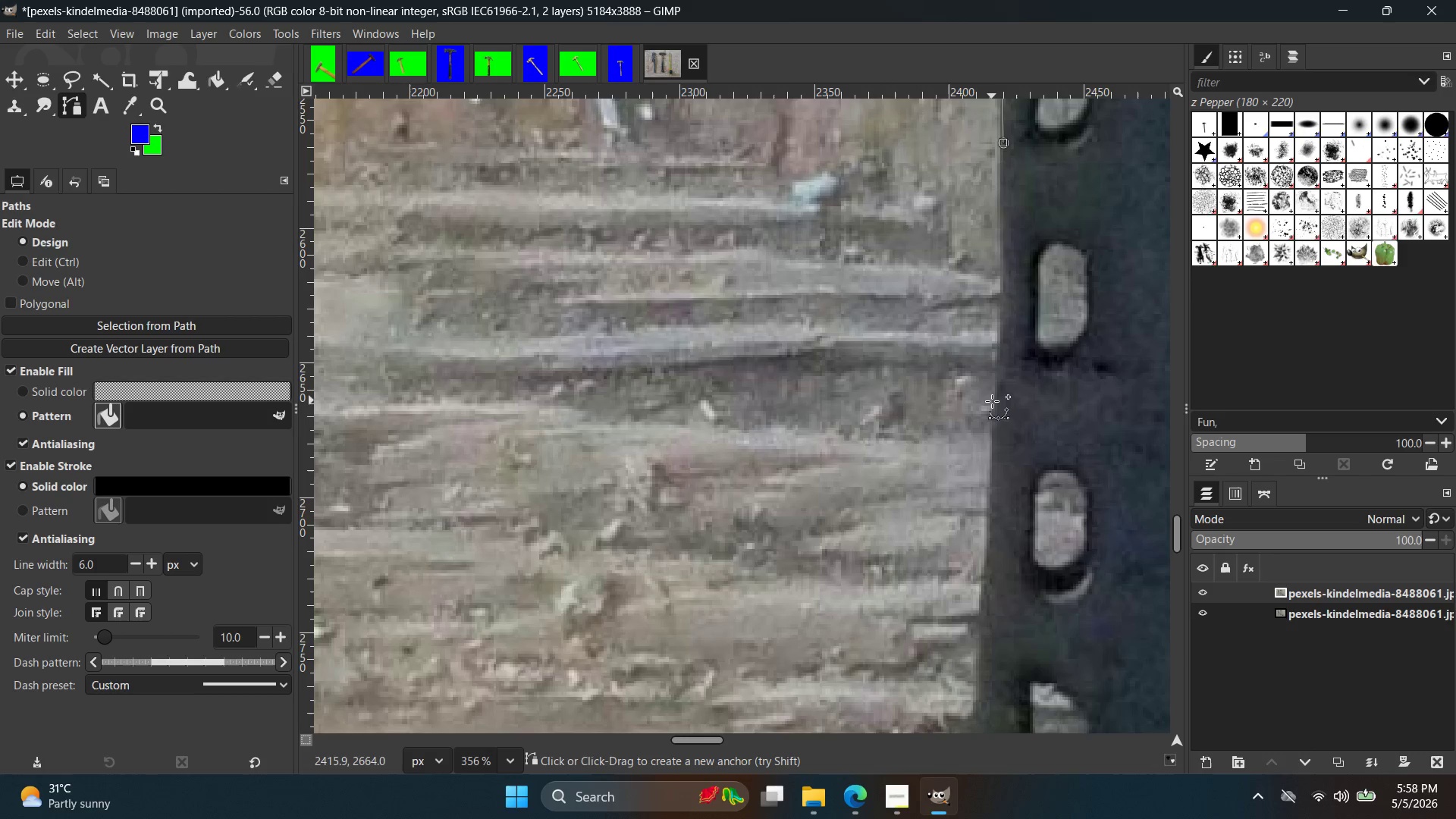 
left_click([992, 403])
 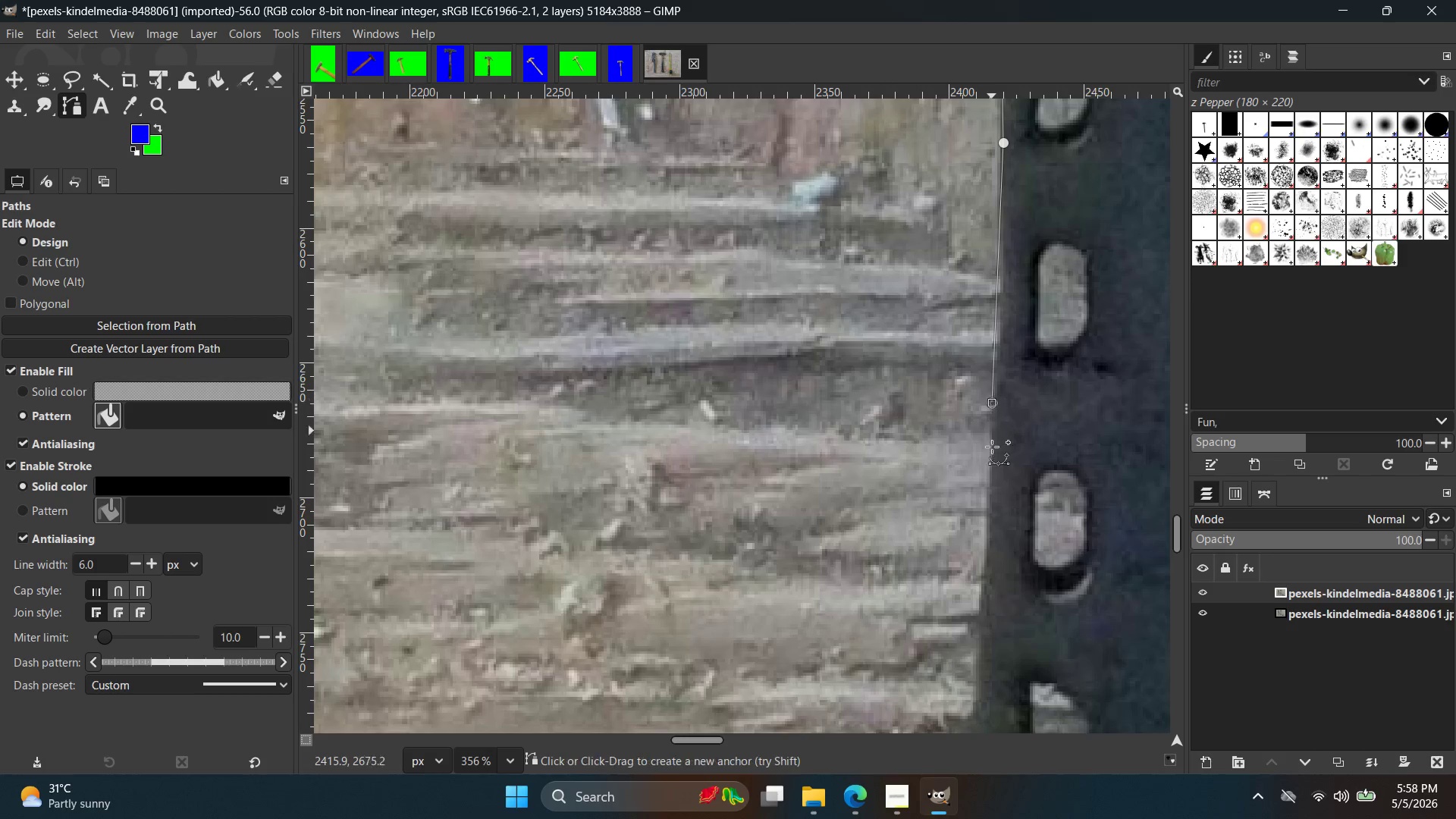 
key(Control+ControlLeft)
 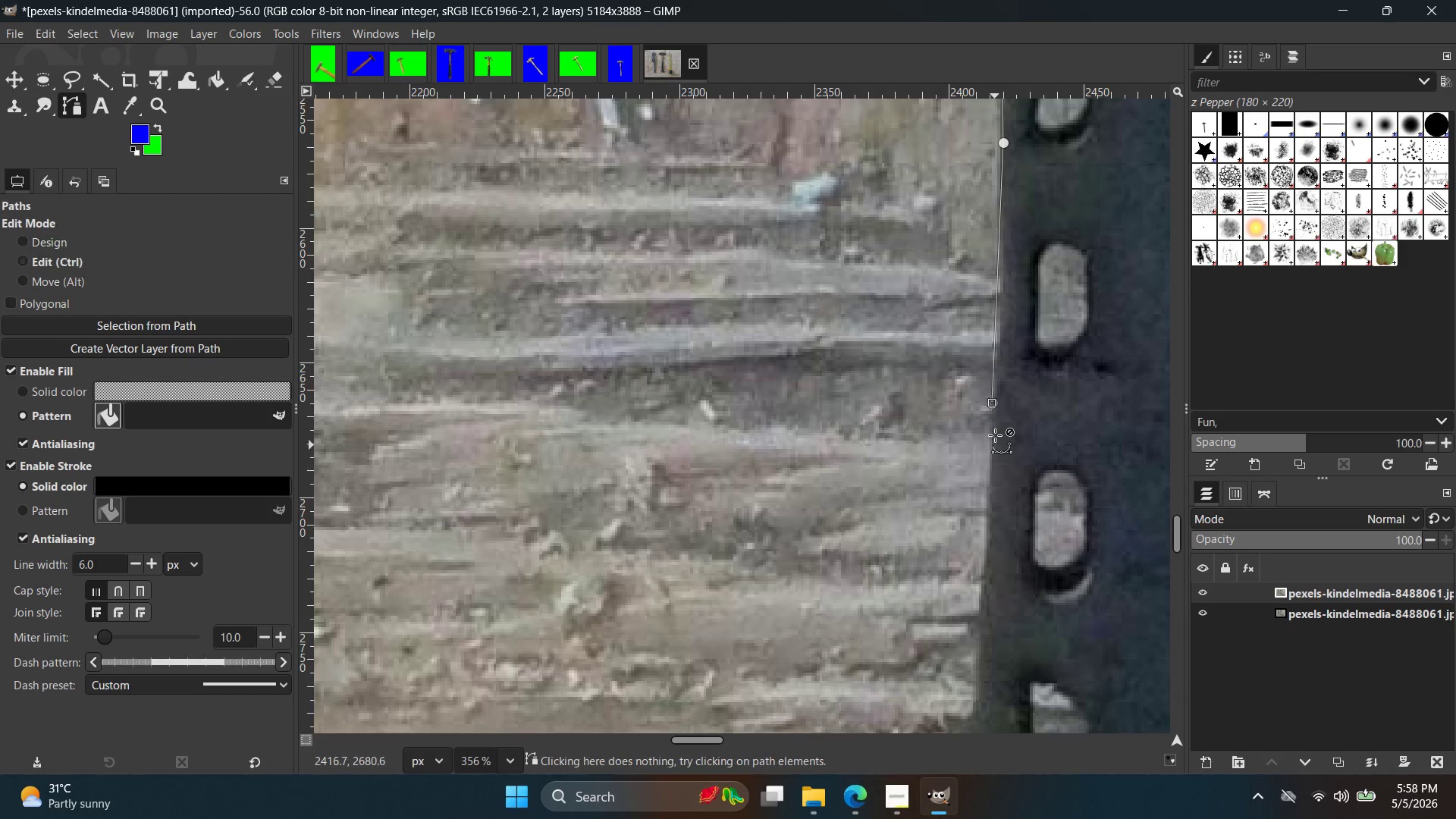 
key(Control+Z)
 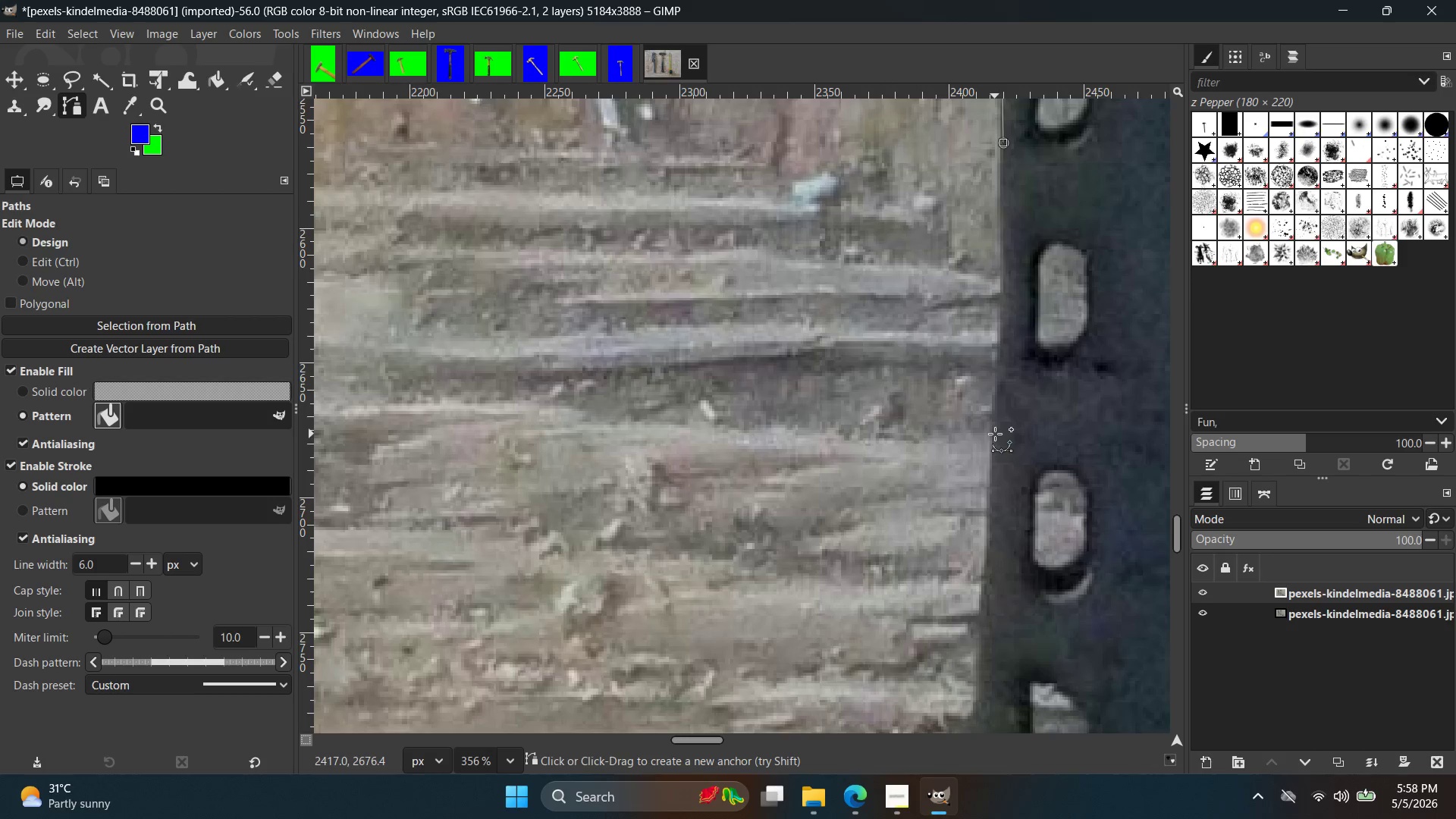 
left_click([995, 434])
 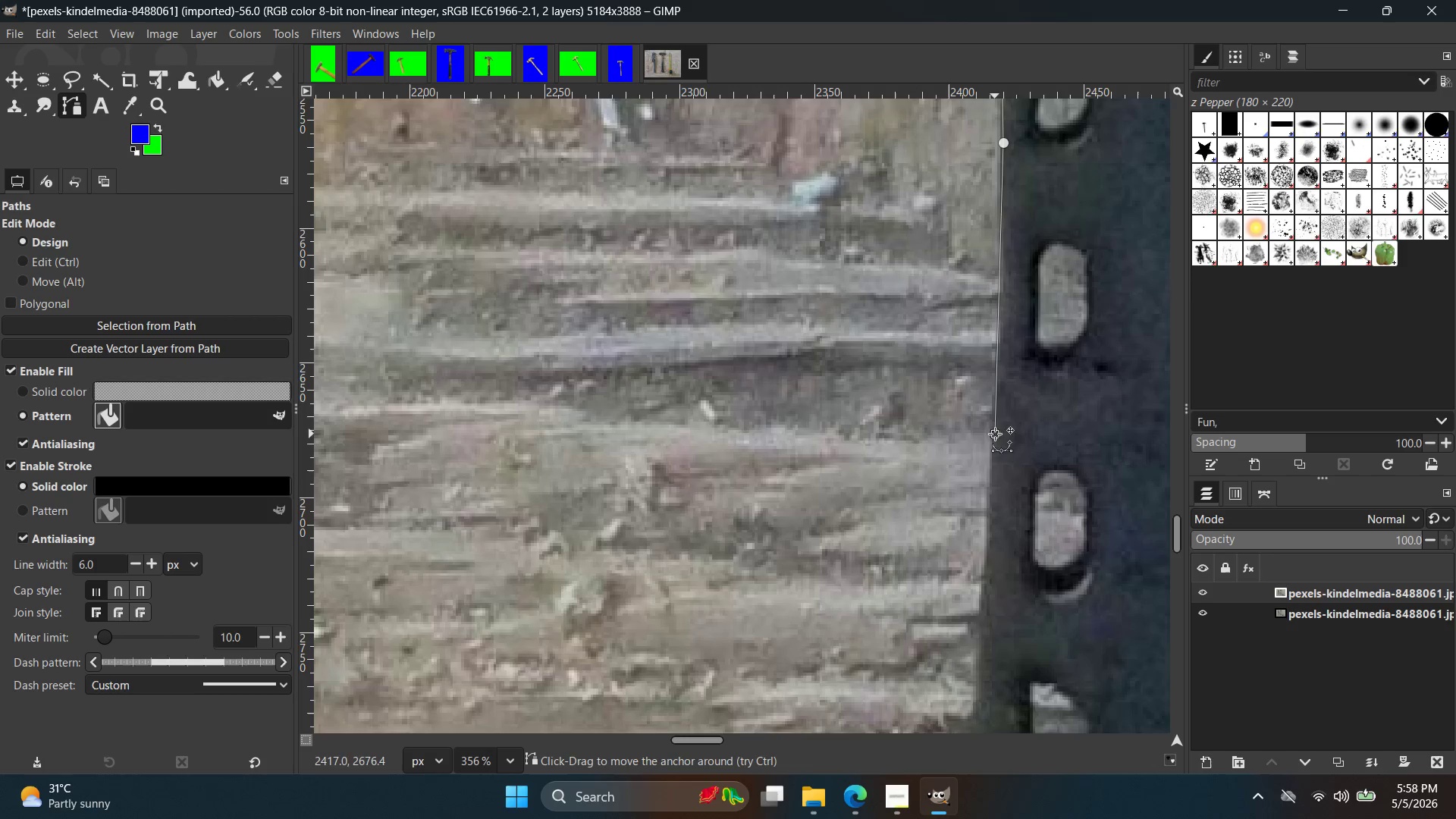 
key(Space)
 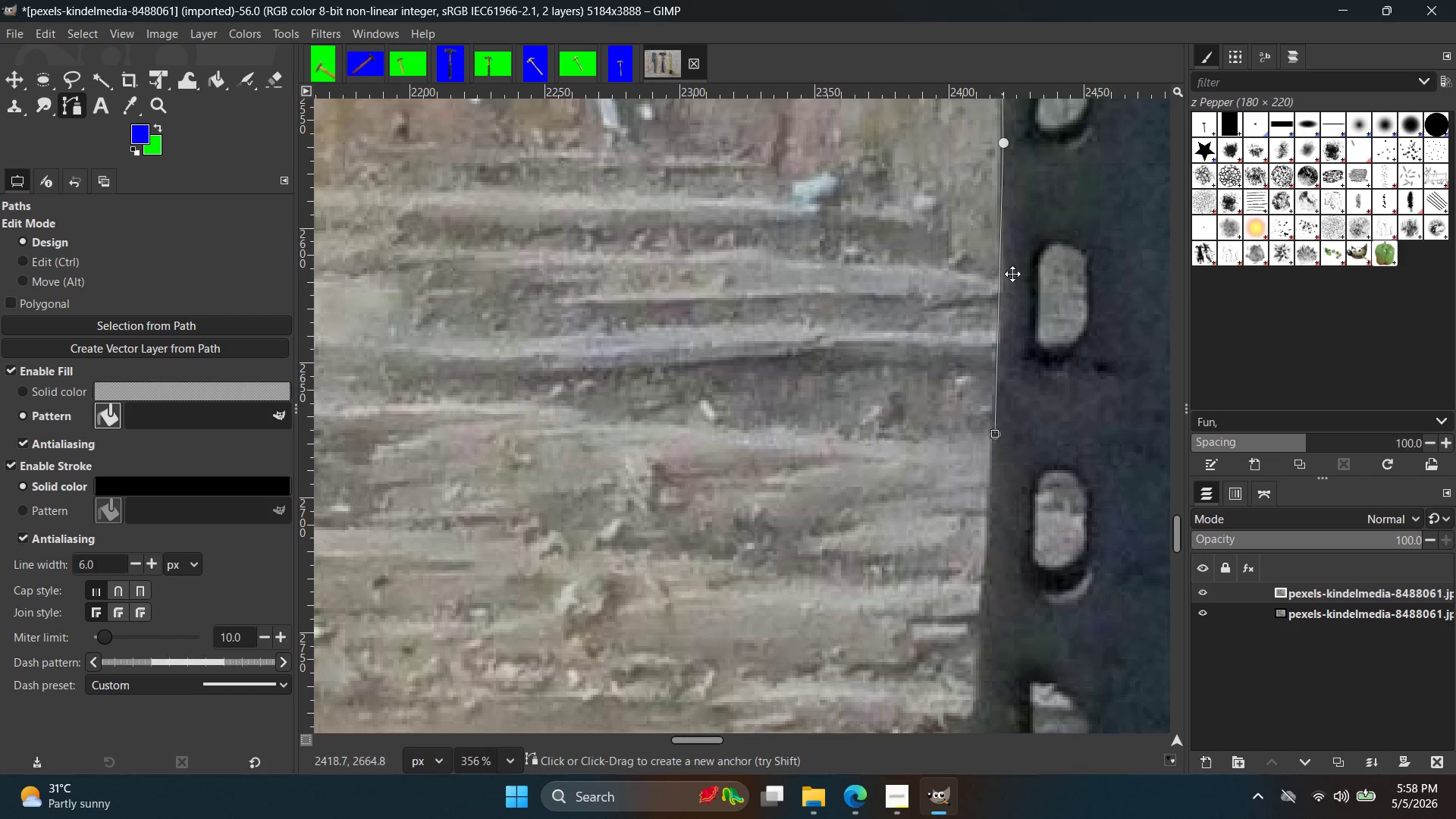 
scroll: coordinate [1012, 302], scroll_direction: up, amount: 1.0
 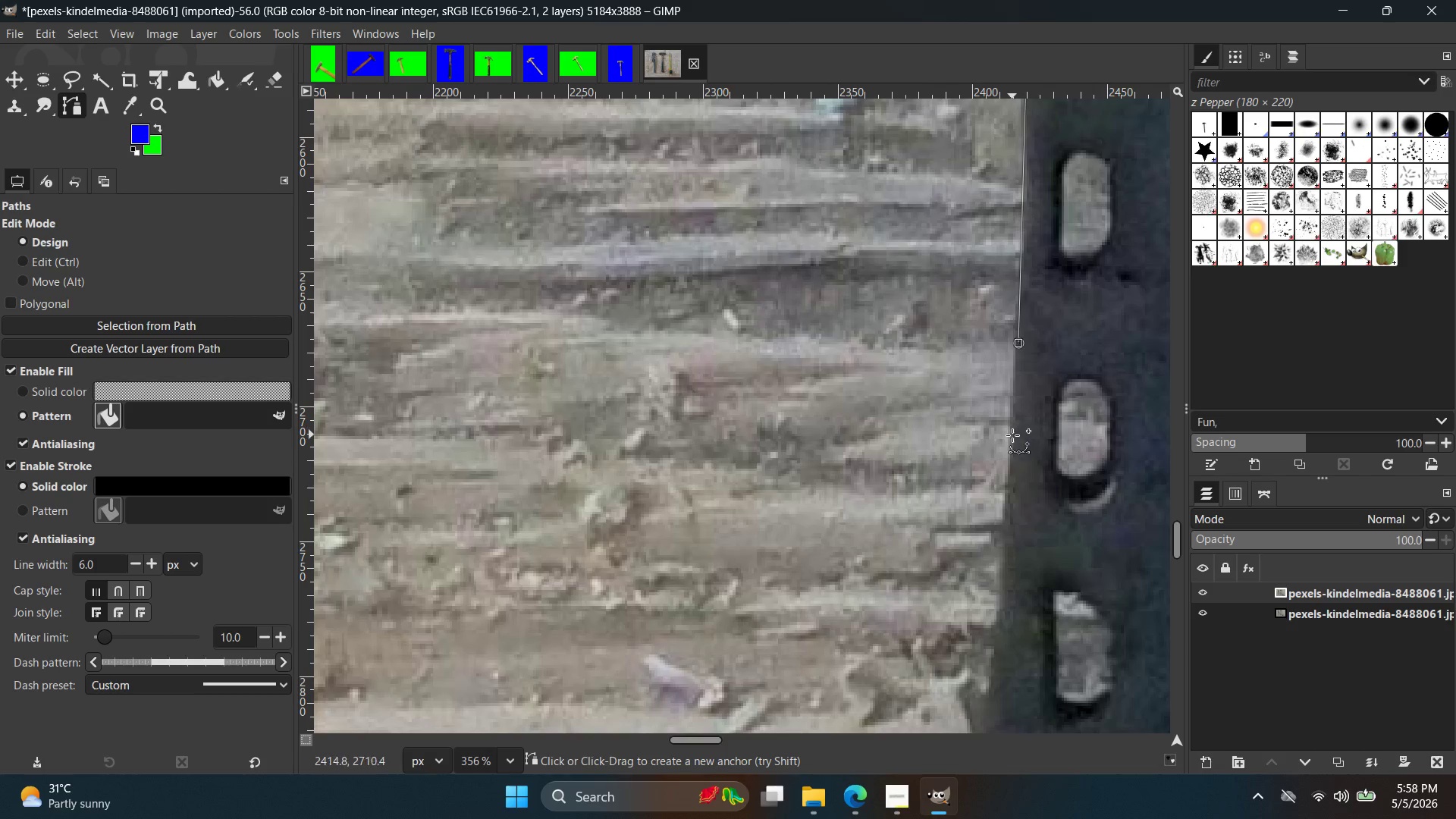 
left_click([1009, 447])
 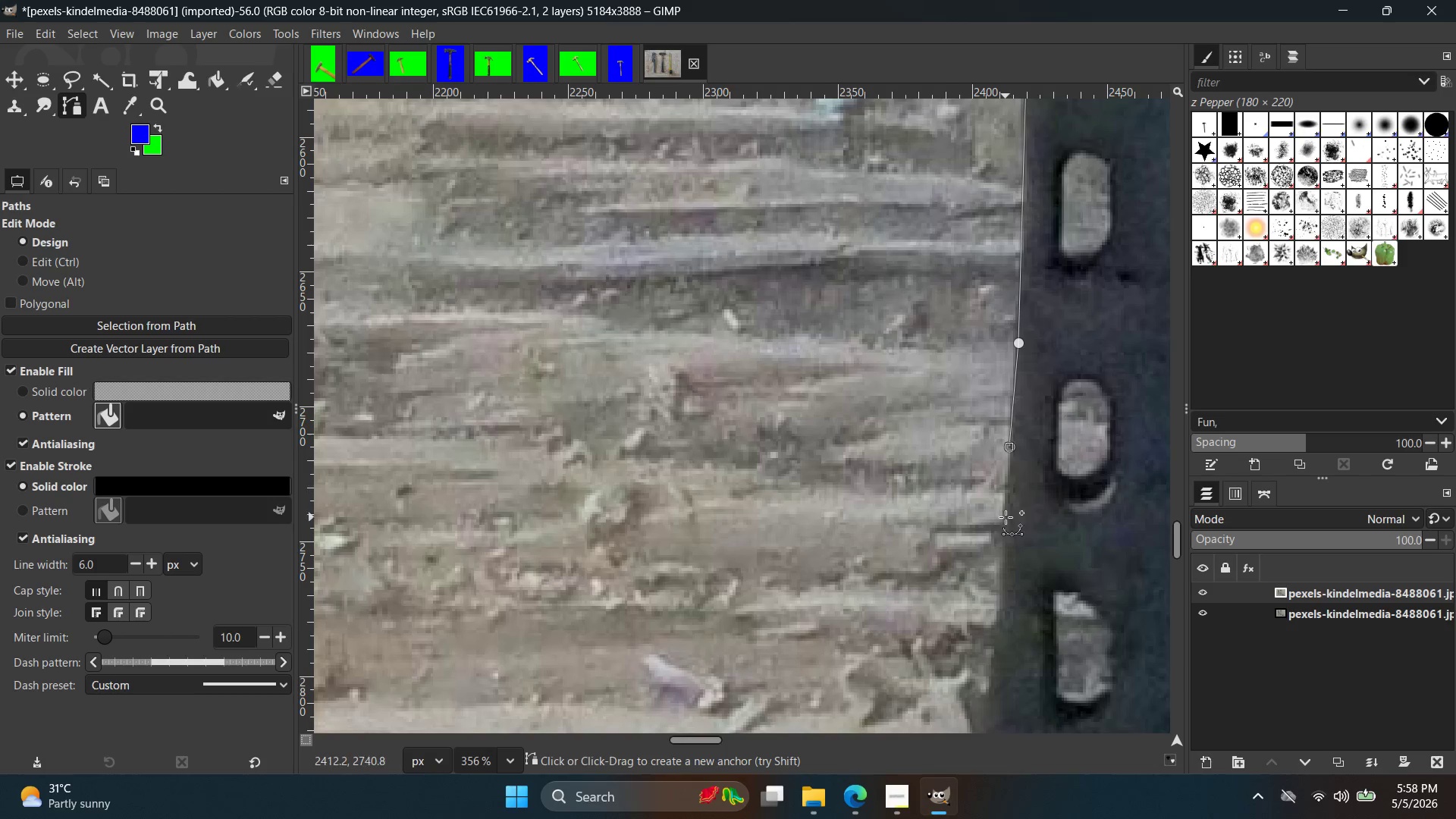 
key(Control+ControlLeft)
 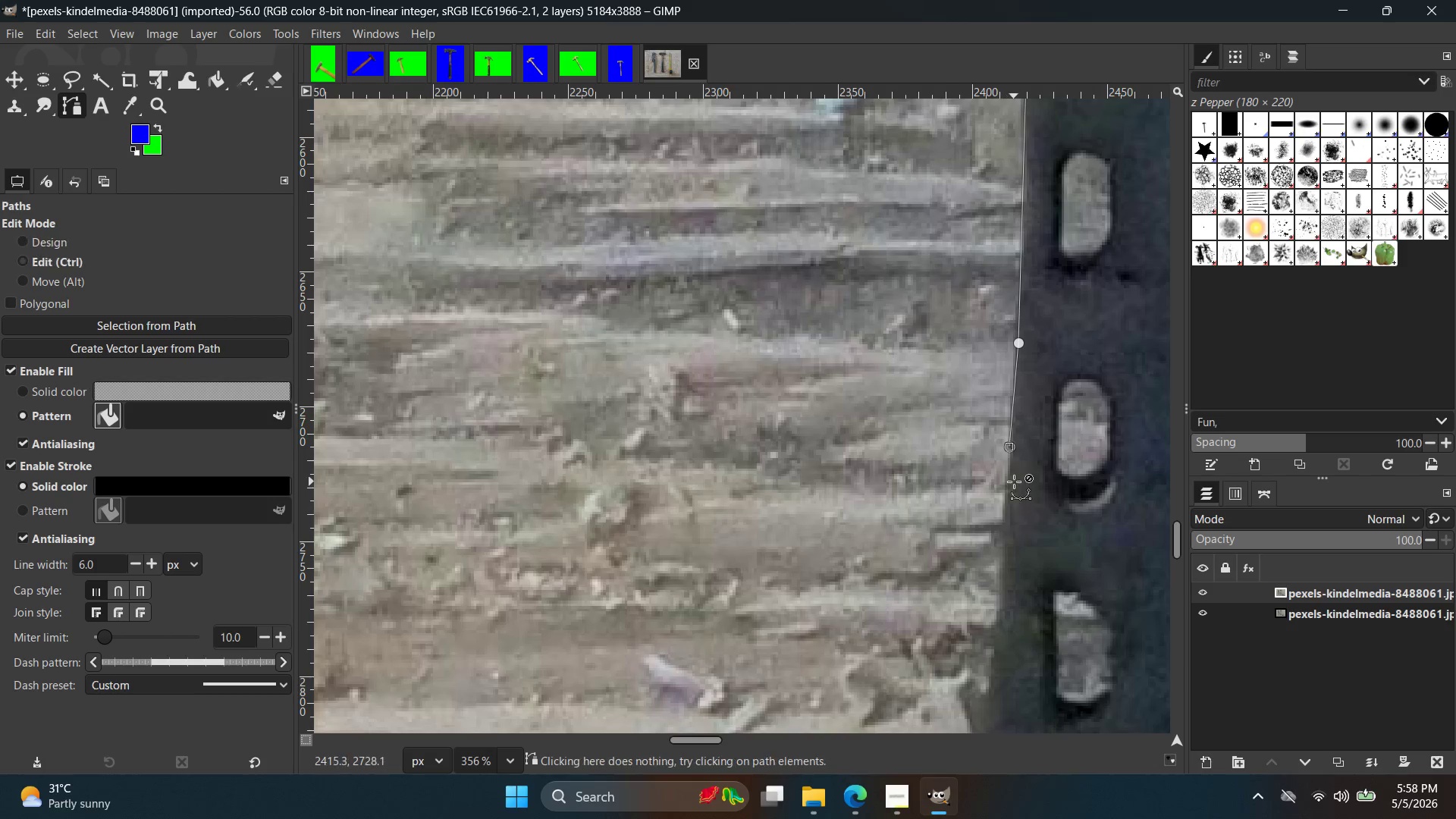 
key(Control+Z)
 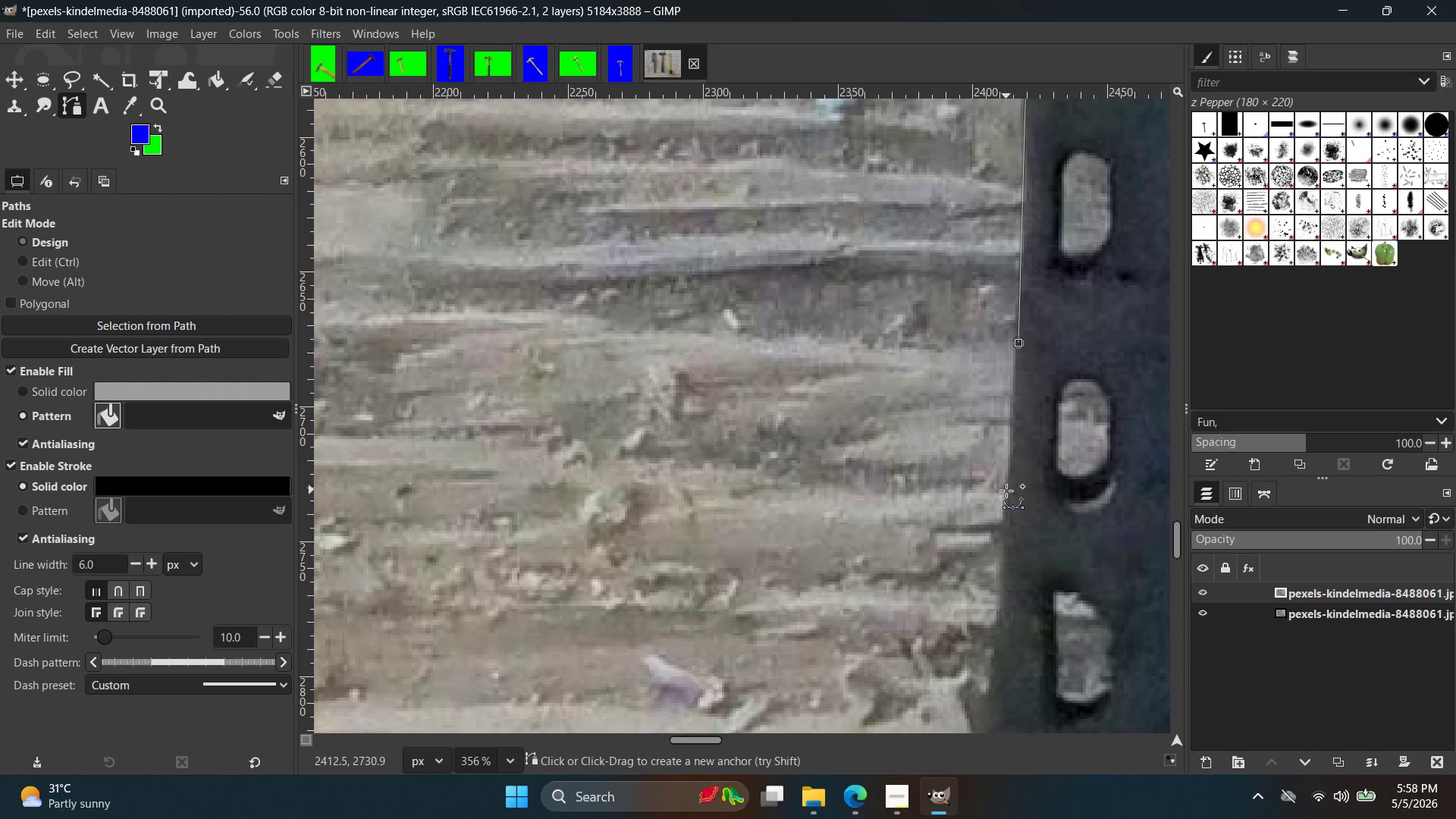 
left_click([1006, 505])
 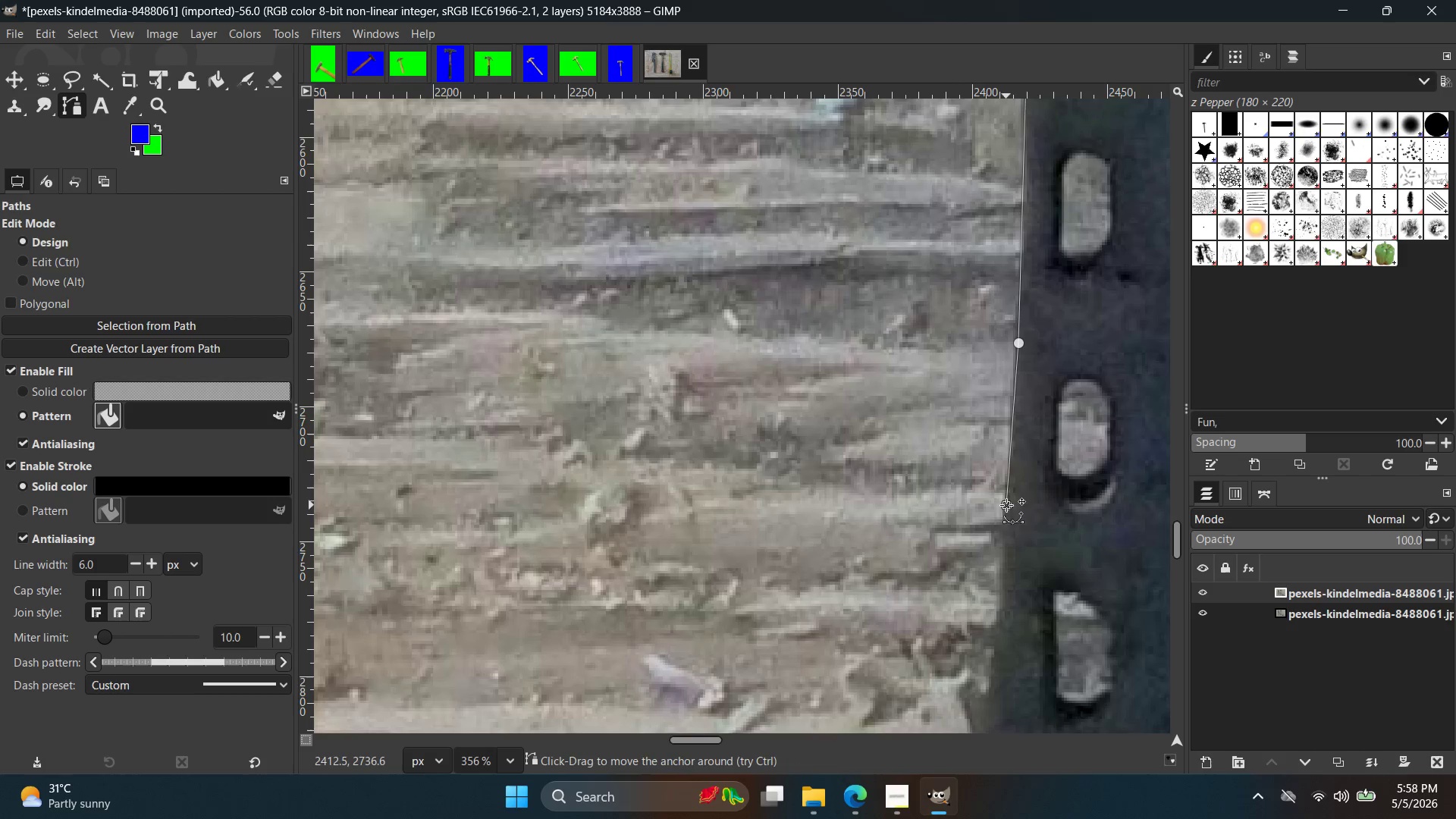 
hold_key(key=ControlLeft, duration=2.06)
scroll: coordinate [1040, 519], scroll_direction: down, amount: 19.0
 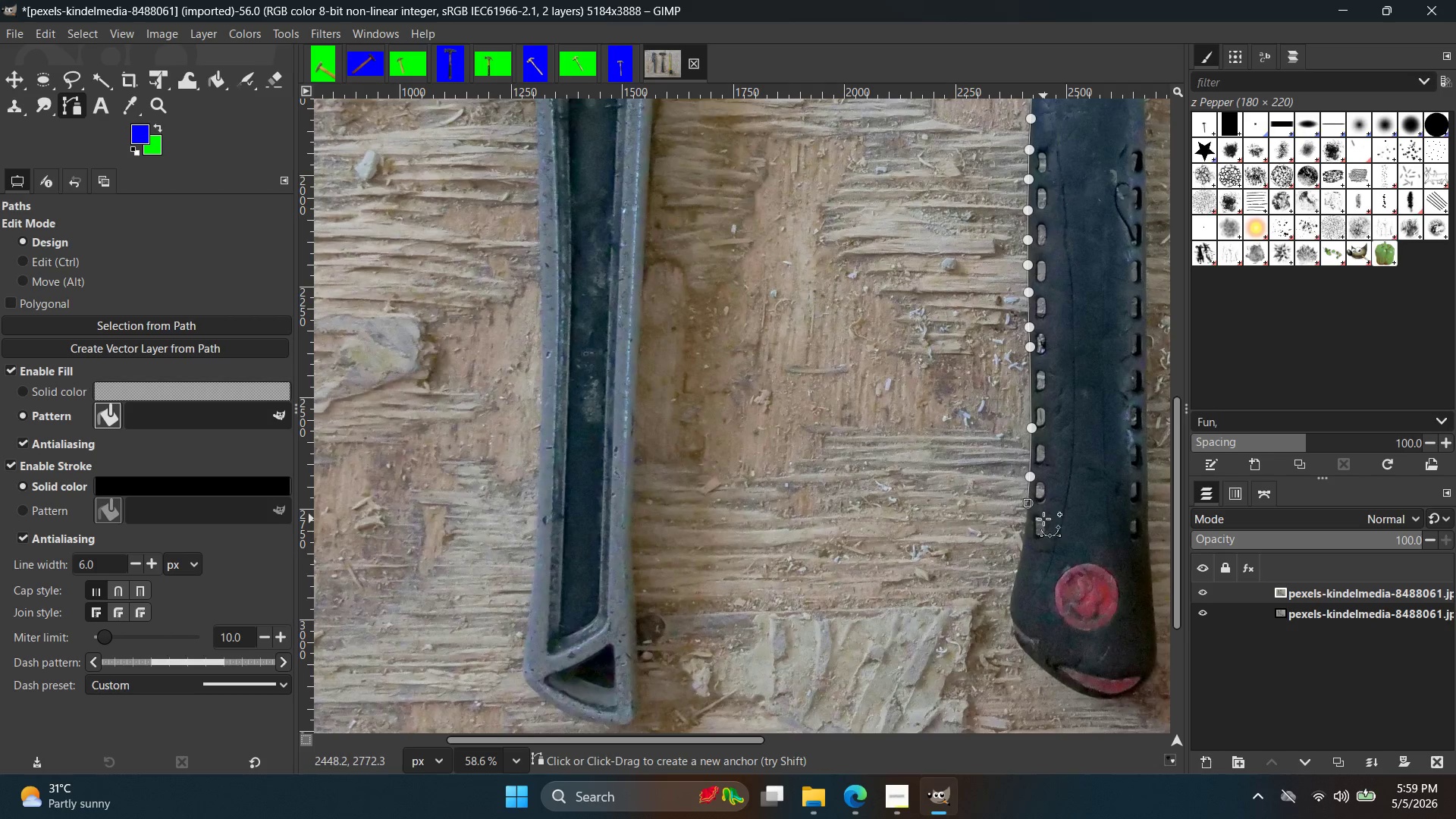 
wait(38.89)
 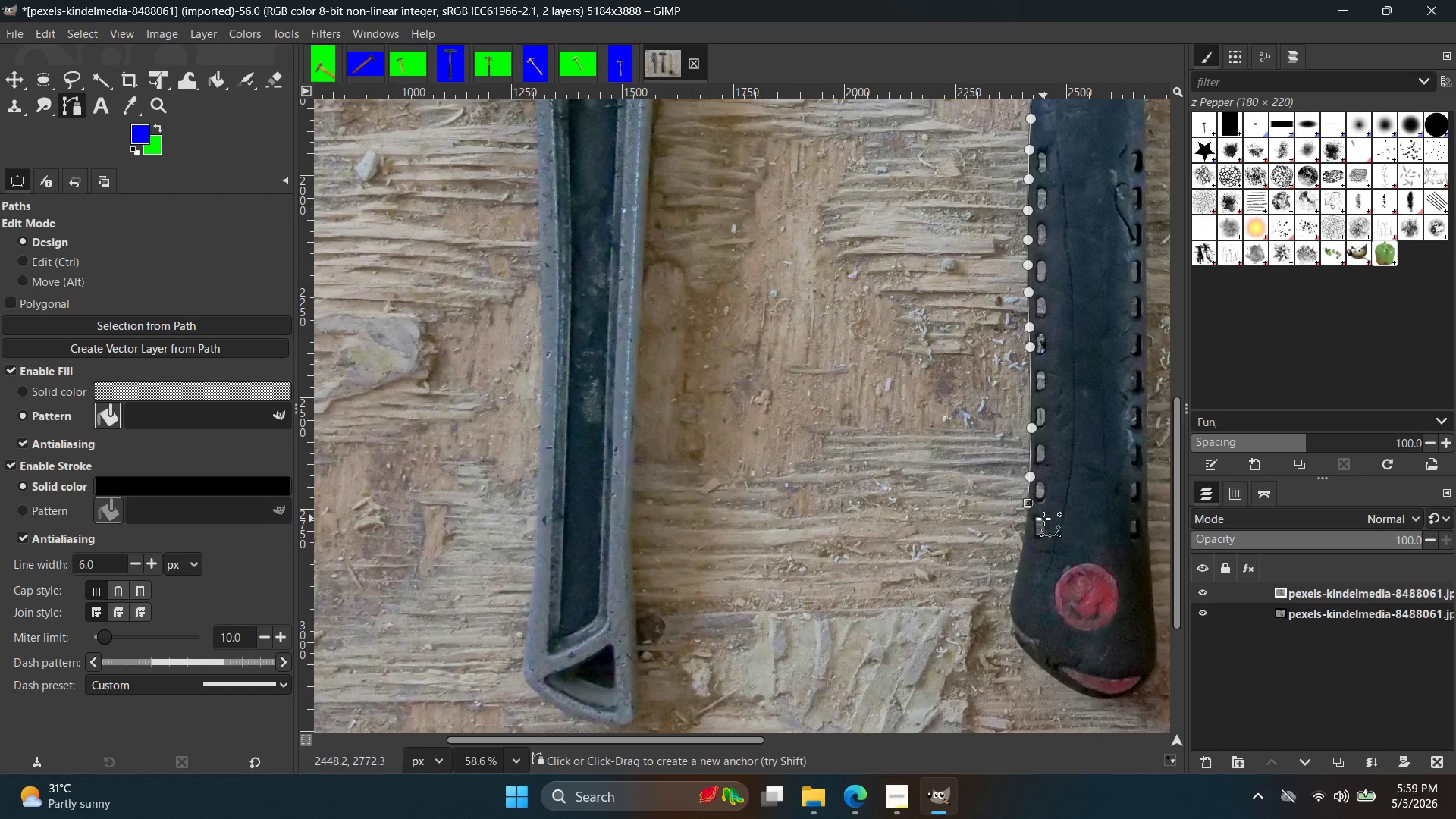 
hold_key(key=ControlLeft, duration=1.34)
 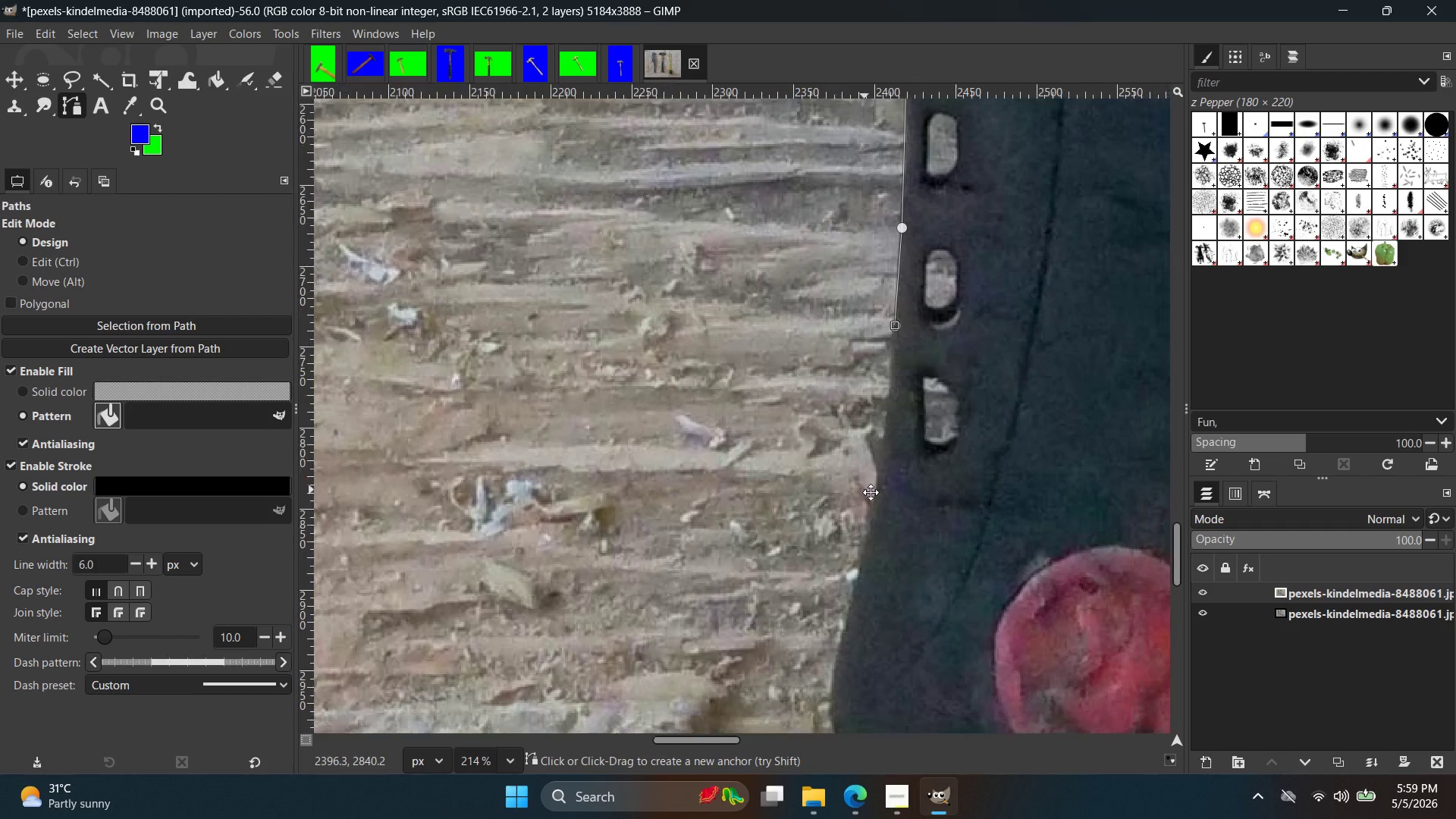 
hold_key(key=Space, duration=0.48)
 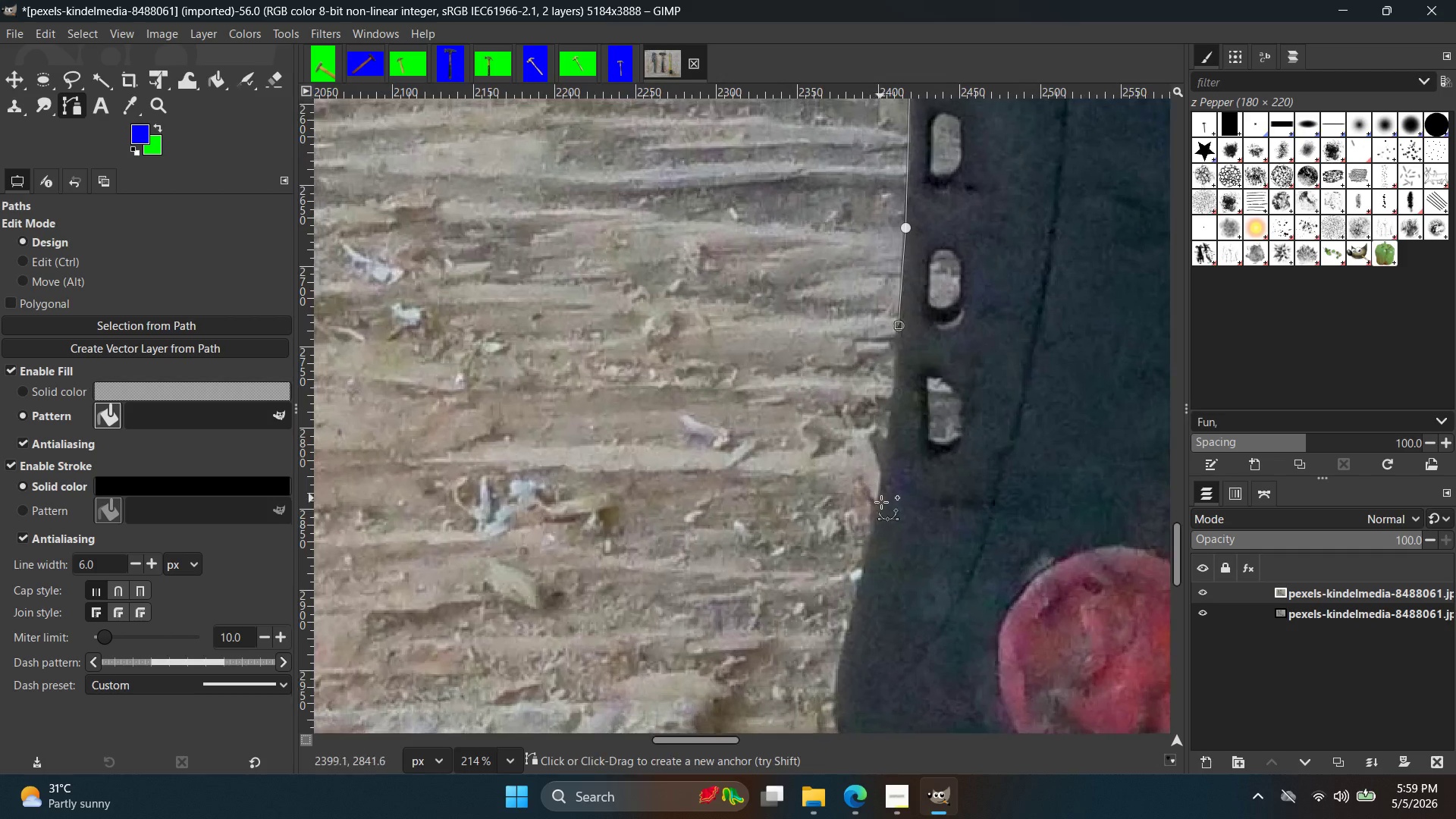 
scroll: coordinate [1025, 553], scroll_direction: up, amount: 14.0
 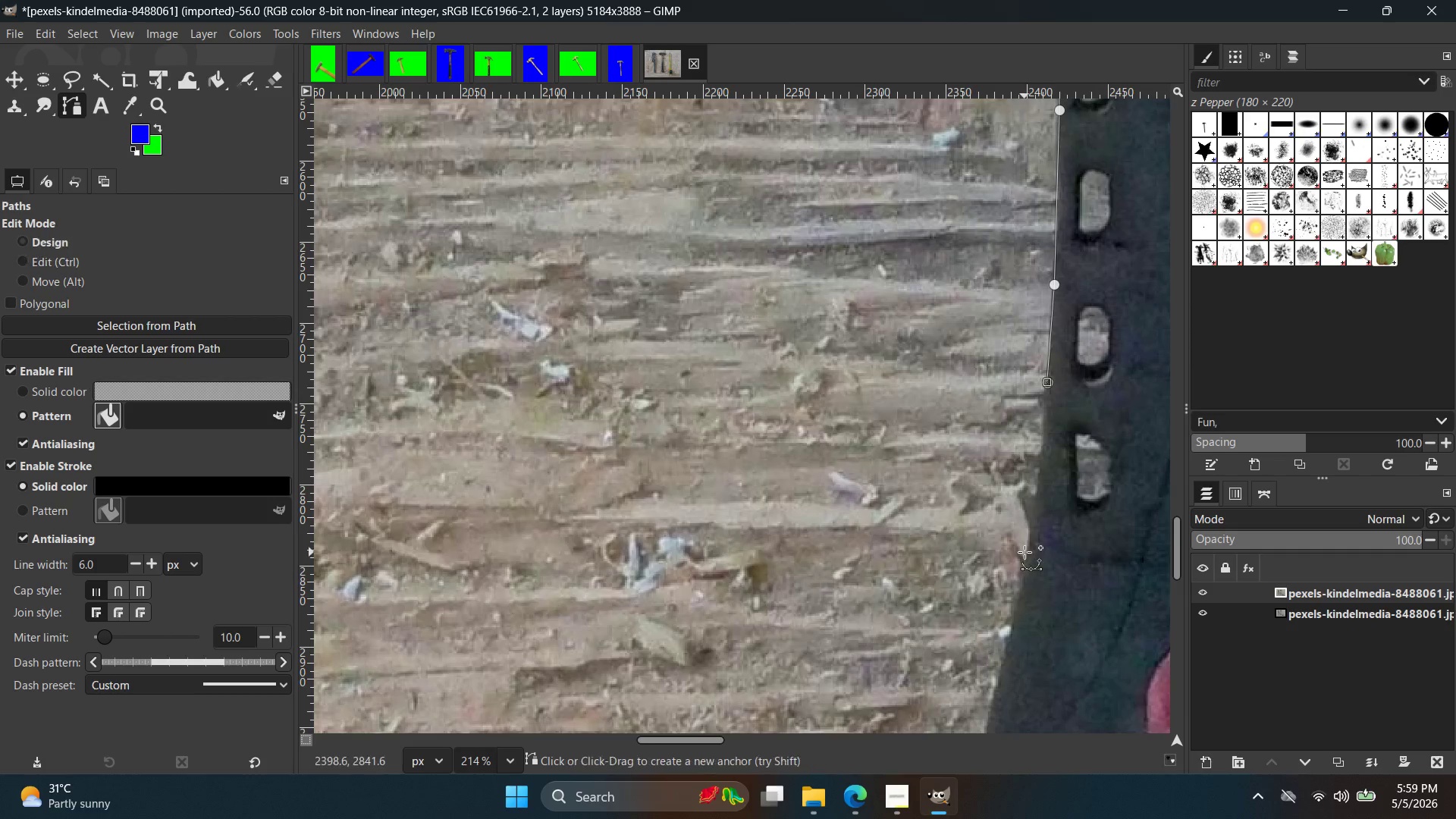 
hold_key(key=ControlLeft, duration=0.39)
scroll: coordinate [871, 522], scroll_direction: up, amount: 5.0
 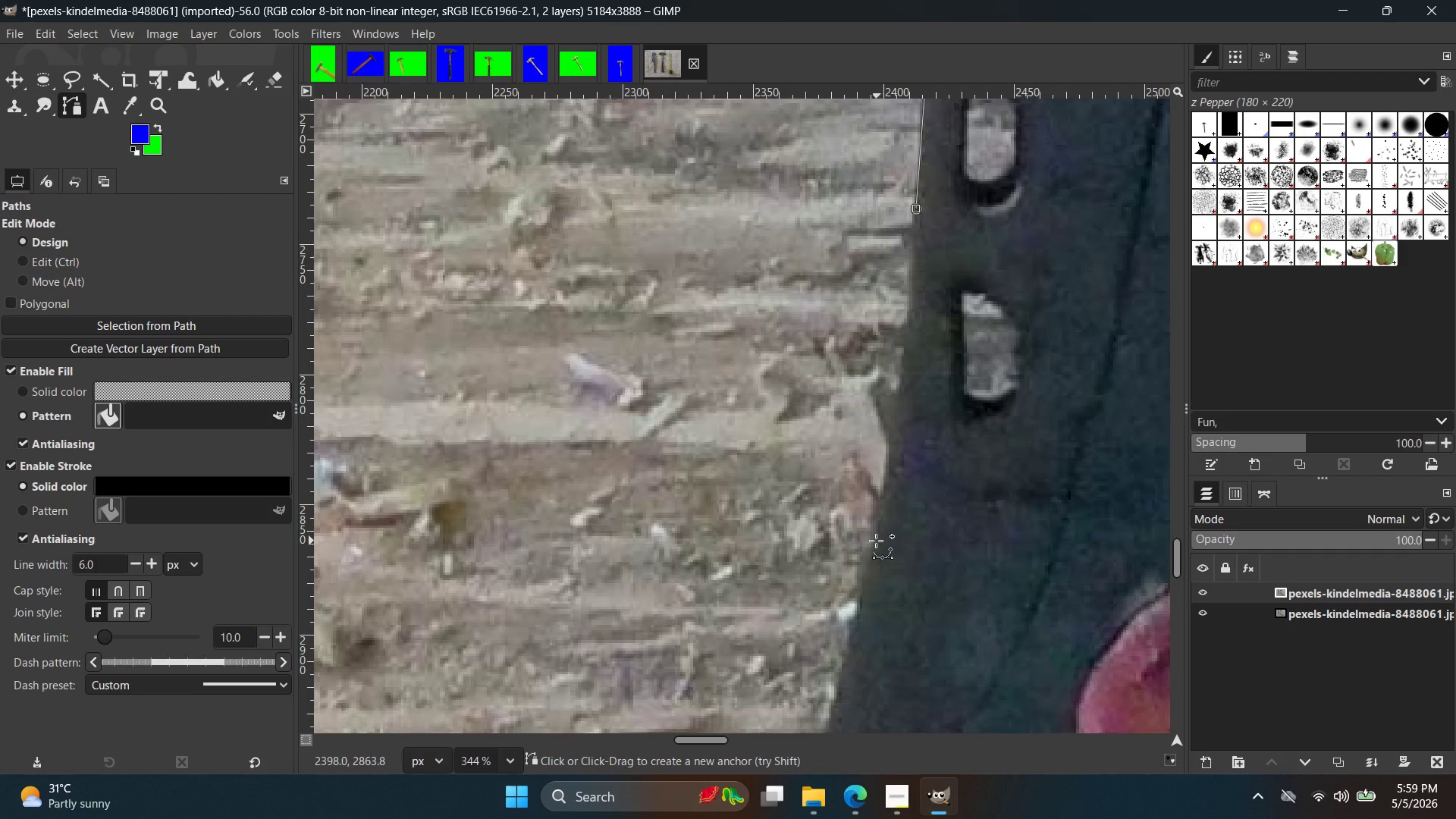 
left_click_drag(start_coordinate=[869, 544], to_coordinate=[846, 623])
 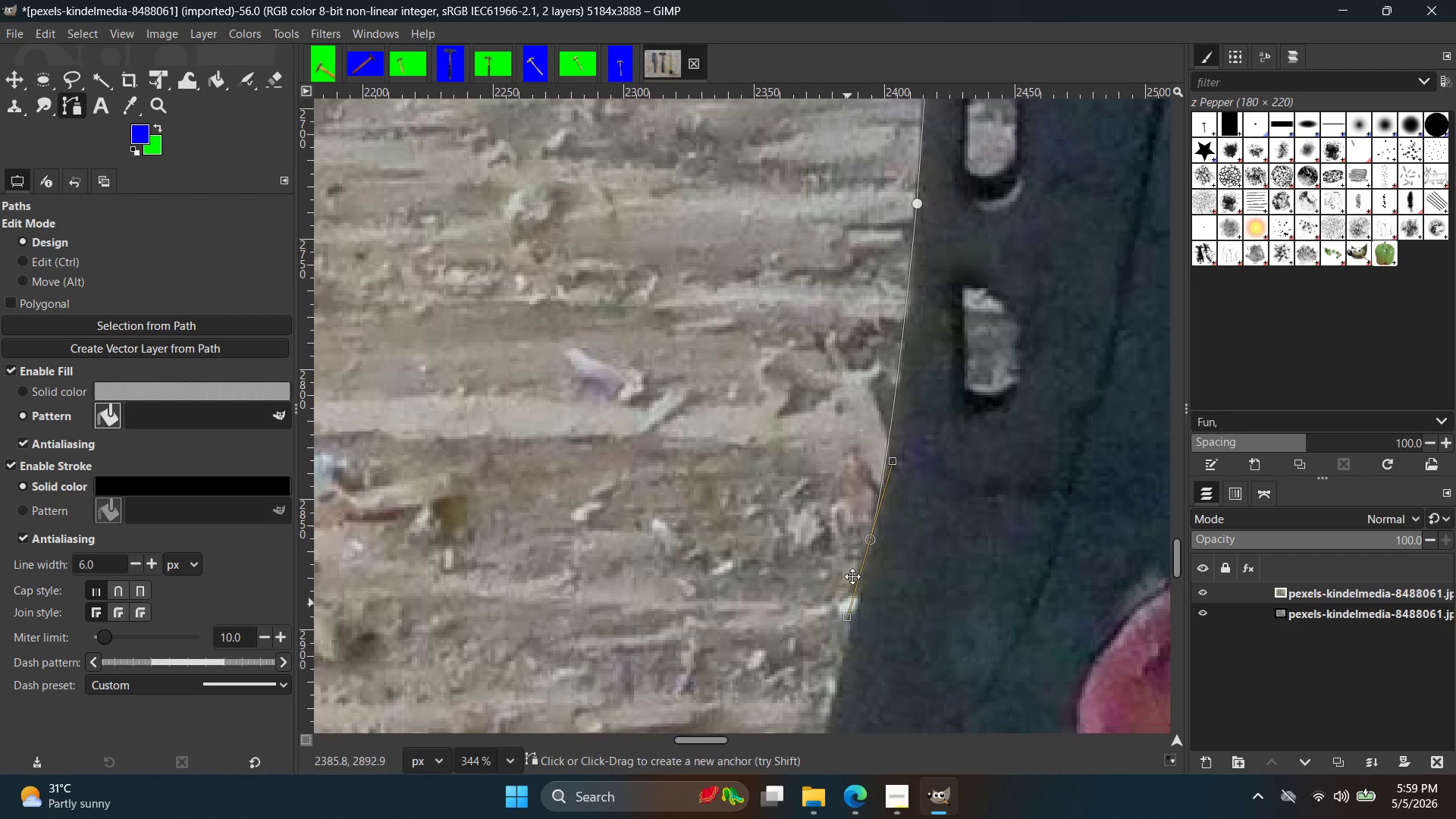 
hold_key(key=Space, duration=0.38)
 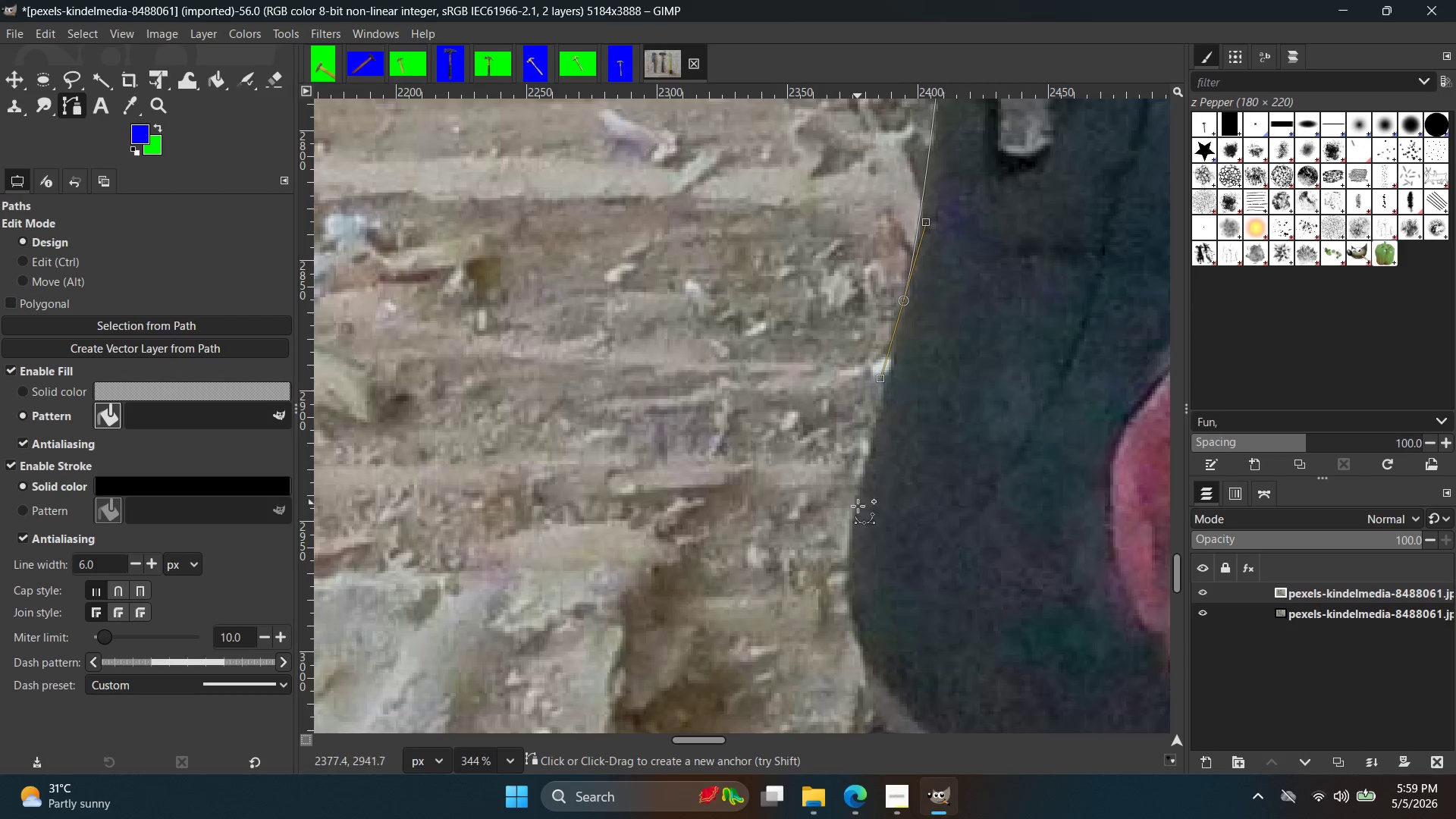 
left_click([858, 507])
 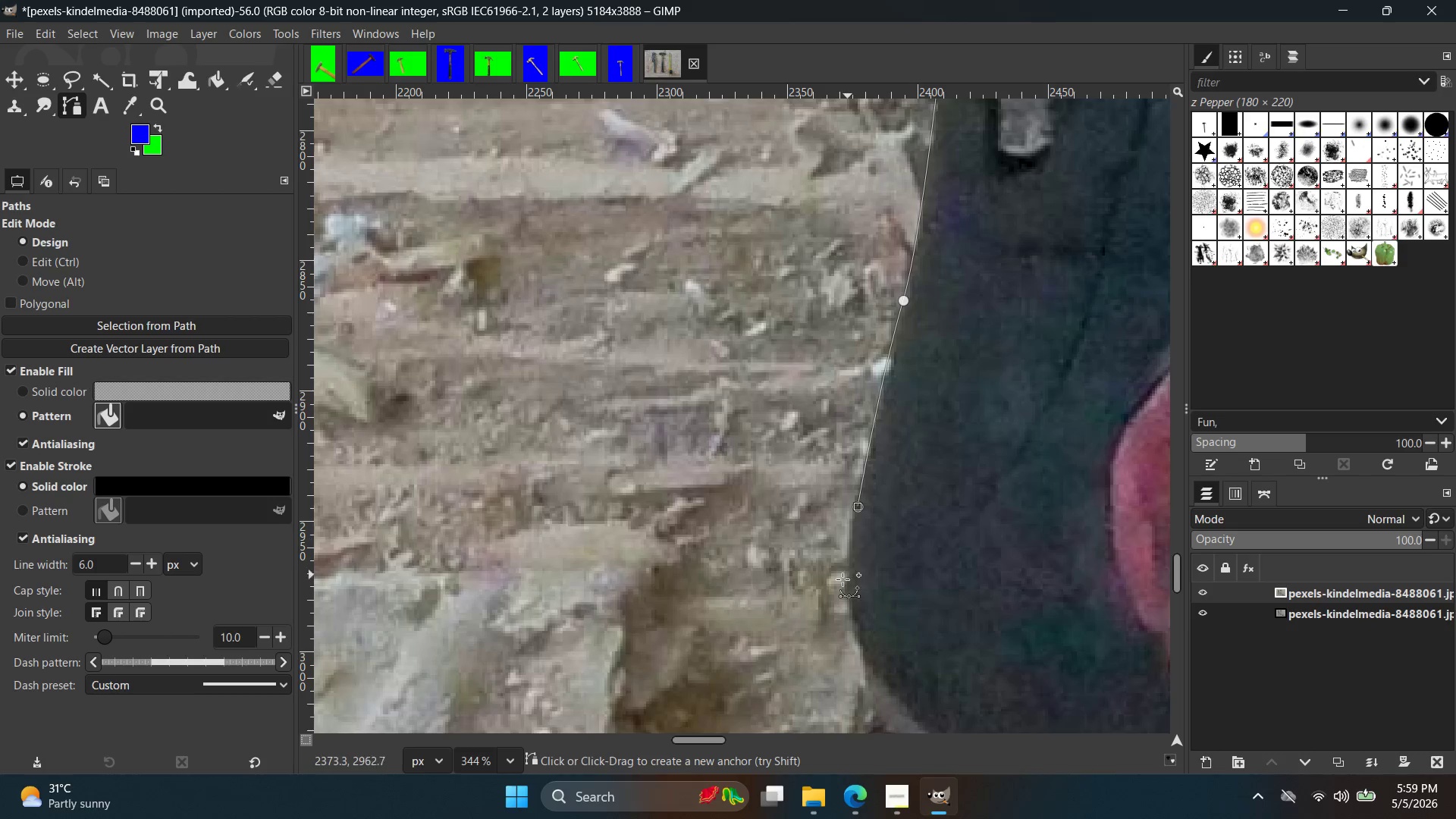 
hold_key(key=Space, duration=0.33)
 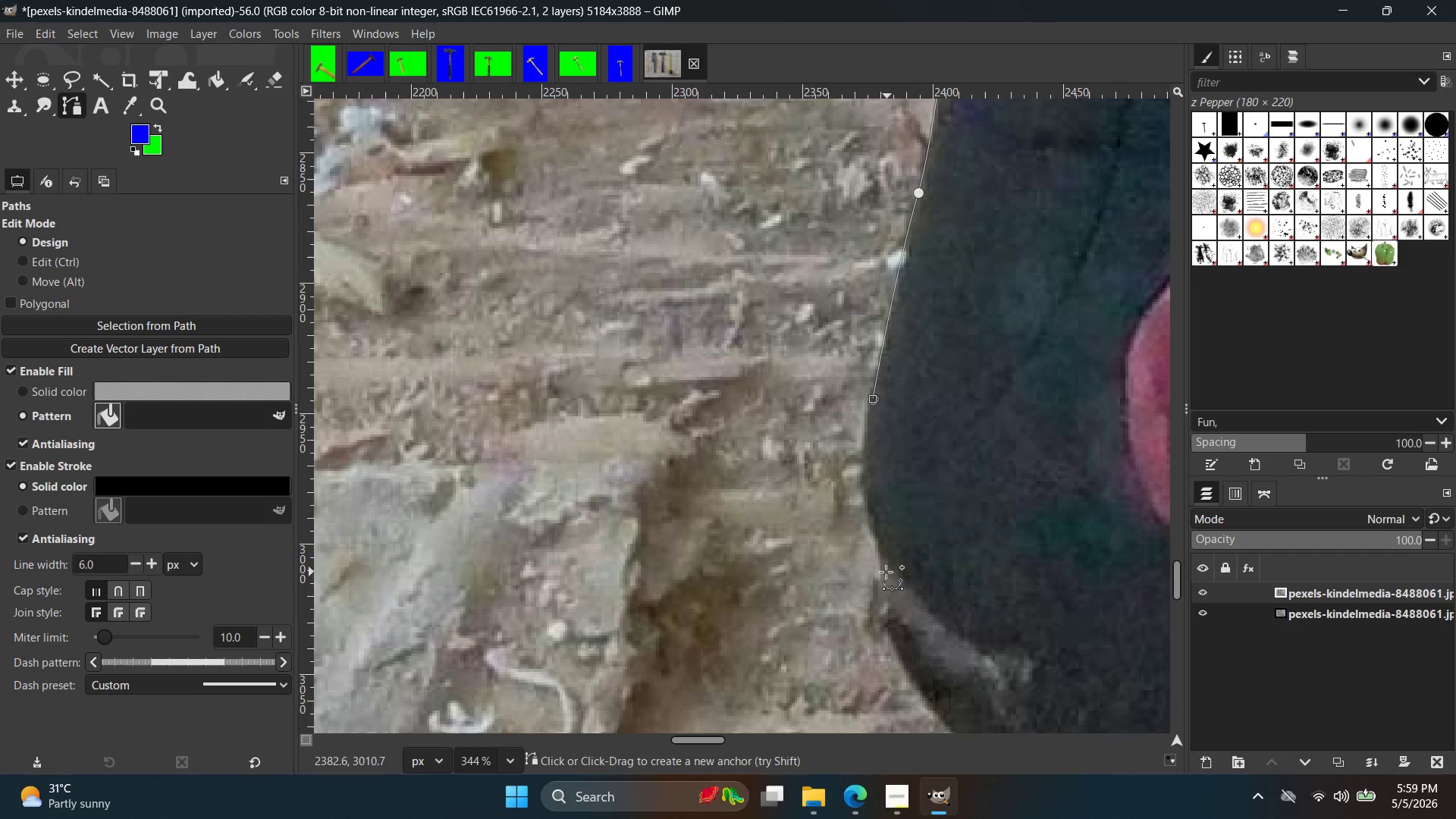 
left_click_drag(start_coordinate=[885, 563], to_coordinate=[932, 632])
 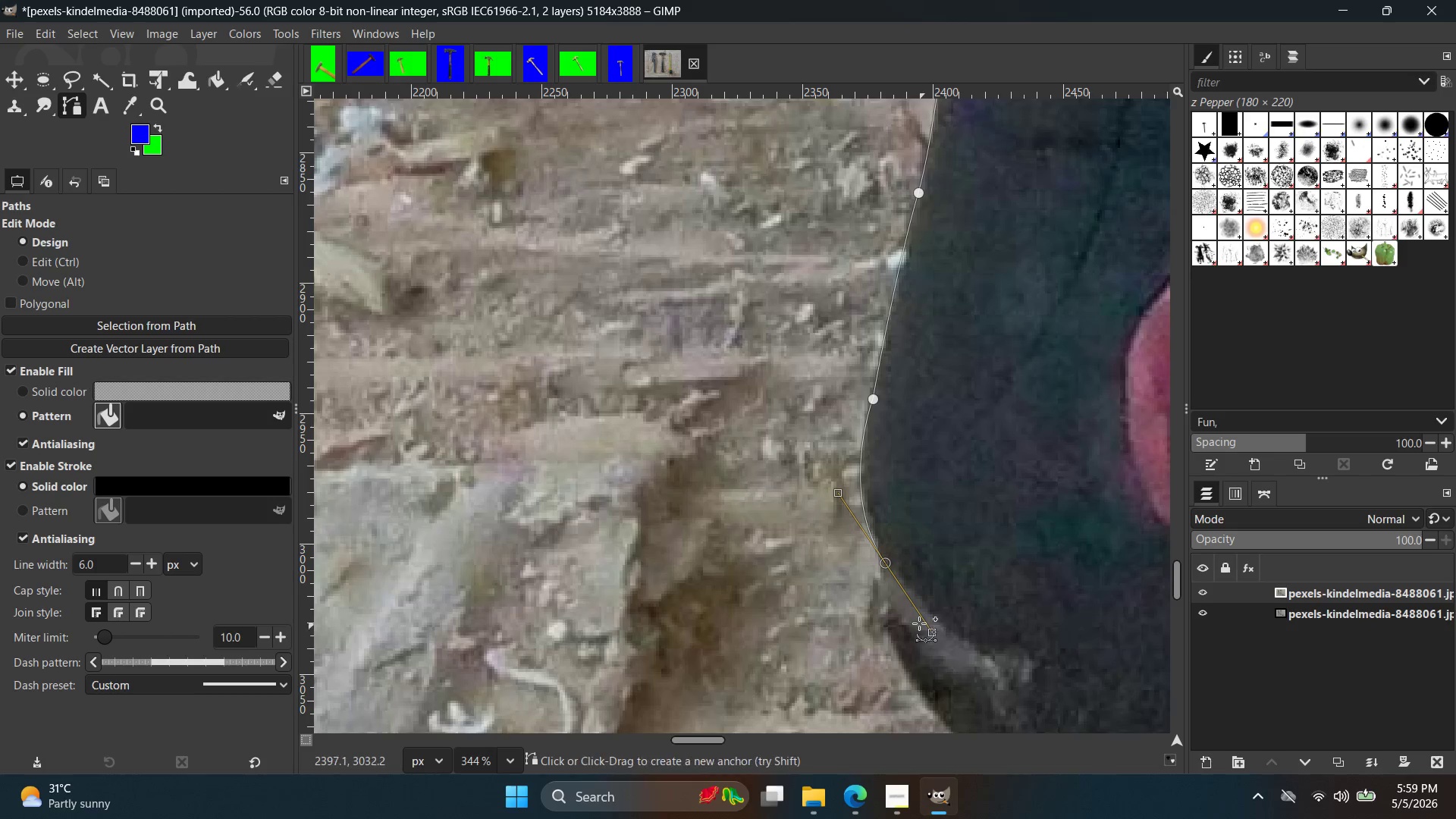 
hold_key(key=Space, duration=0.36)
 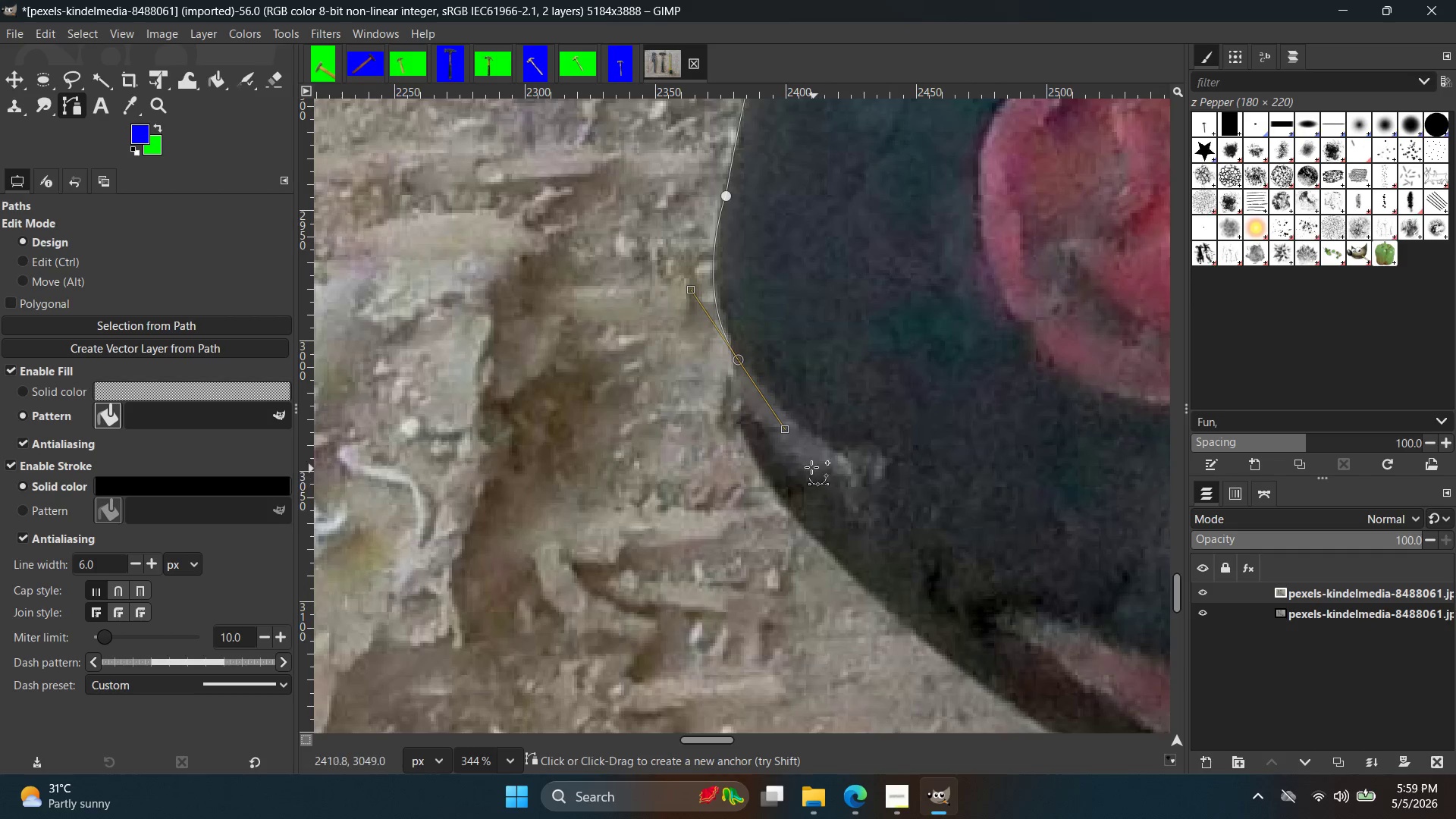 
hold_key(key=ControlLeft, duration=0.41)
 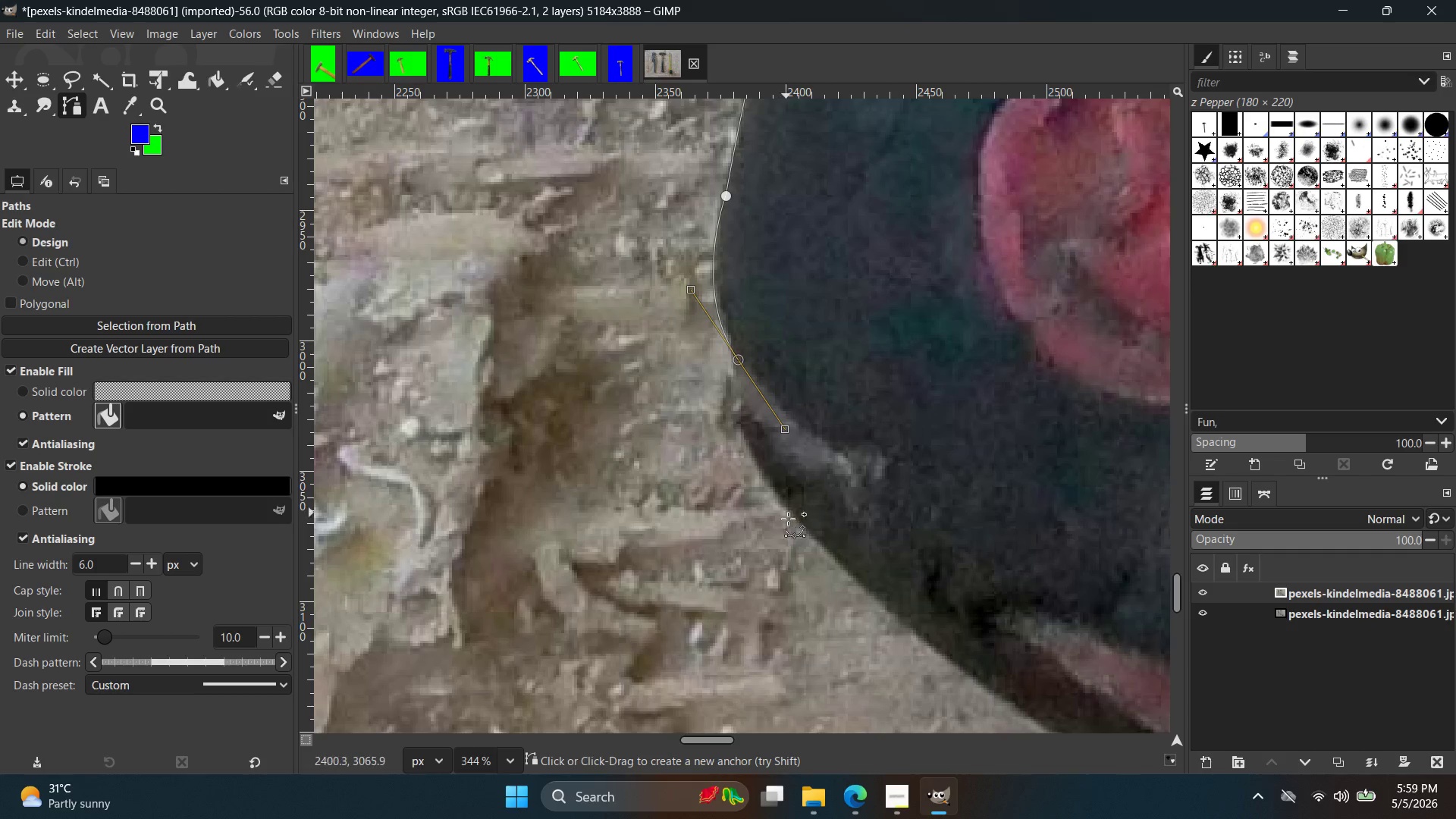 
left_click_drag(start_coordinate=[795, 539], to_coordinate=[876, 600])
 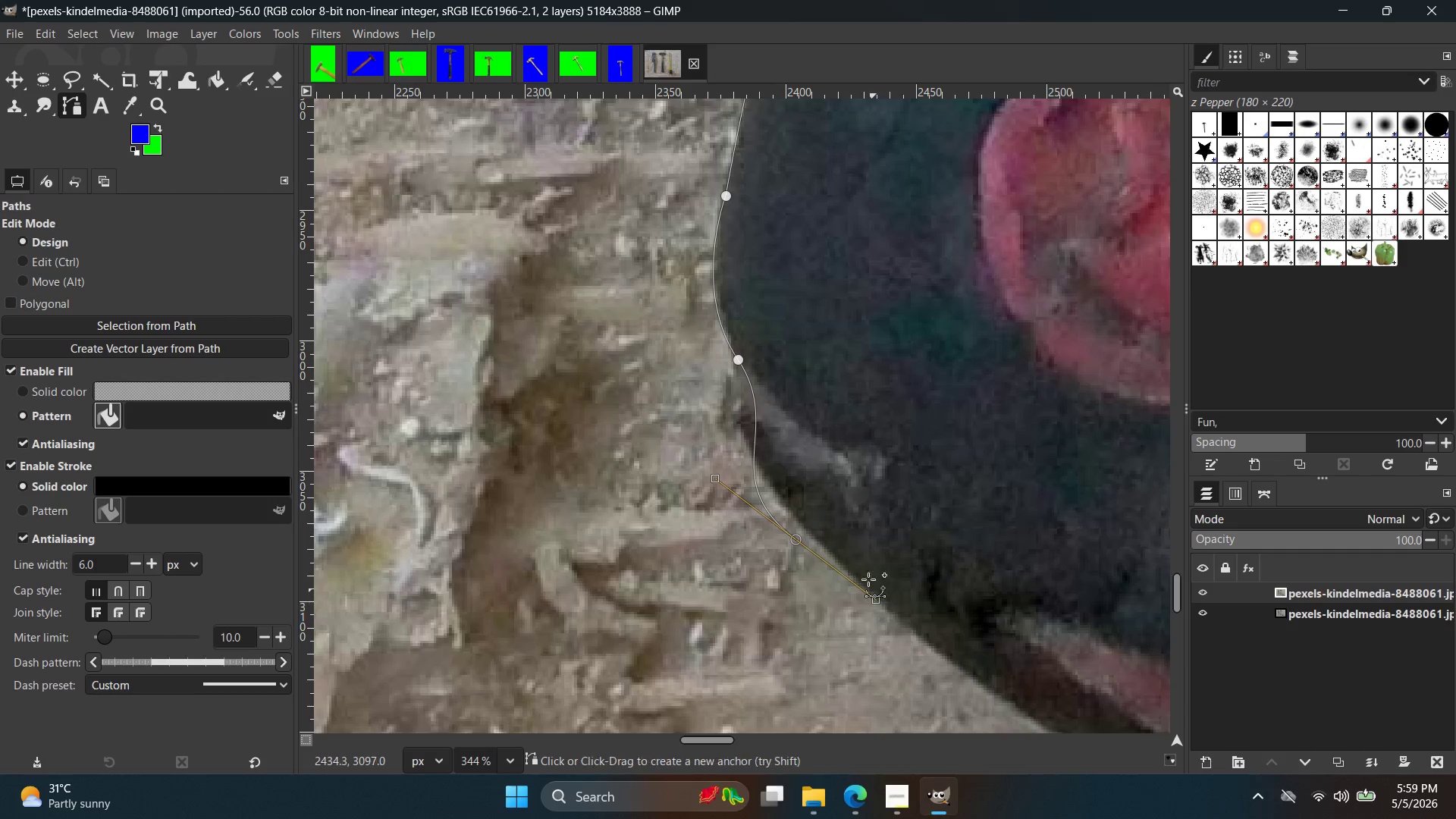 
key(Control+Z)
 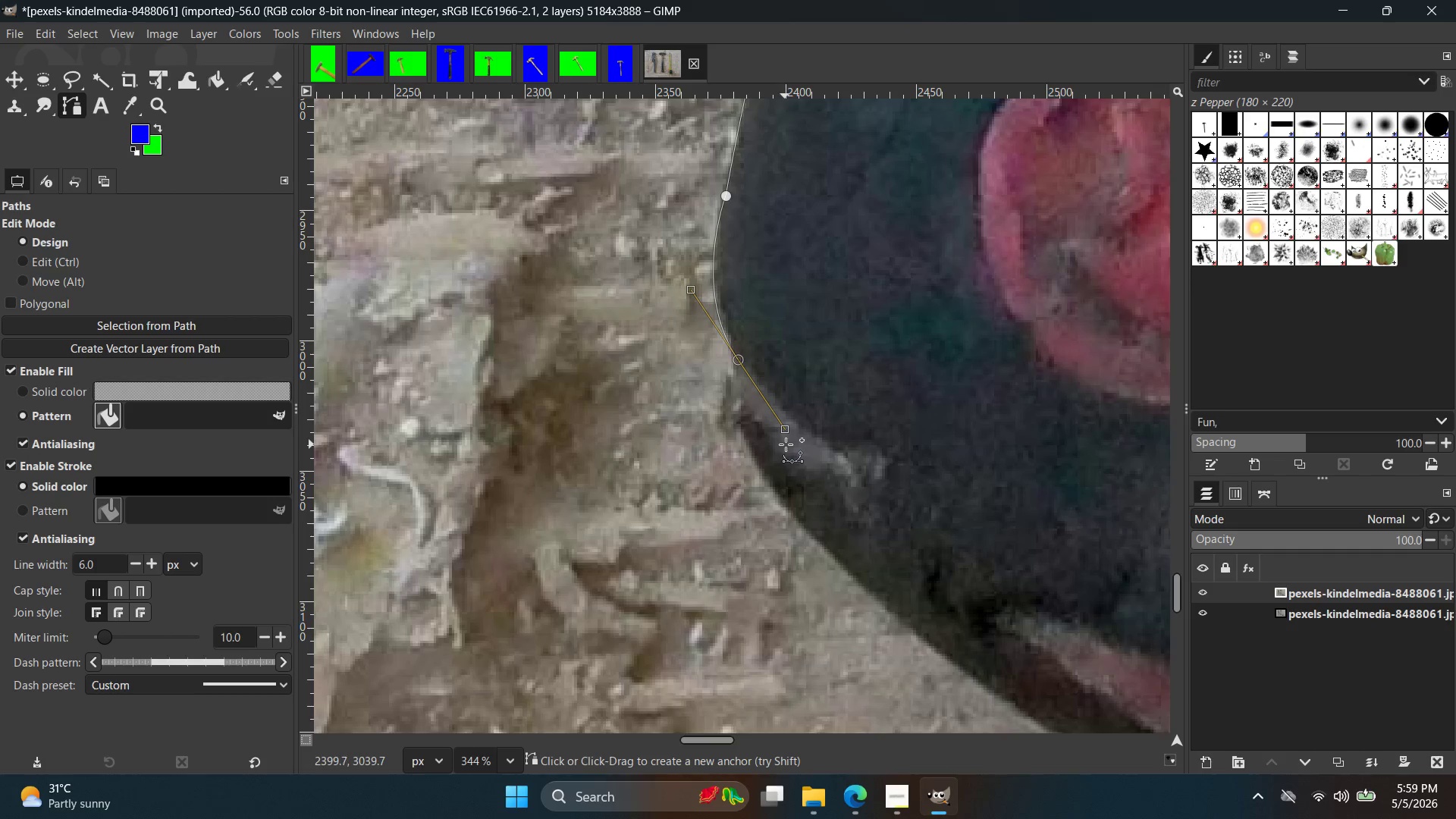 
left_click_drag(start_coordinate=[786, 427], to_coordinate=[766, 514])
 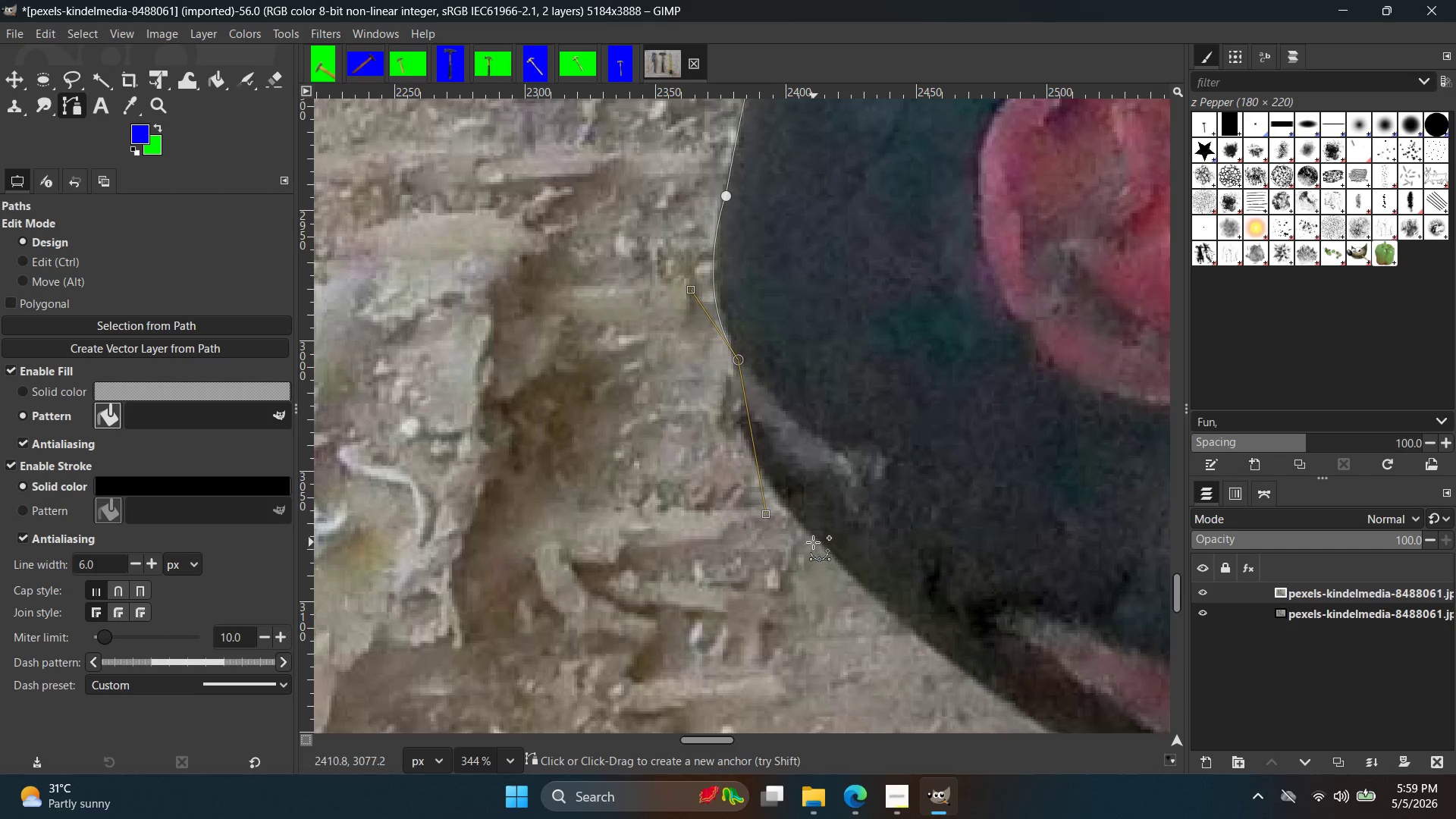 
left_click_drag(start_coordinate=[812, 541], to_coordinate=[890, 600])
 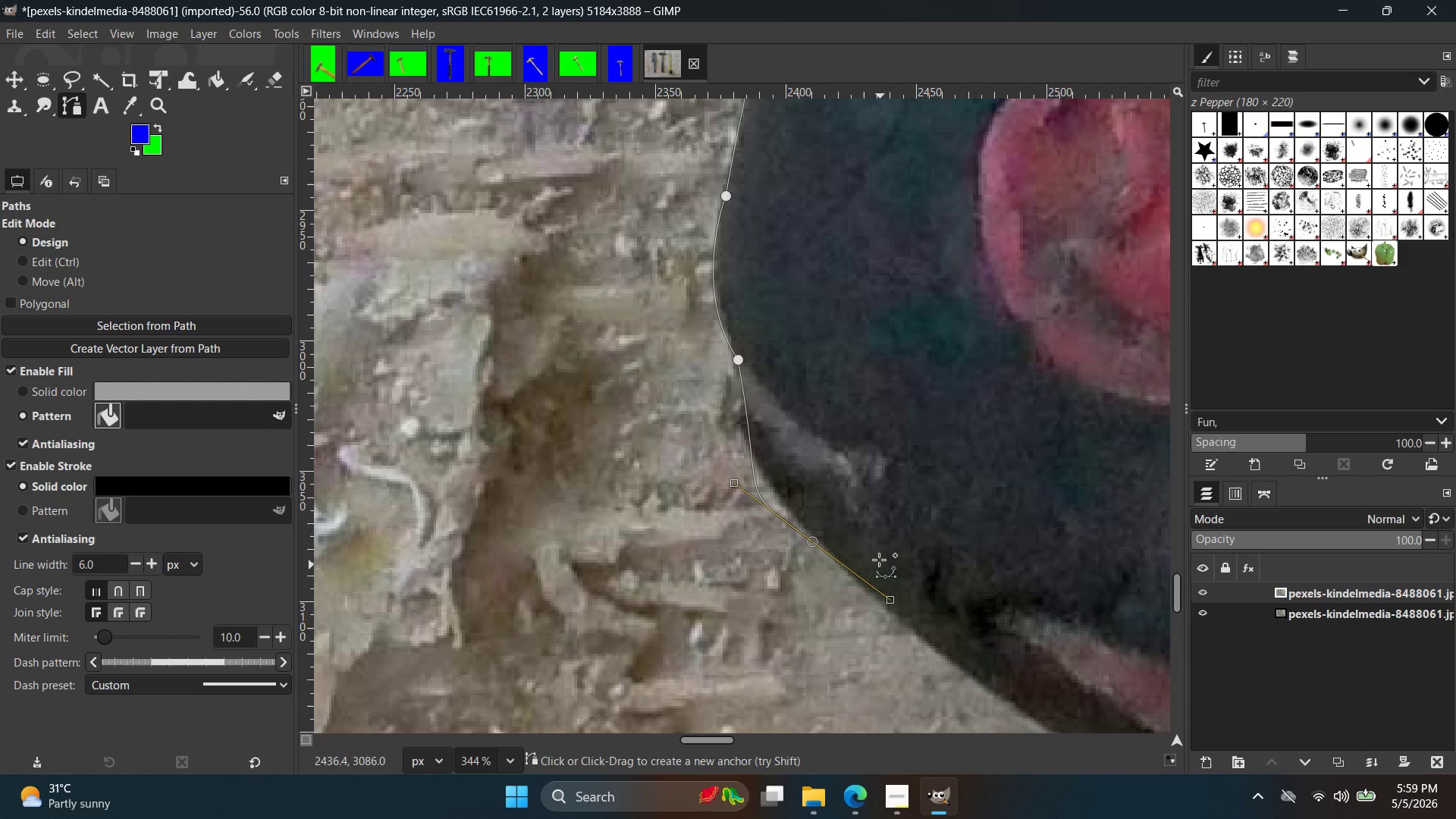 
key(Control+Z)
 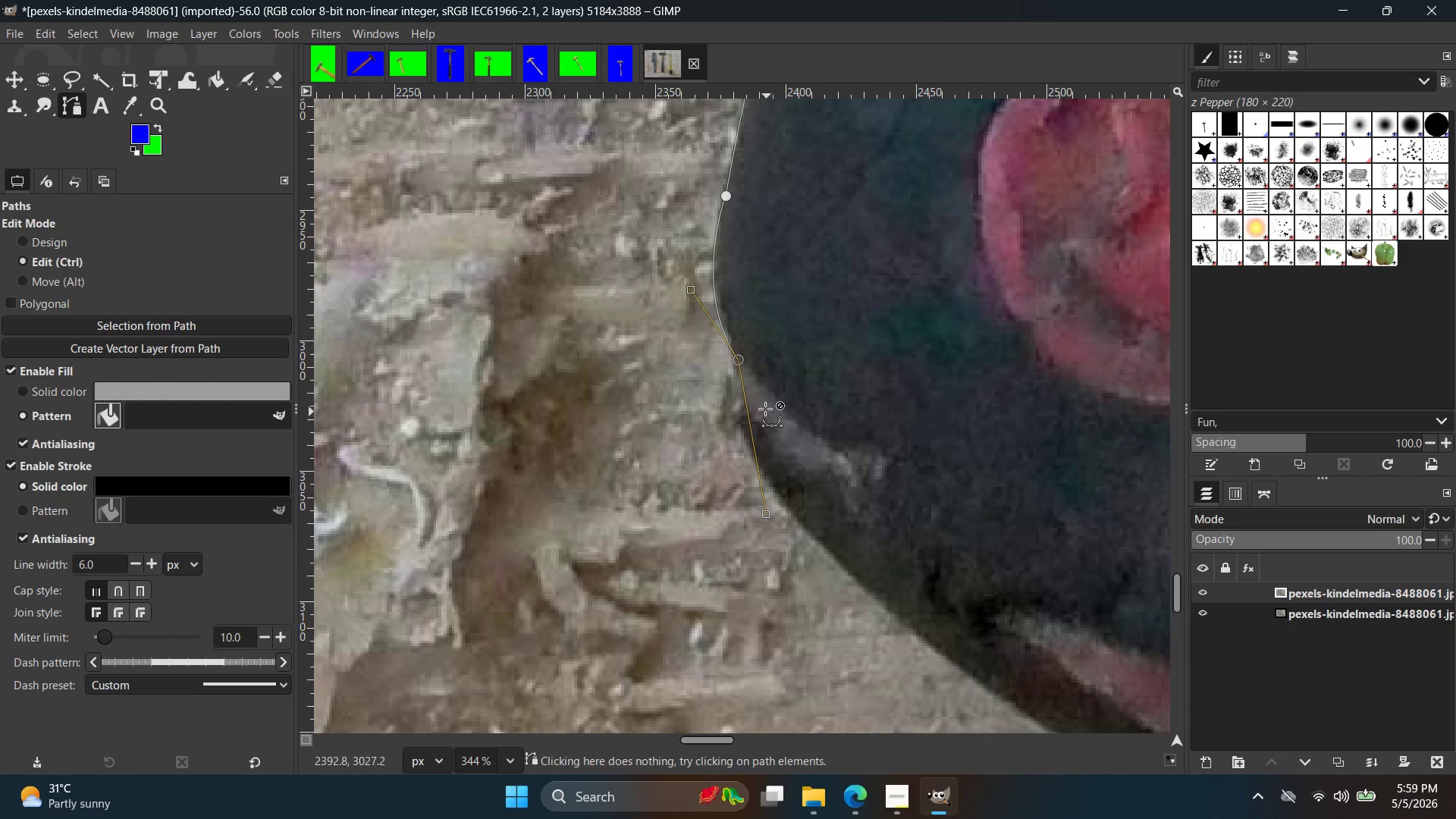 
key(Control+Z)
 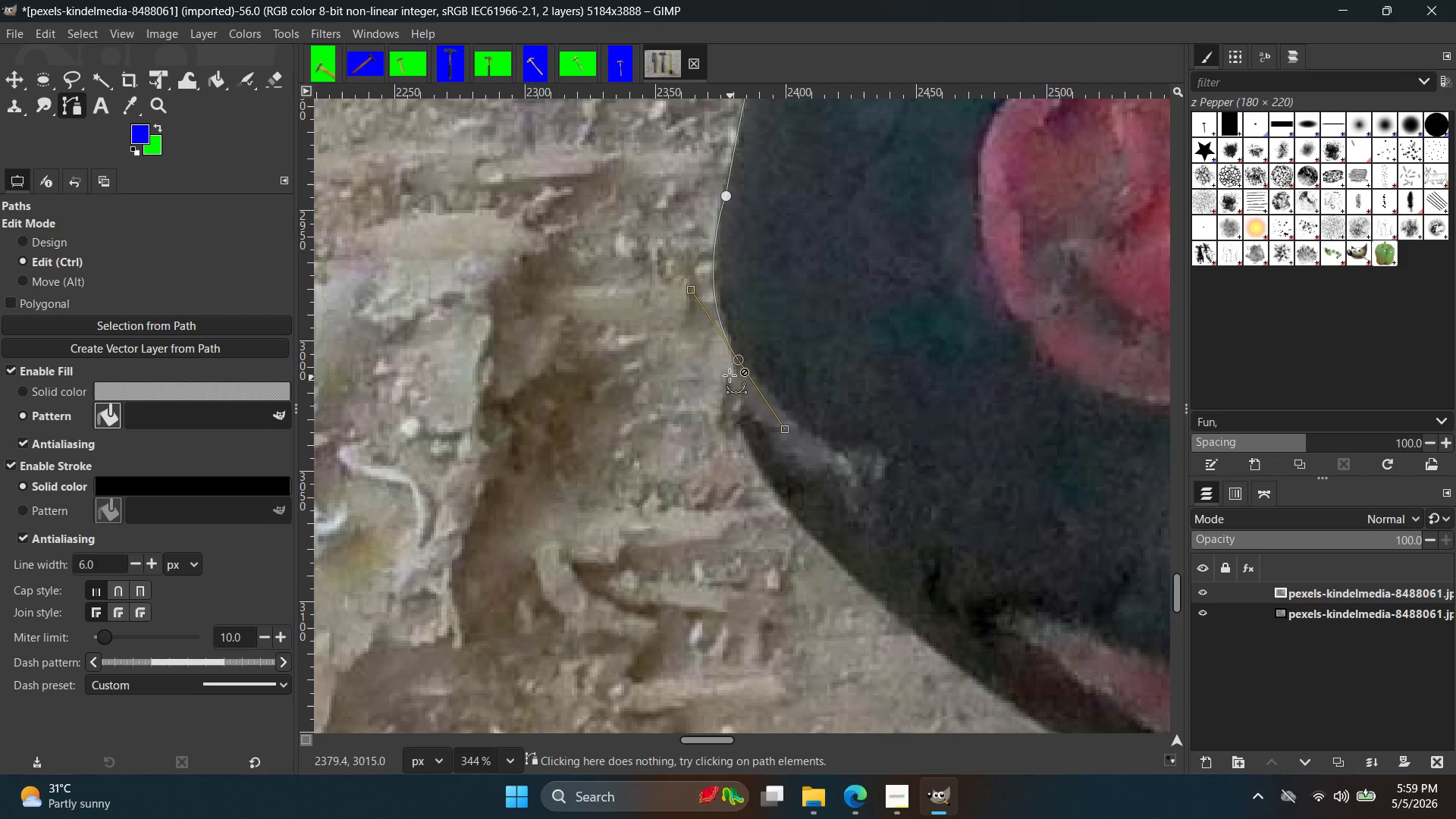 
key(Control+Z)
 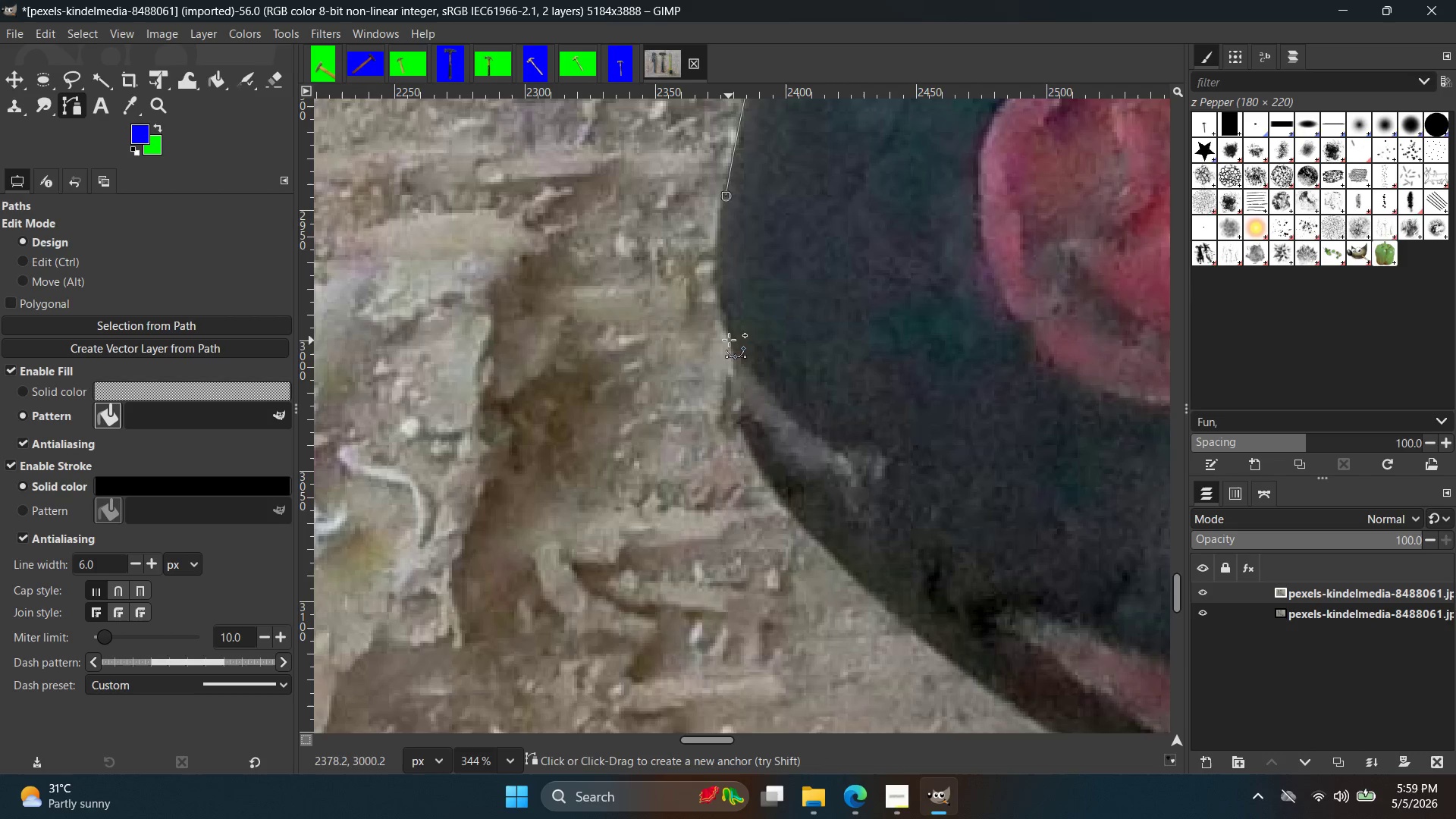 
left_click_drag(start_coordinate=[729, 342], to_coordinate=[752, 391])
 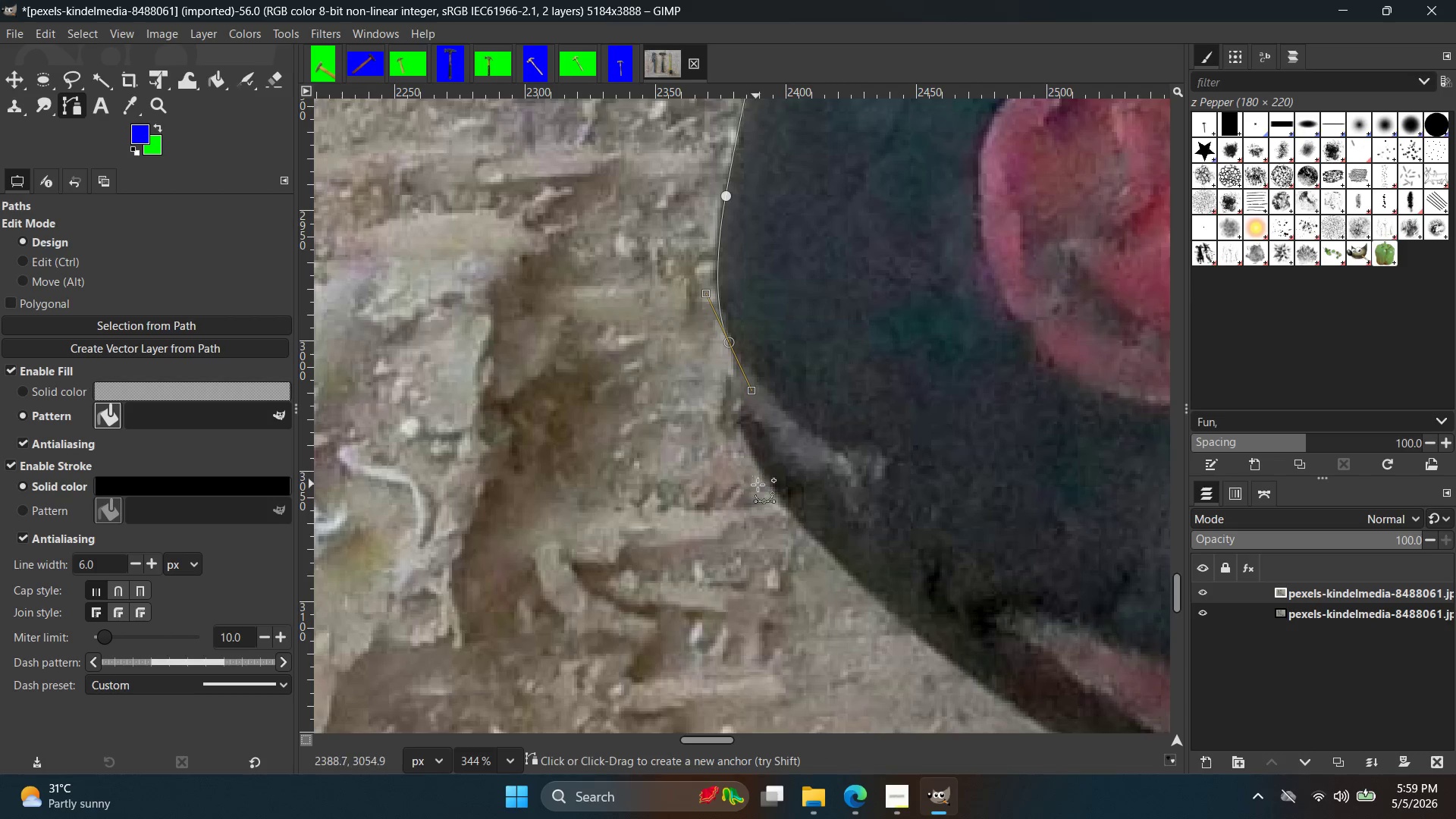 
left_click_drag(start_coordinate=[767, 489], to_coordinate=[812, 551])
 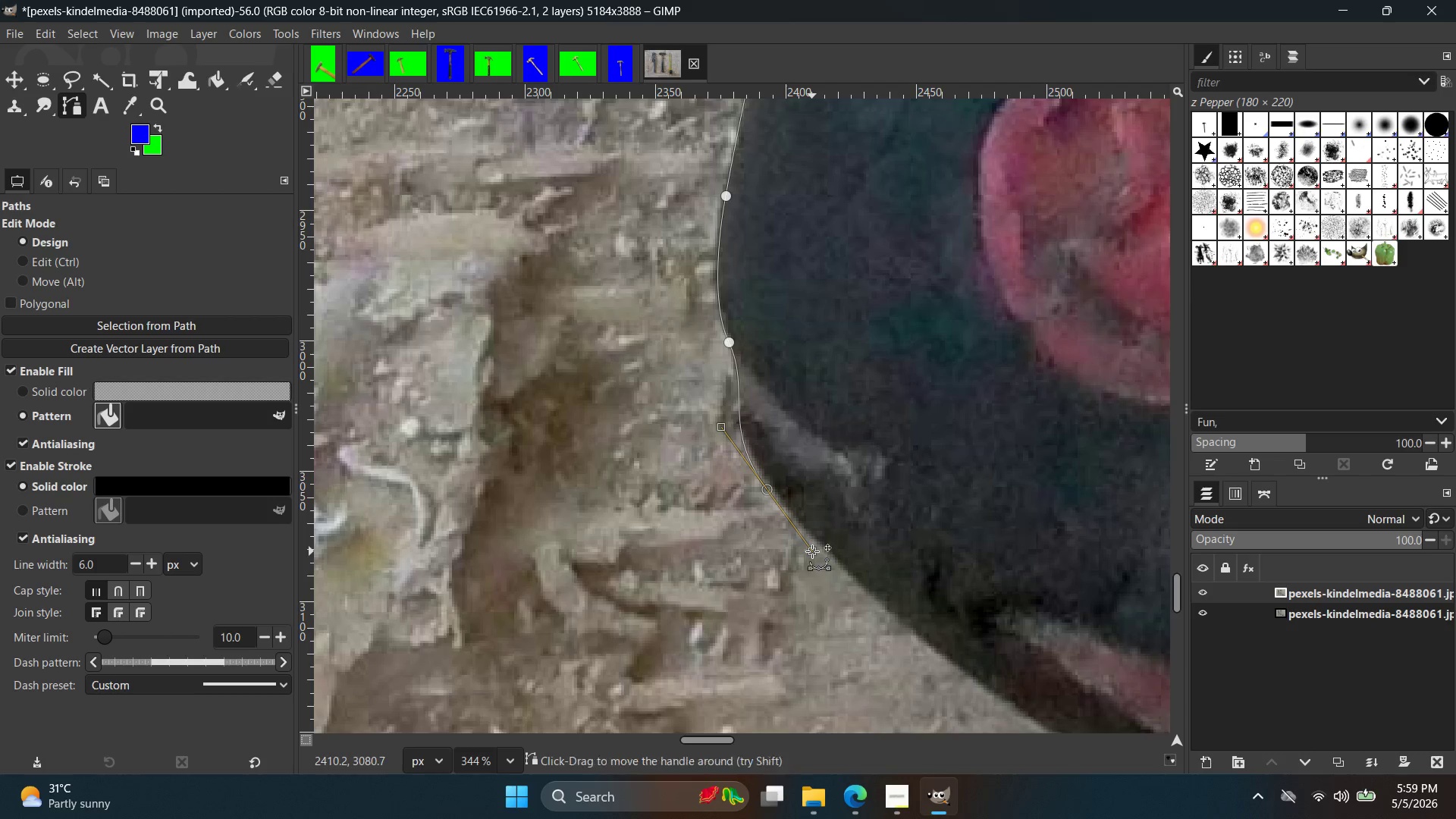 
key(Control+ControlLeft)
 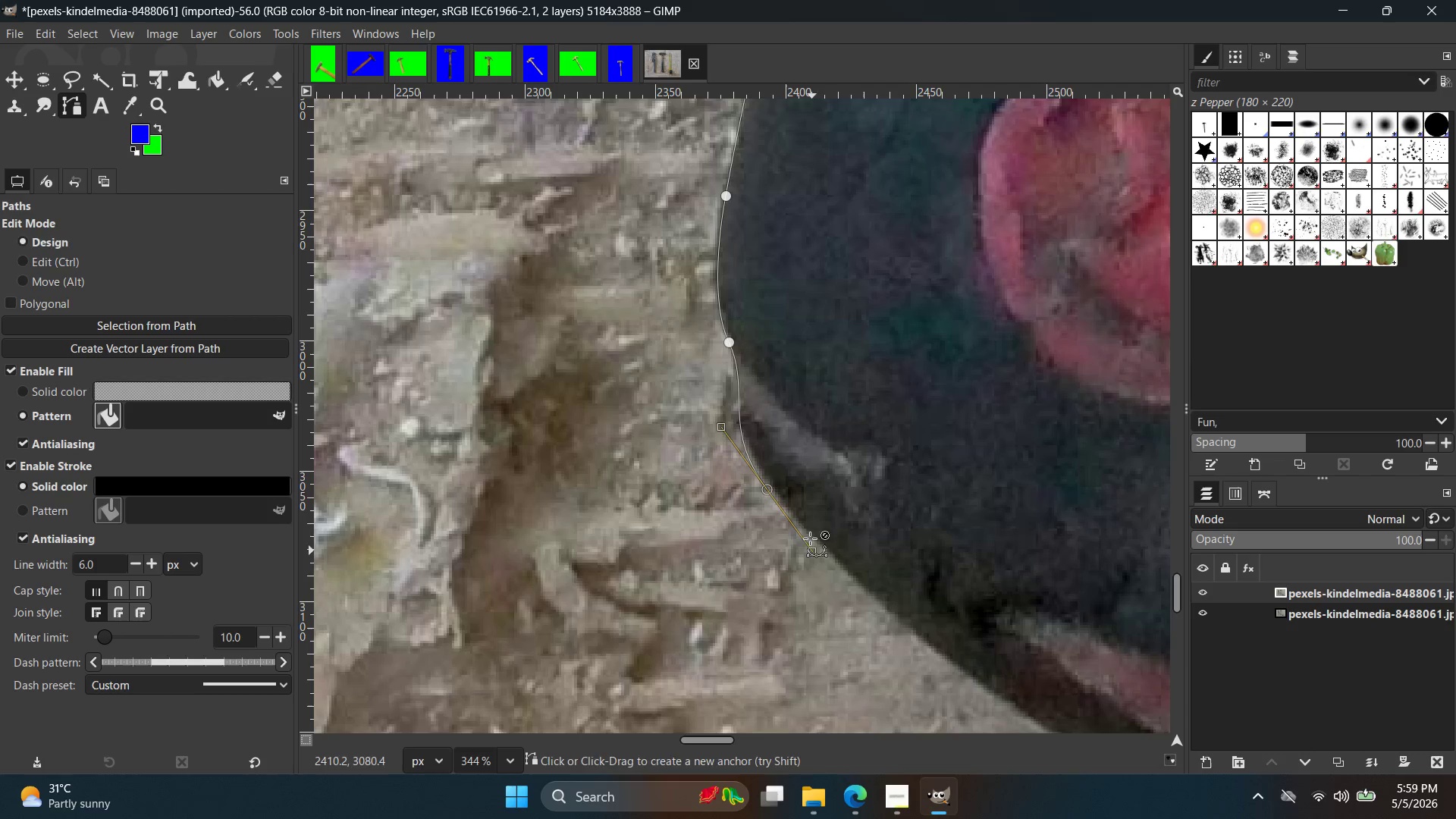 
key(Control+Z)
 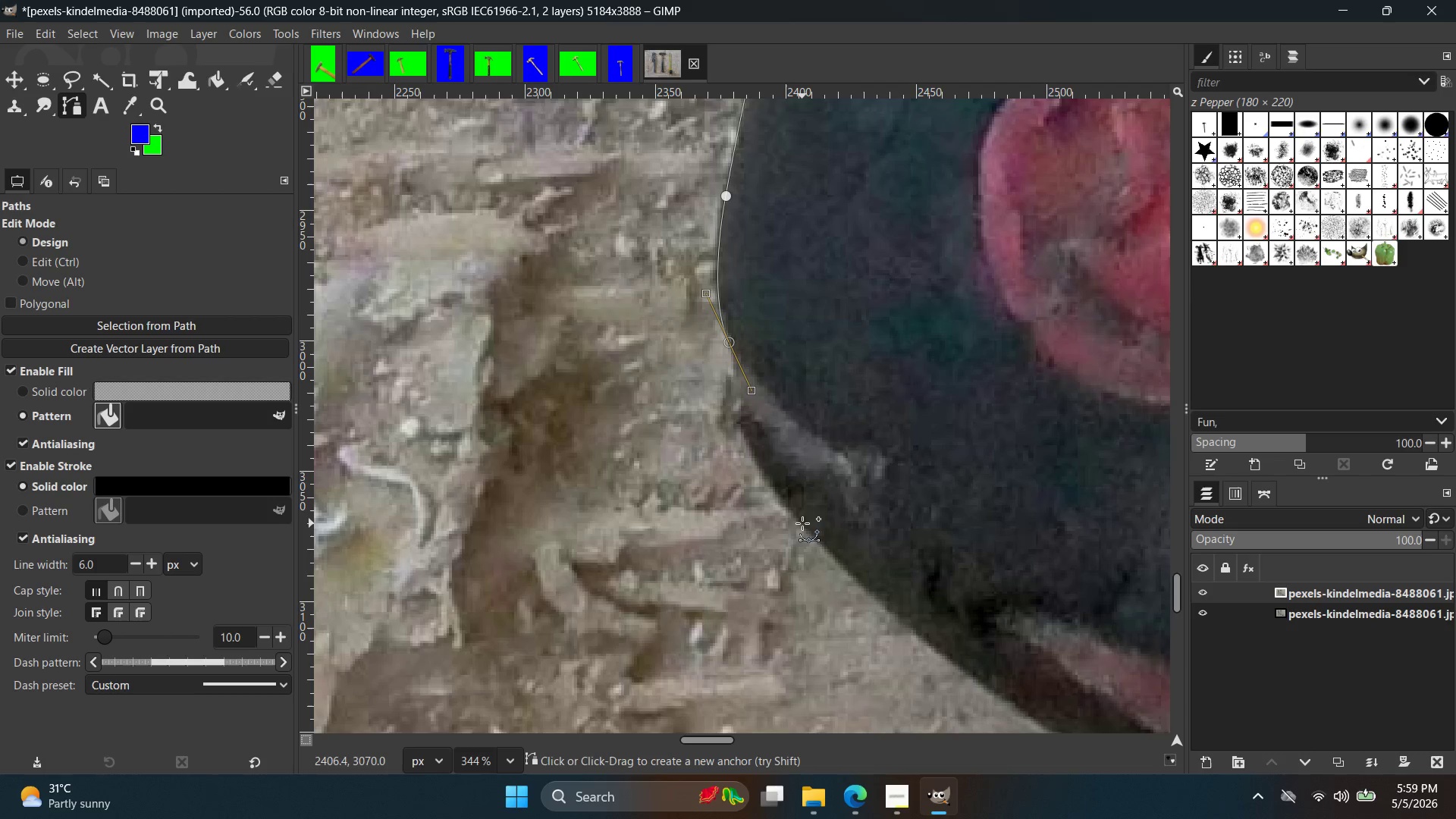 
left_click_drag(start_coordinate=[802, 523], to_coordinate=[894, 623])
 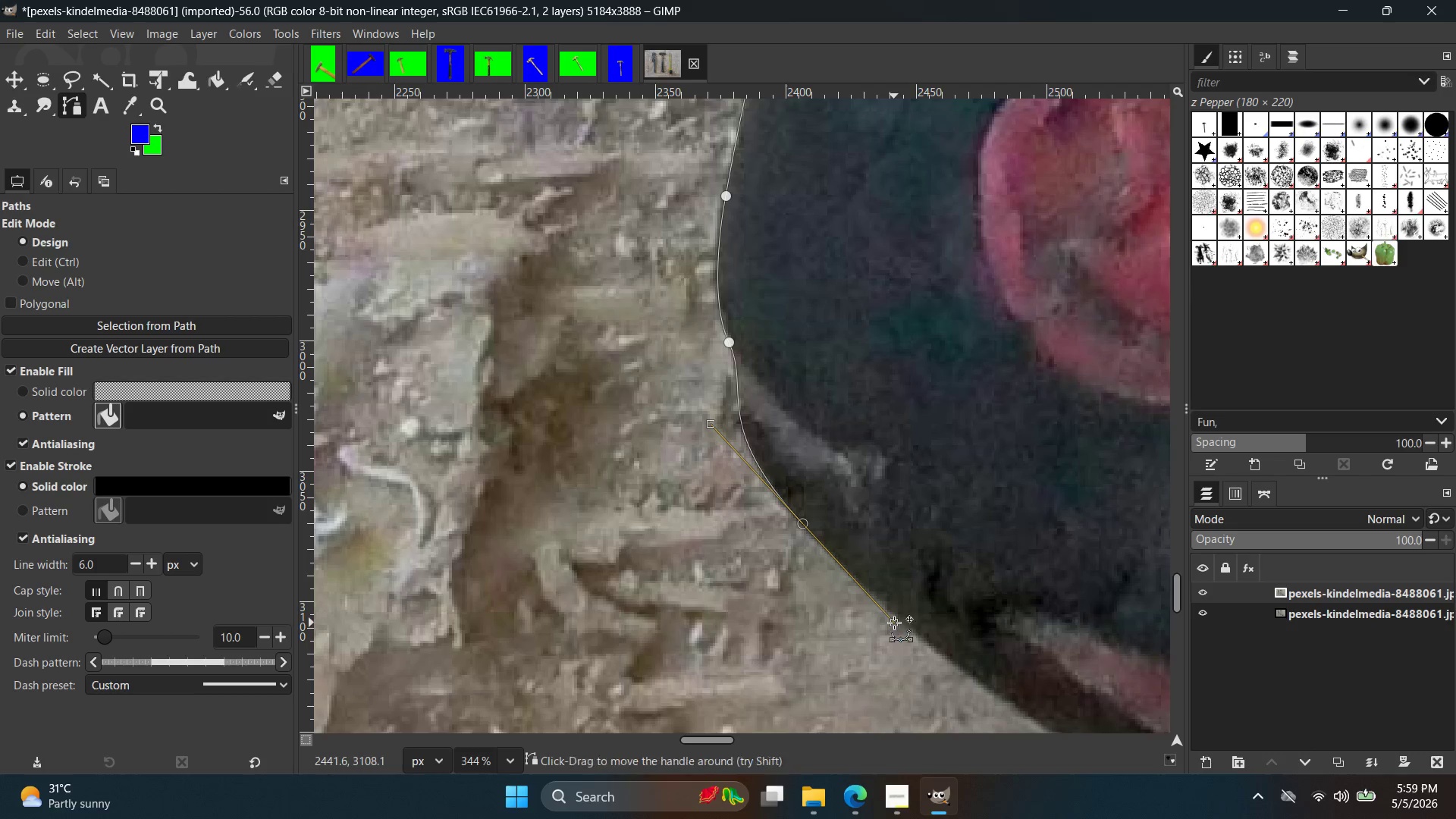 
hold_key(key=Space, duration=0.38)
 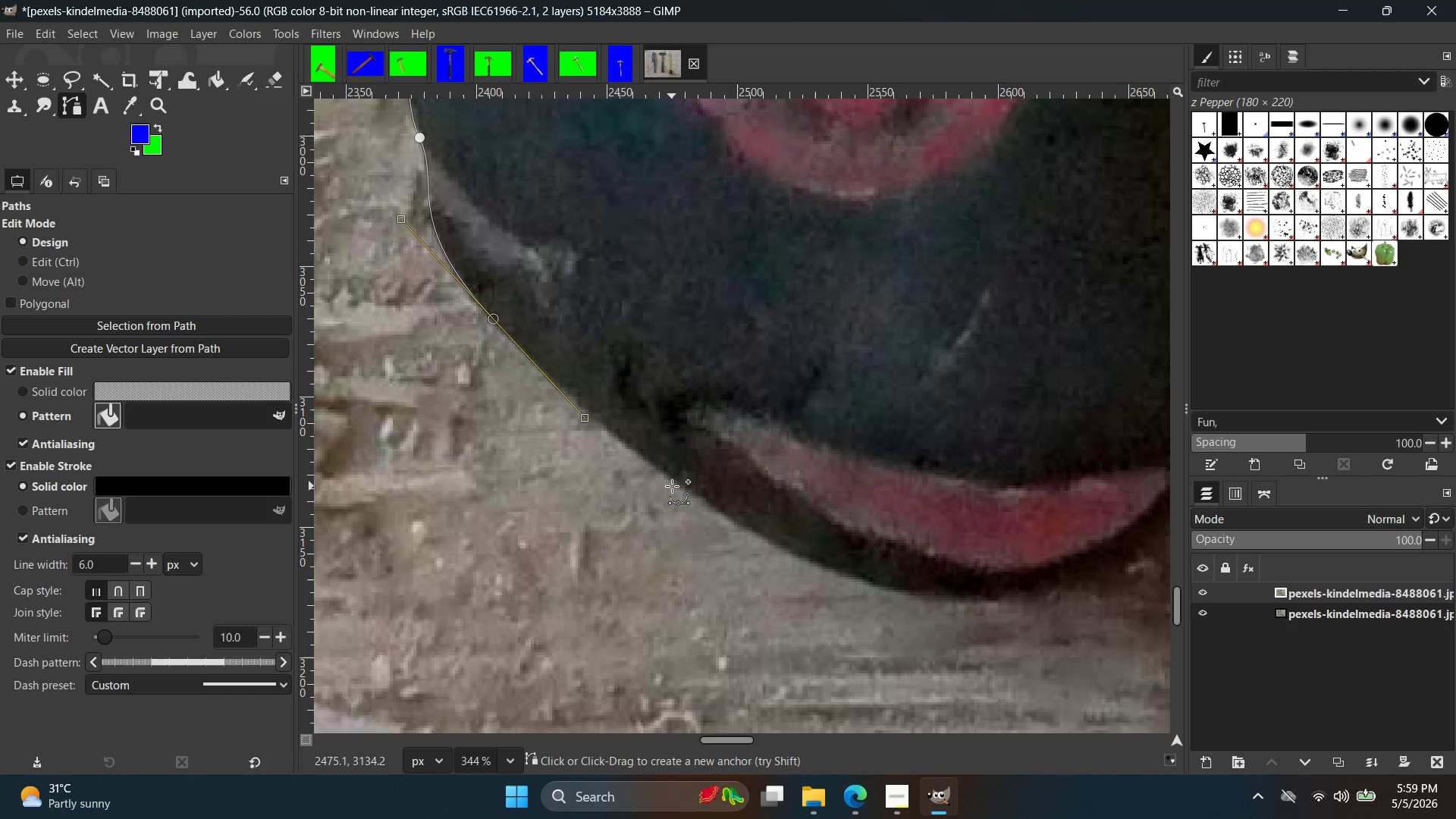 
left_click_drag(start_coordinate=[672, 485], to_coordinate=[742, 516])
 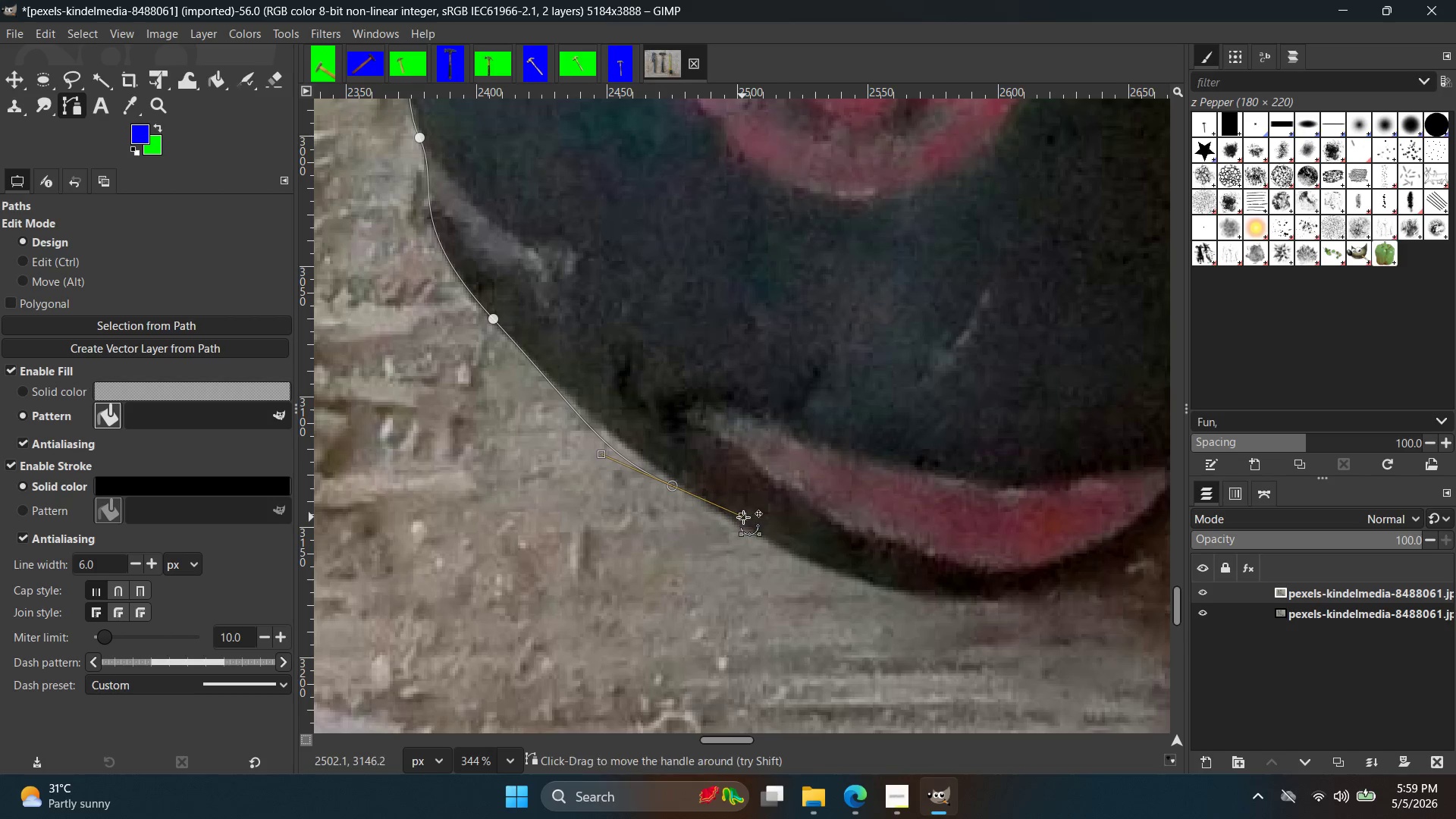 
key(Control+ControlLeft)
 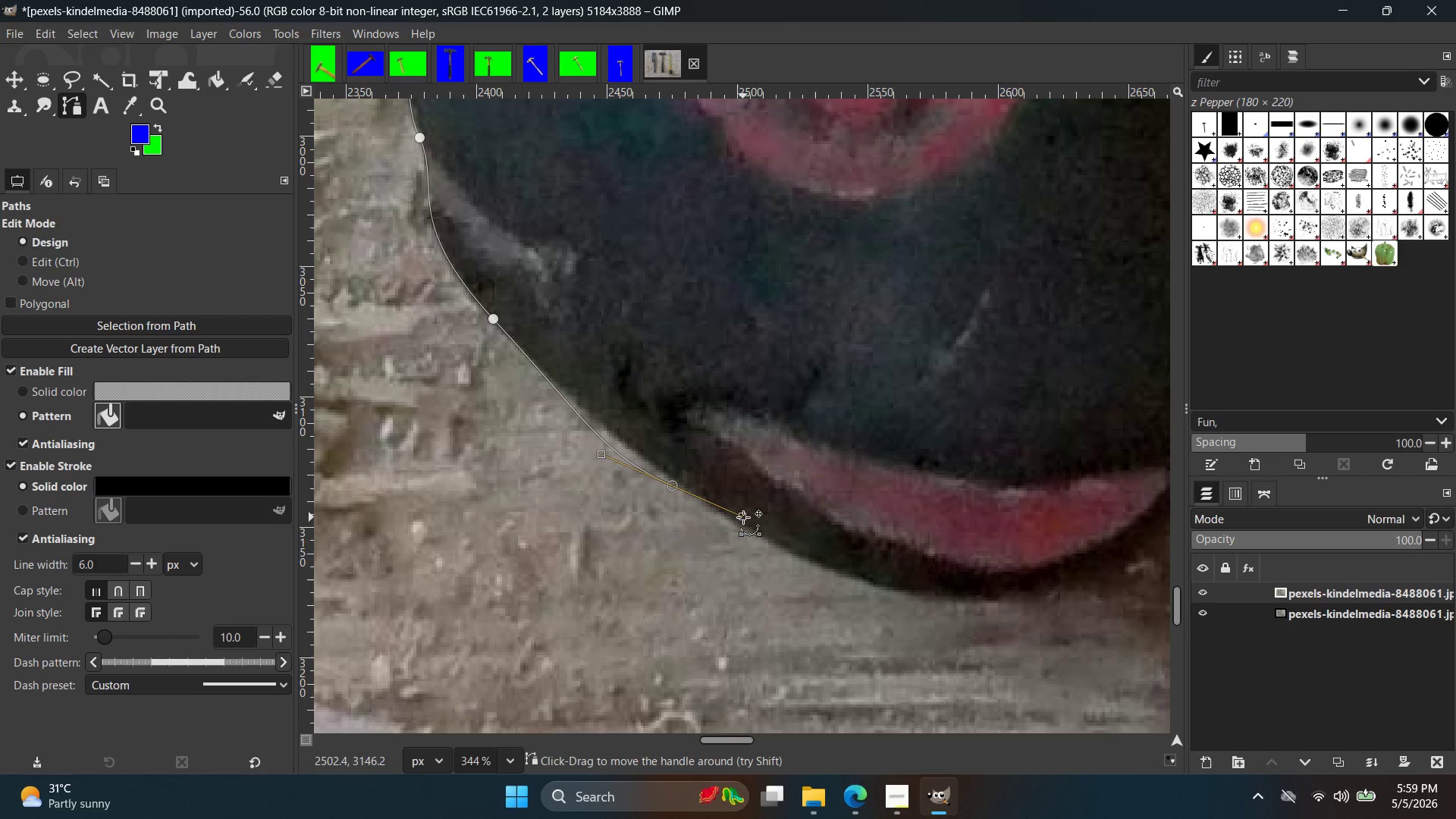 
key(Control+Z)
 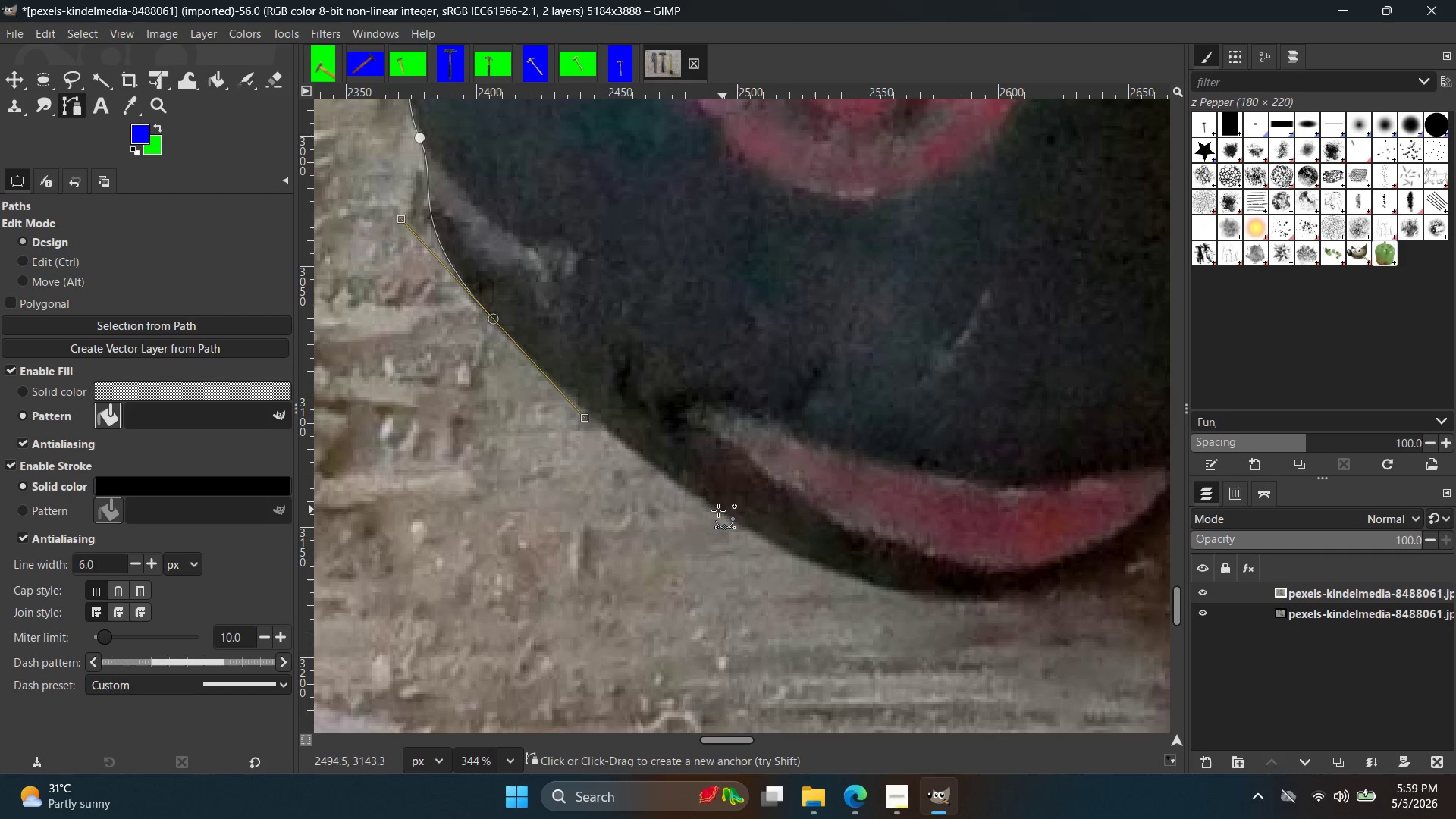 
left_click_drag(start_coordinate=[717, 510], to_coordinate=[782, 548])
 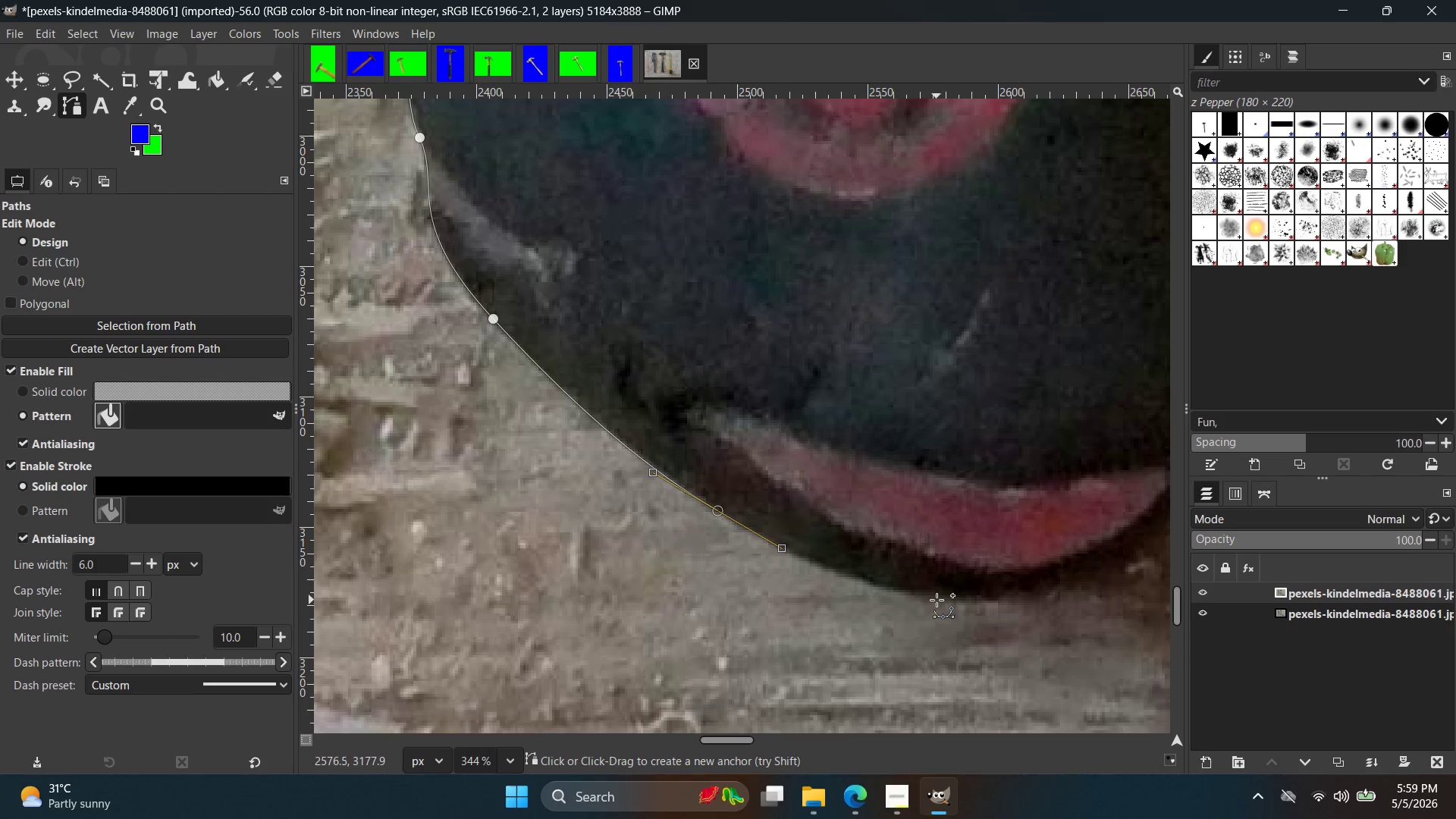 
left_click_drag(start_coordinate=[937, 598], to_coordinate=[1003, 598])
 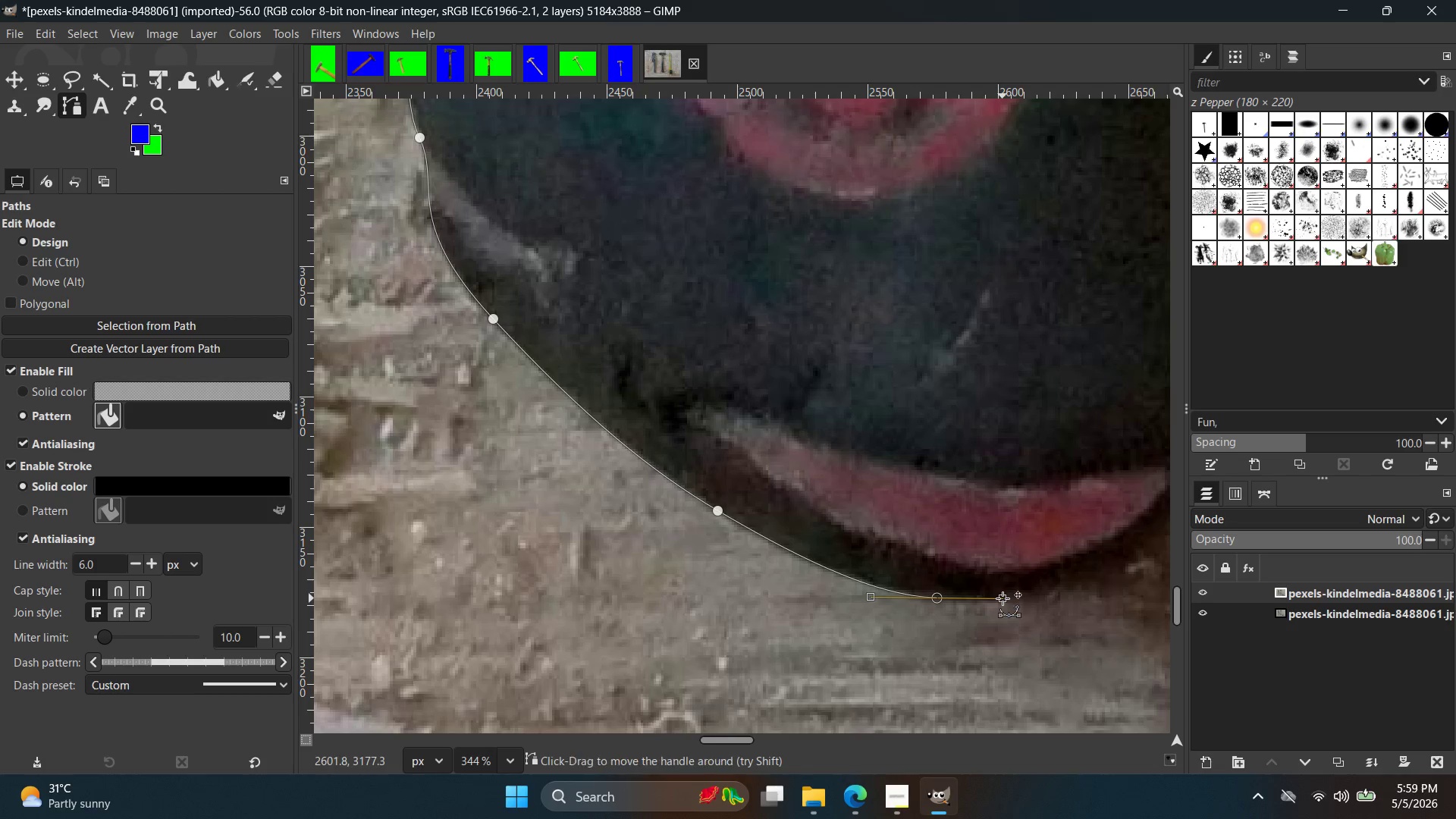 
hold_key(key=Space, duration=0.42)
 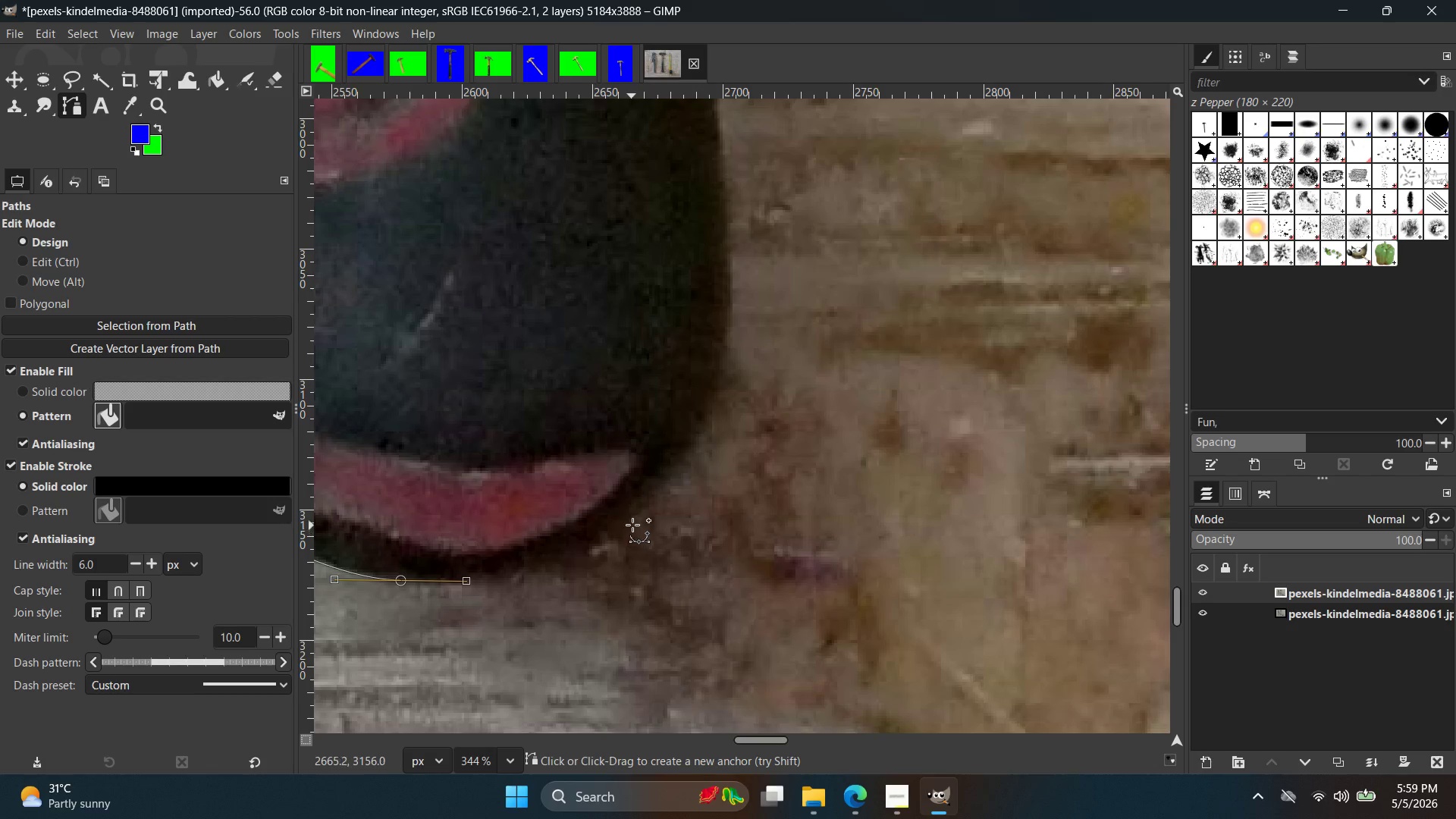 
left_click_drag(start_coordinate=[637, 507], to_coordinate=[679, 450])
 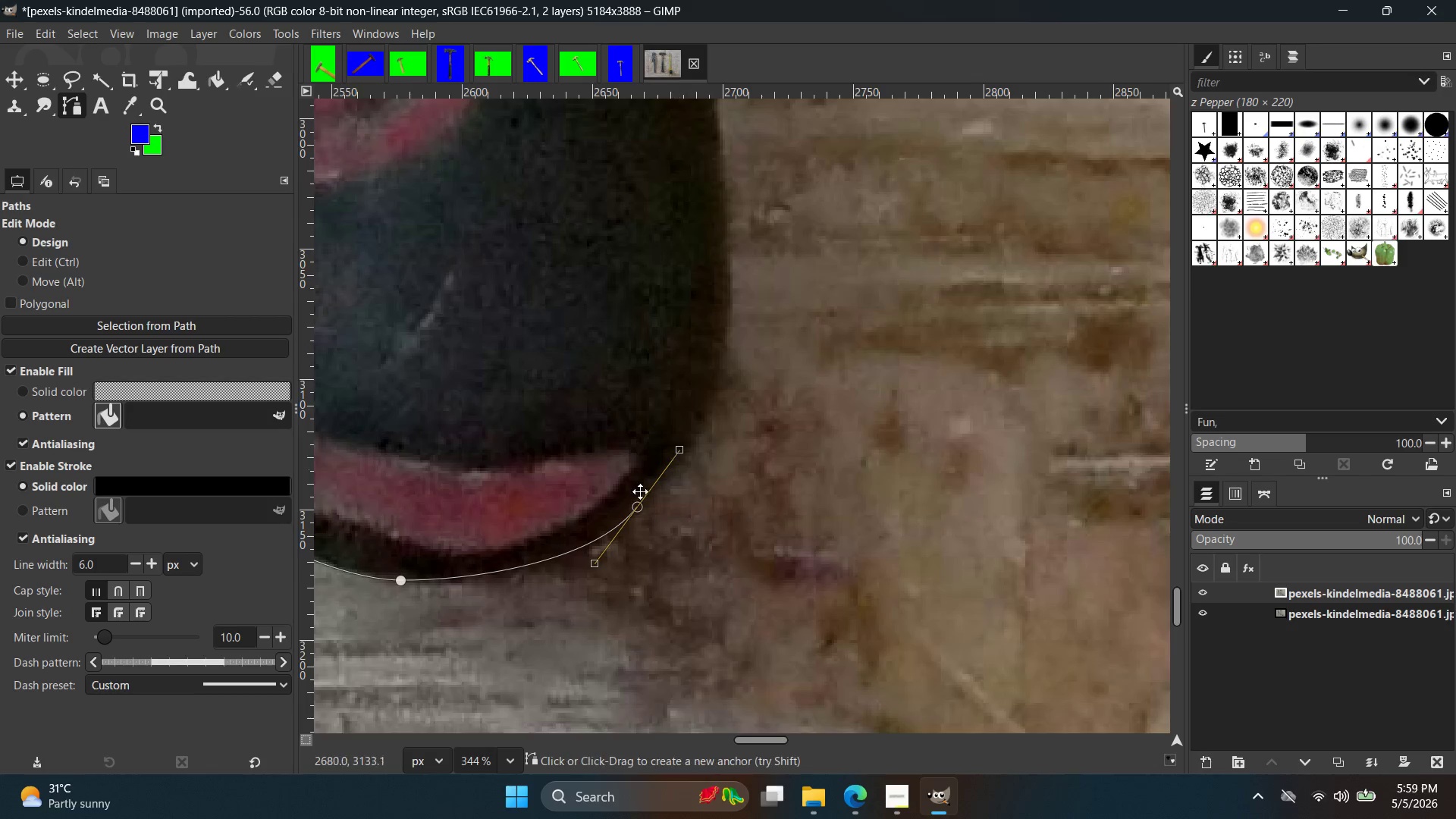 
hold_key(key=Space, duration=0.31)
 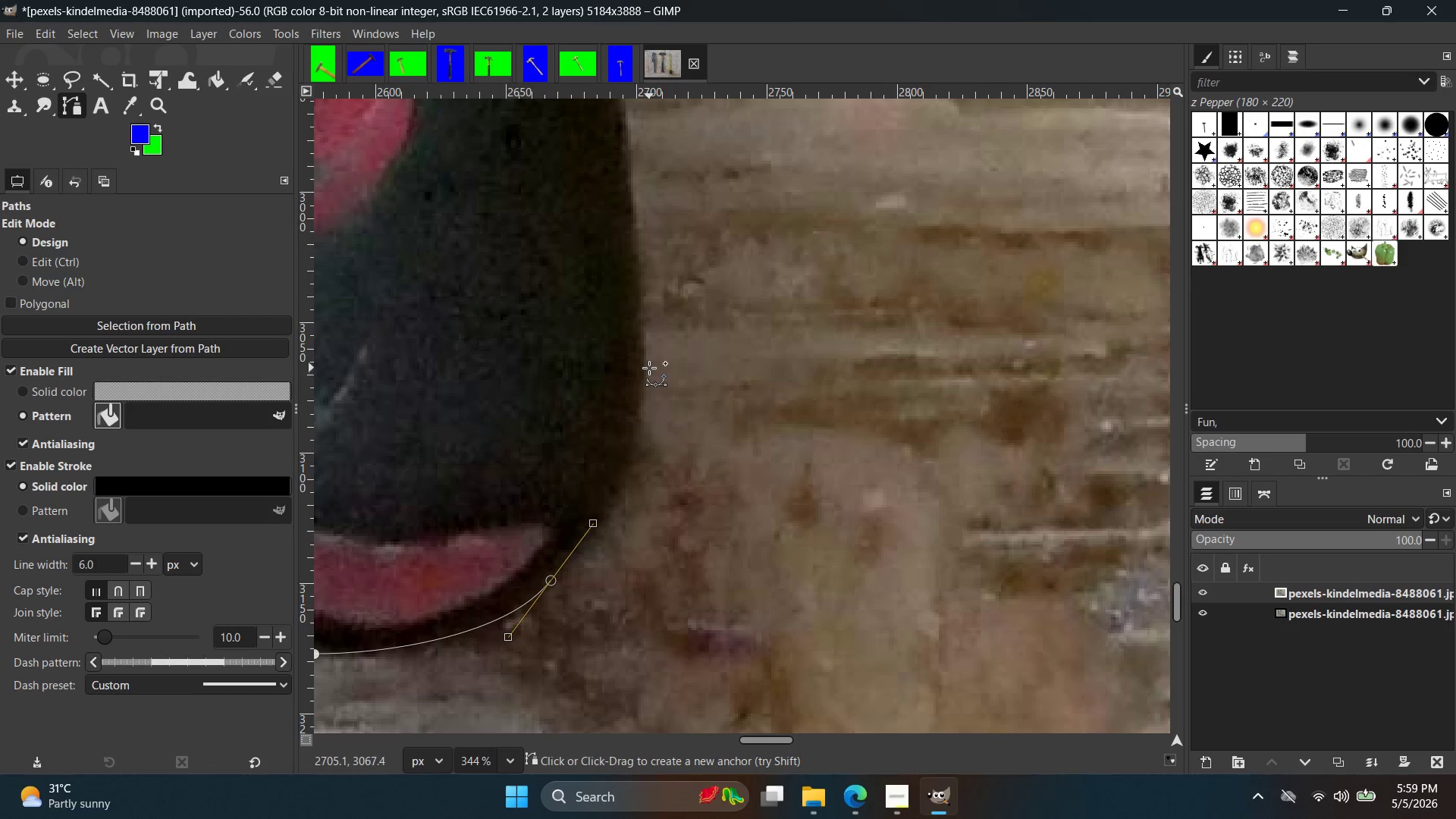 
left_click_drag(start_coordinate=[648, 358], to_coordinate=[639, 255])
 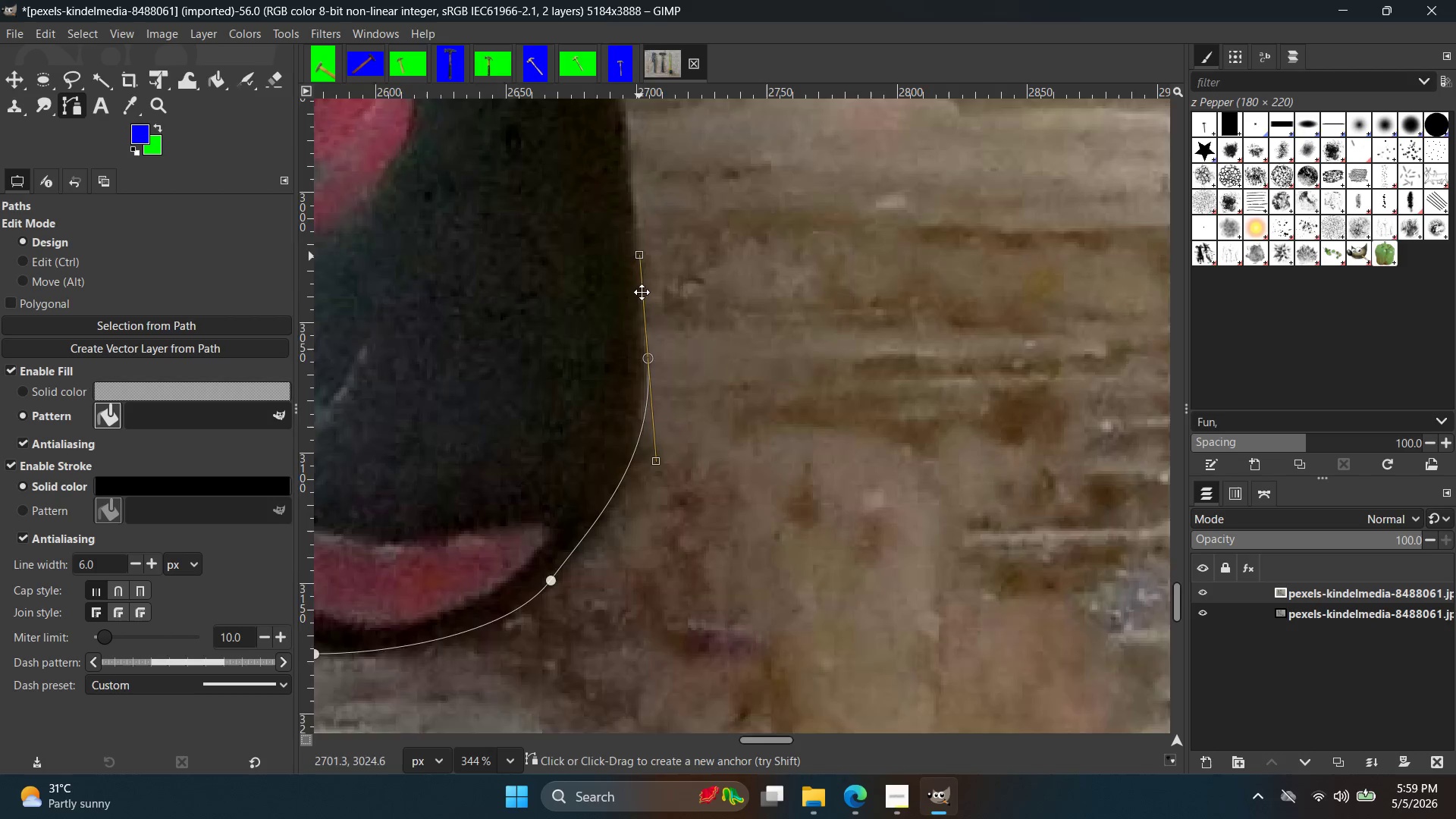 
hold_key(key=Space, duration=0.33)
 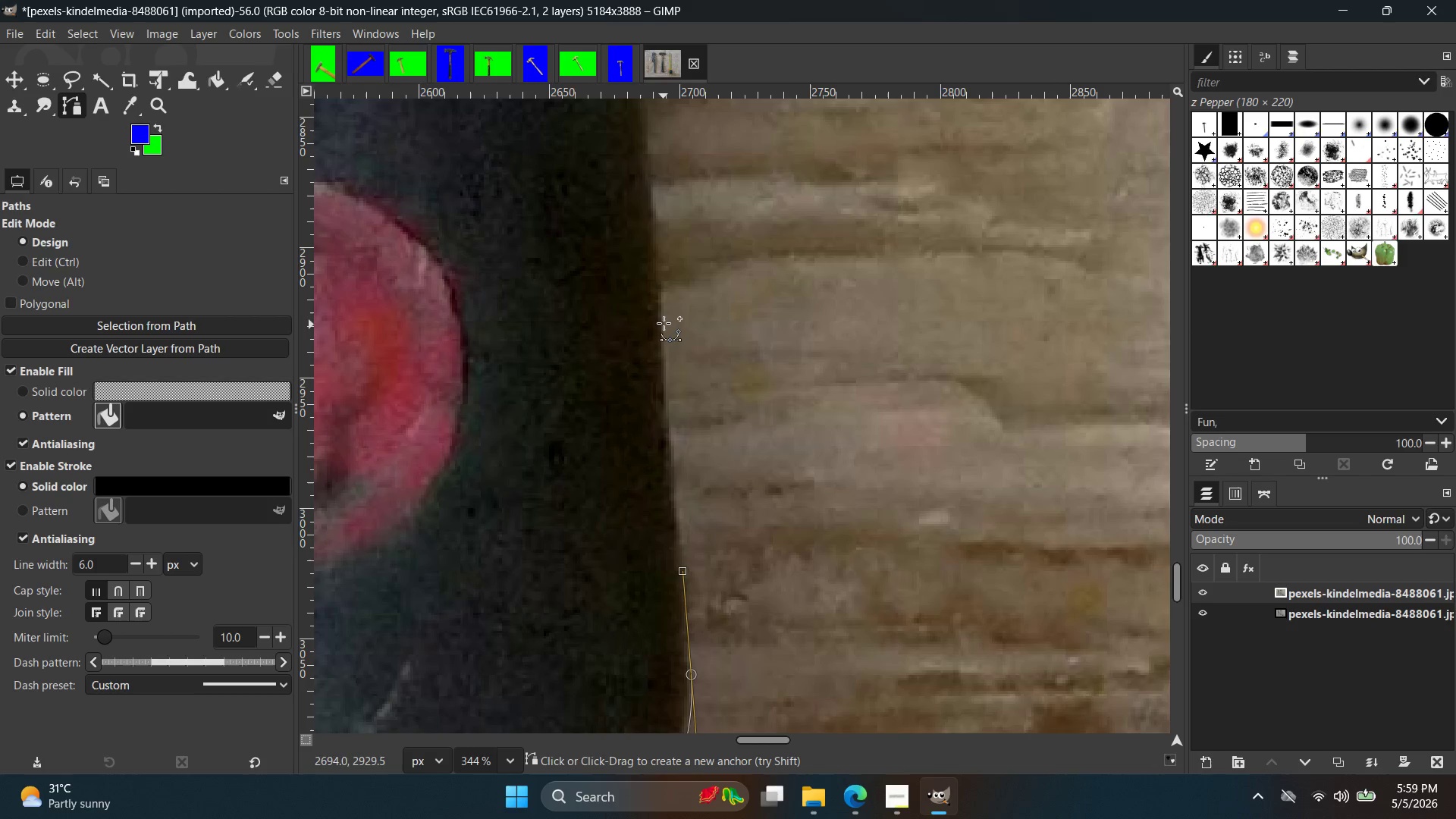 
left_click([662, 311])
 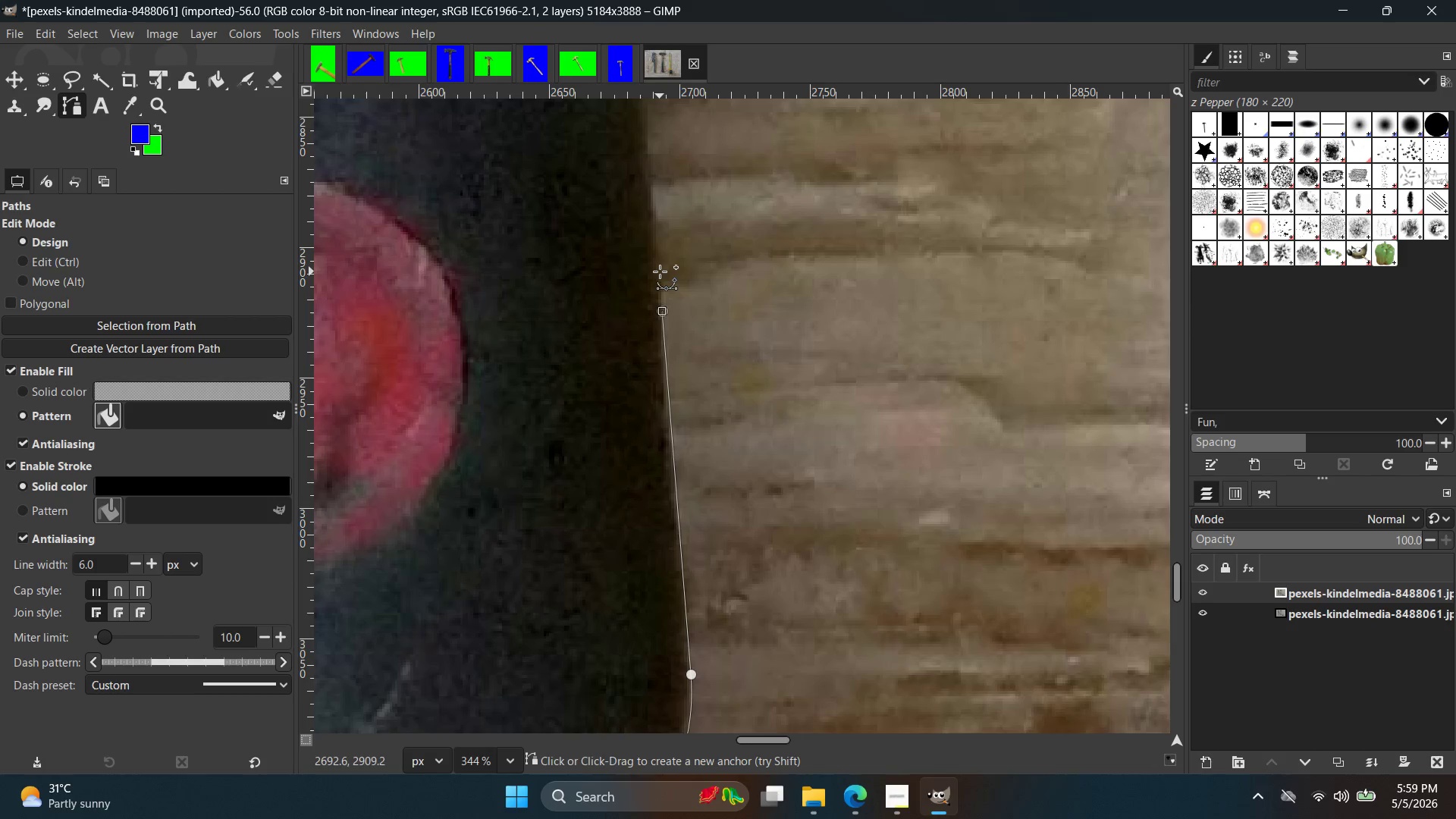 
hold_key(key=Space, duration=0.33)
 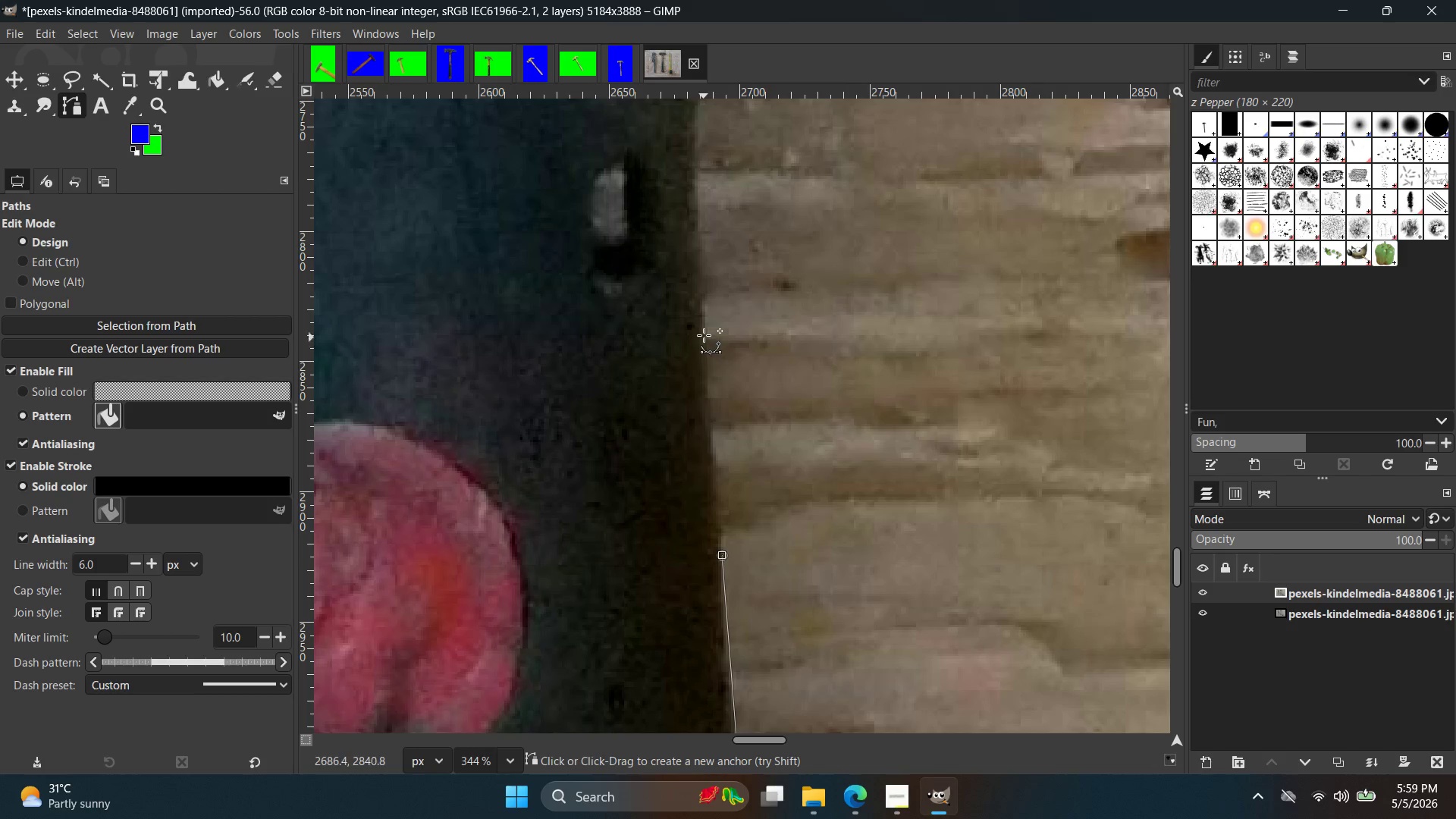 
left_click([704, 319])
 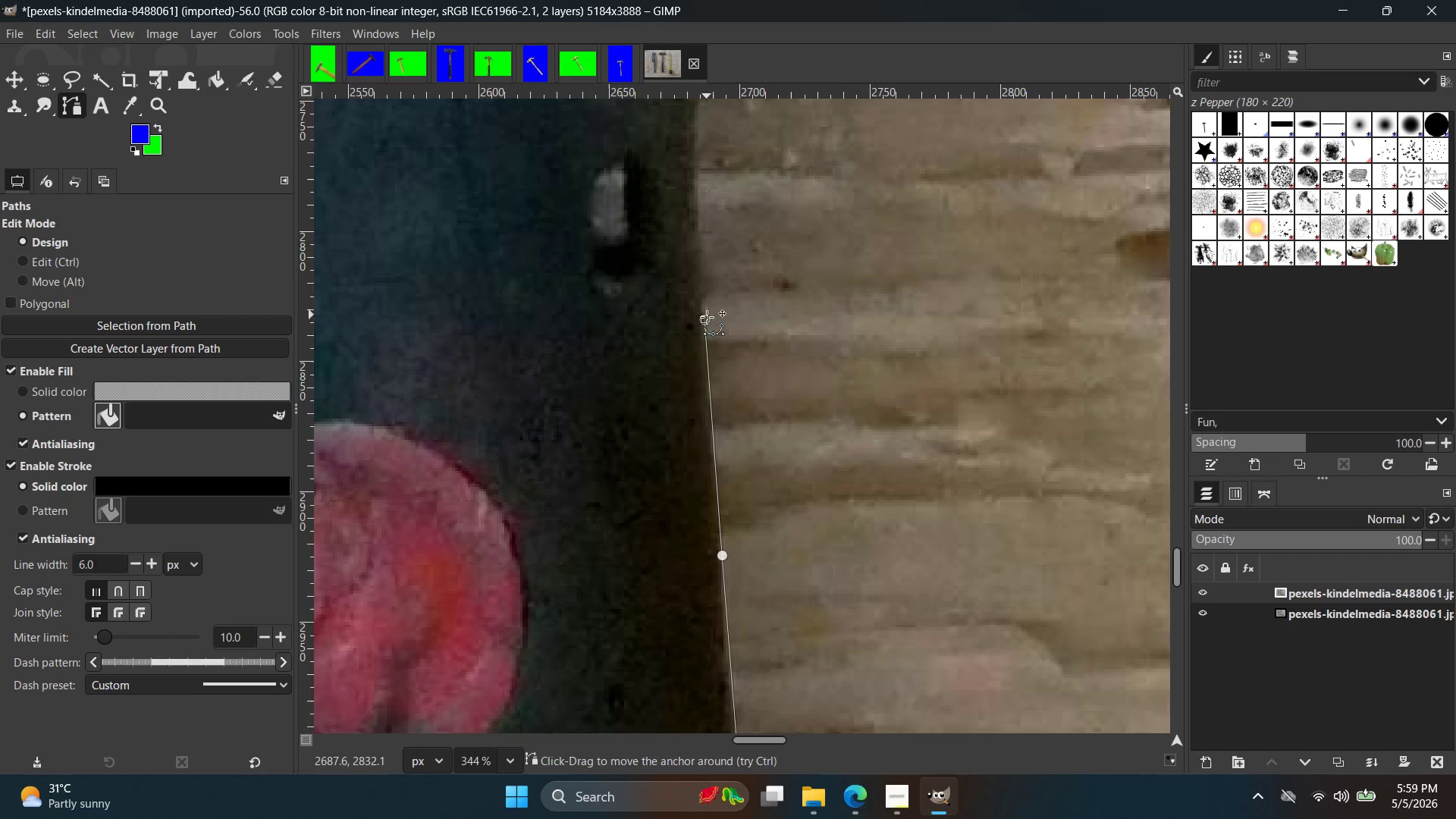 
hold_key(key=Space, duration=0.31)
 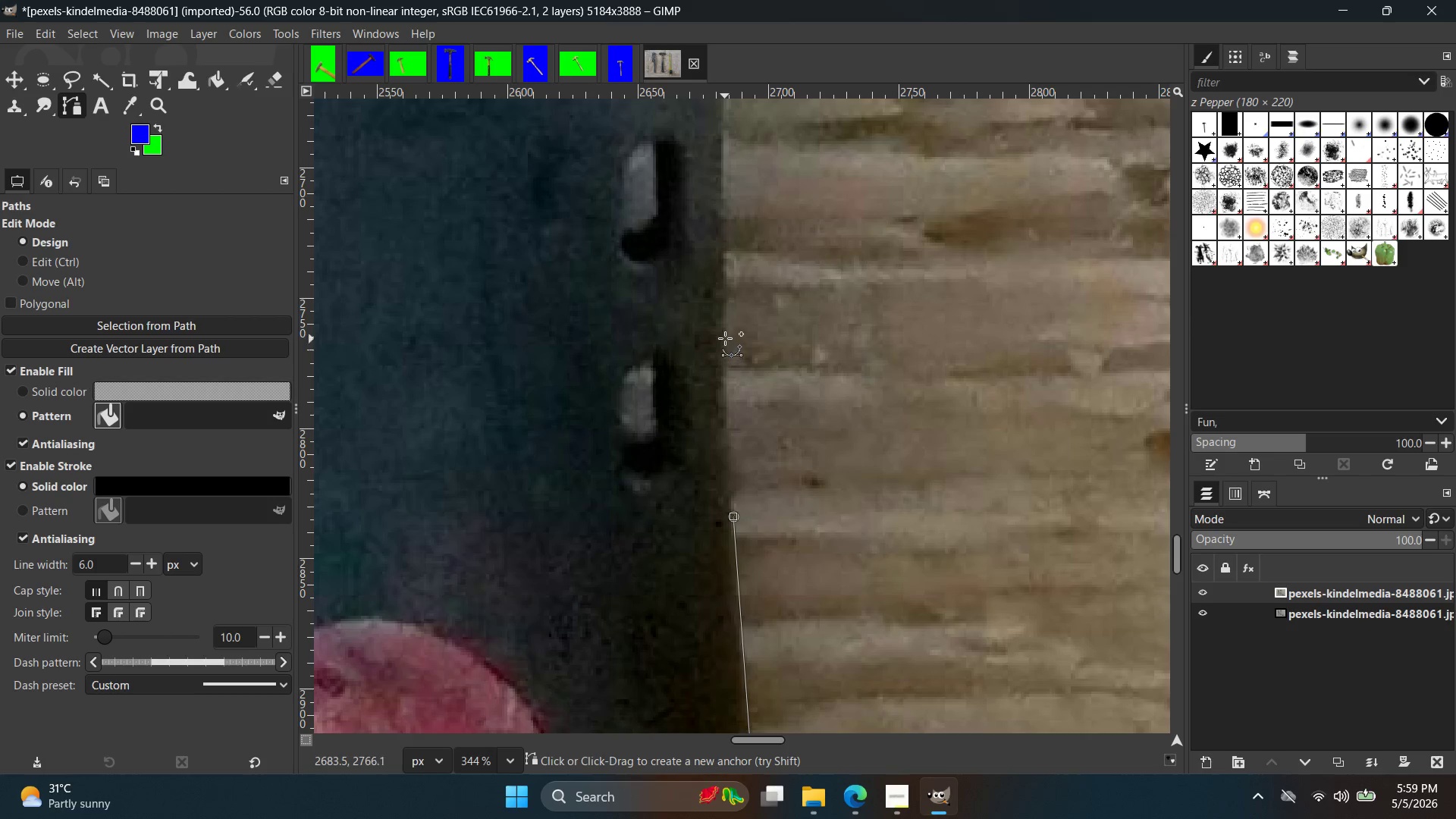 
left_click([726, 324])
 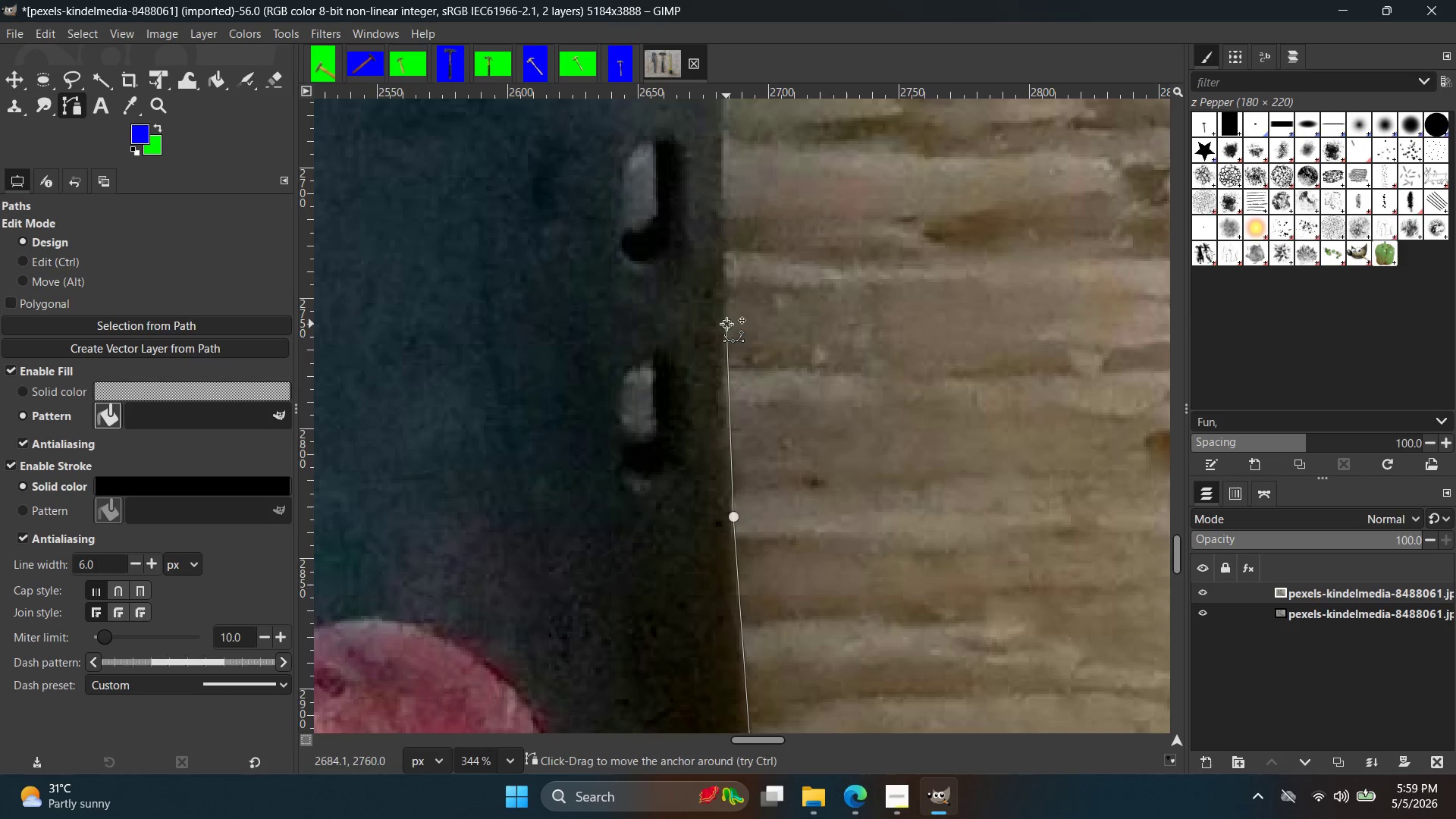 
key(Space)
 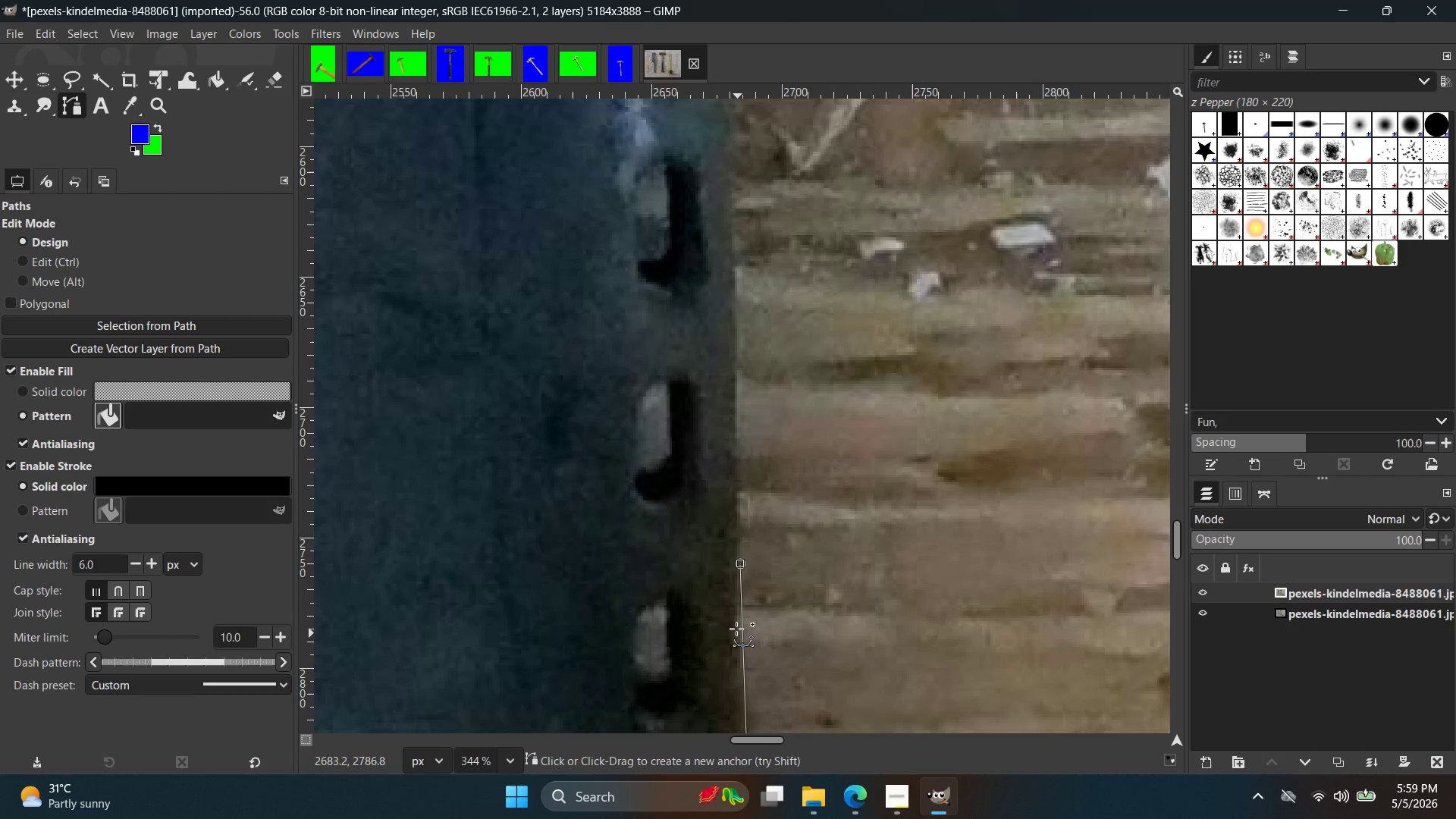 
key(Control+ControlLeft)
 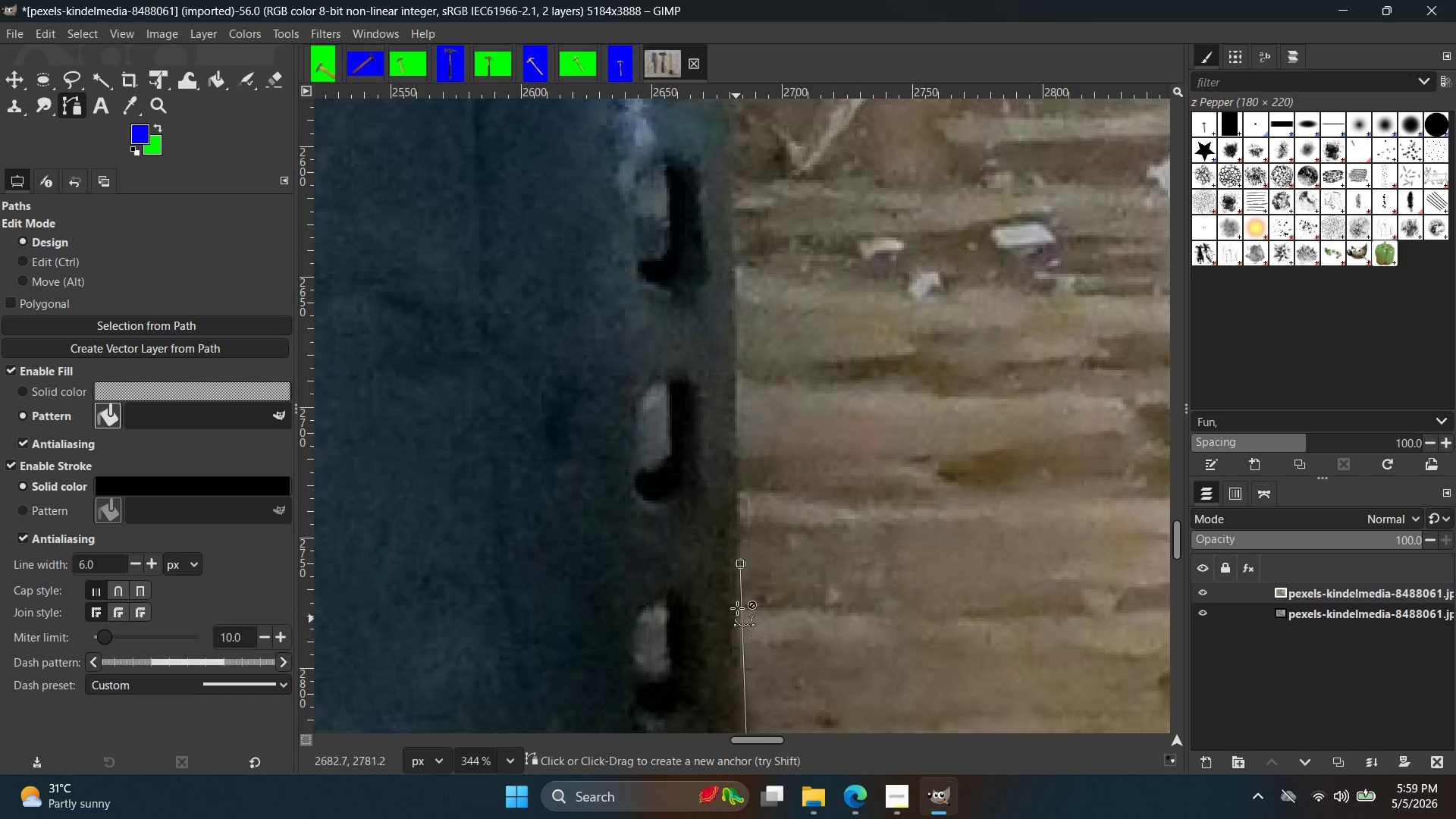 
key(Control+Z)
 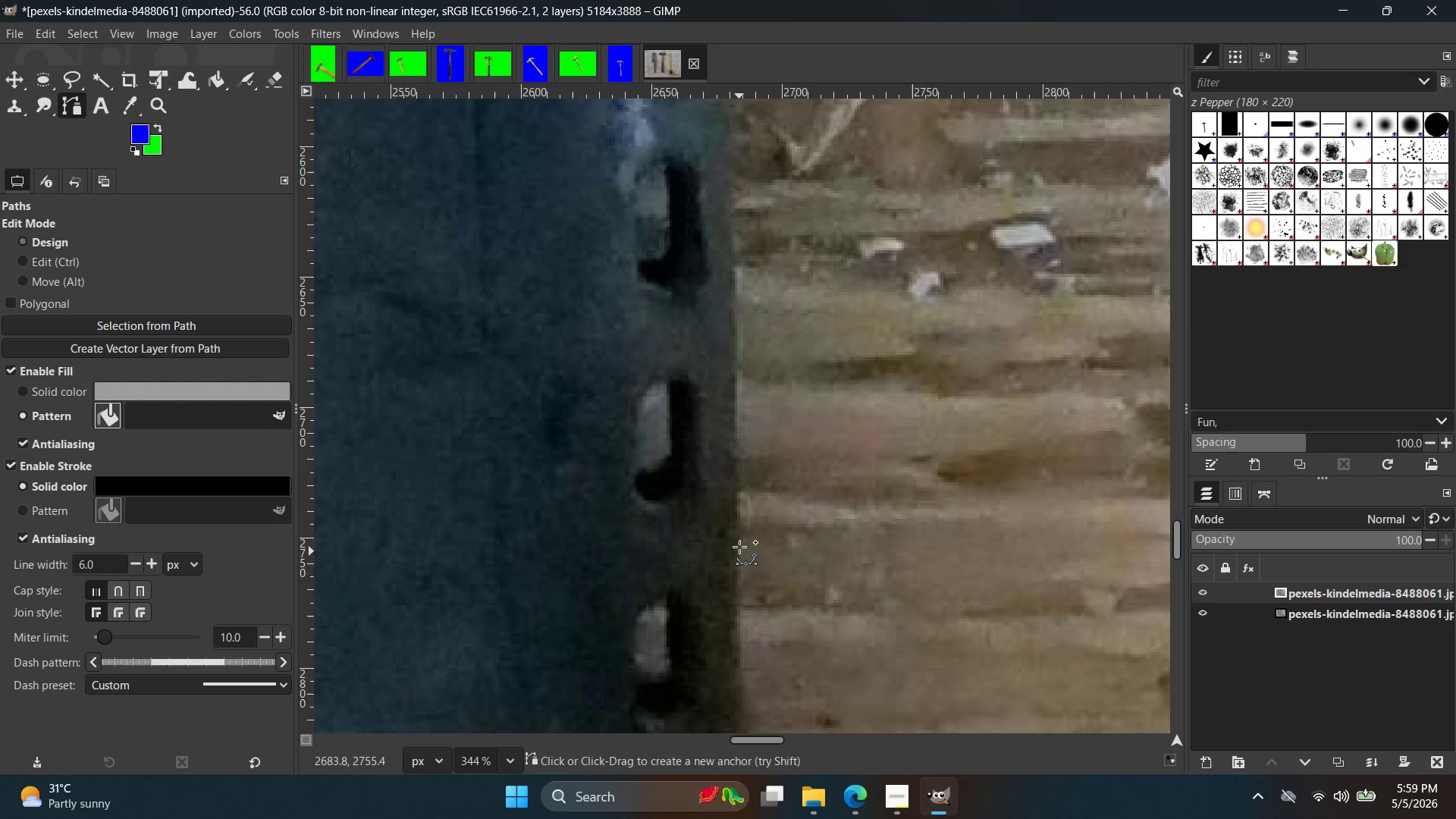 
left_click([739, 545])
 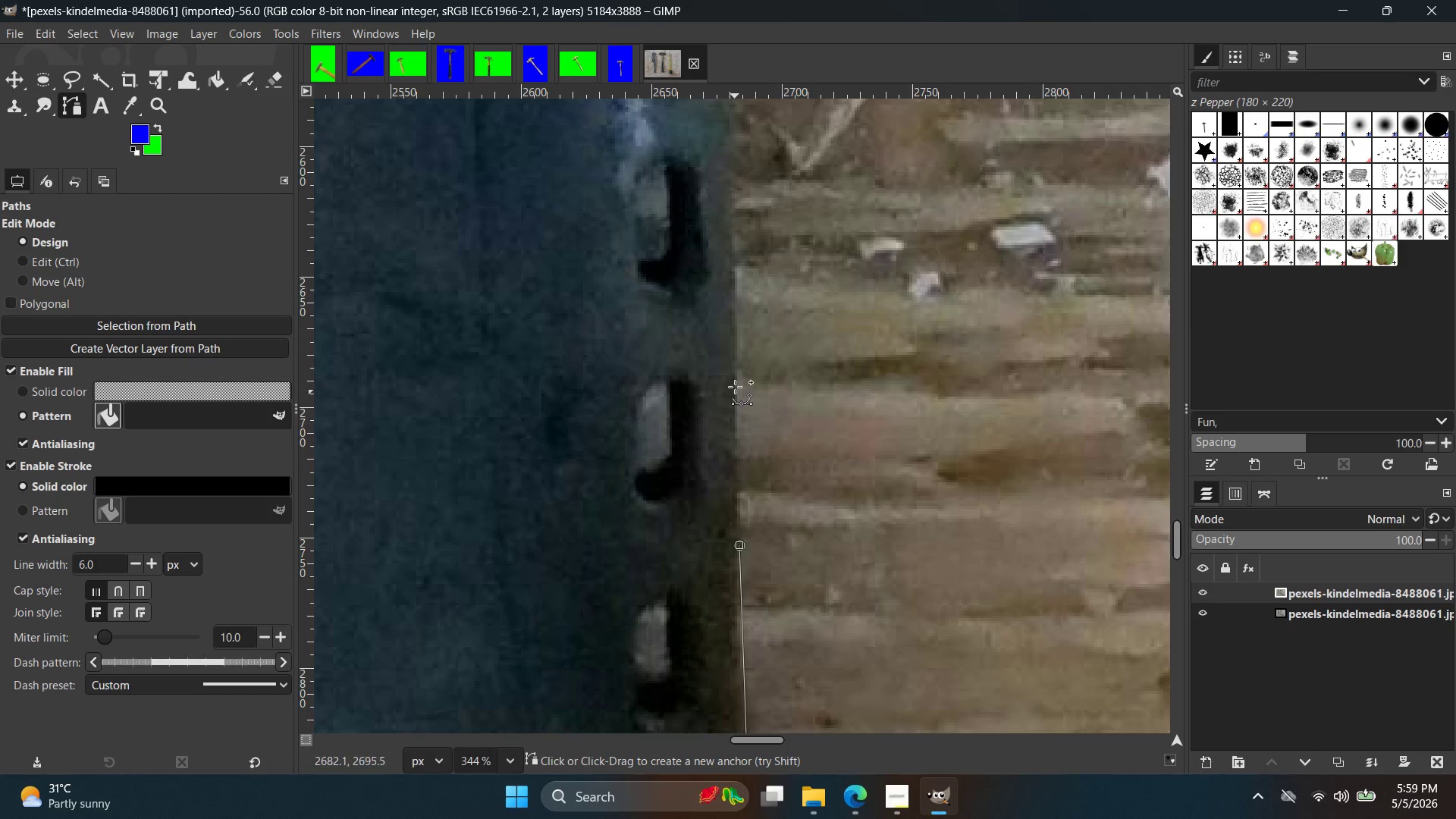 
key(Space)
 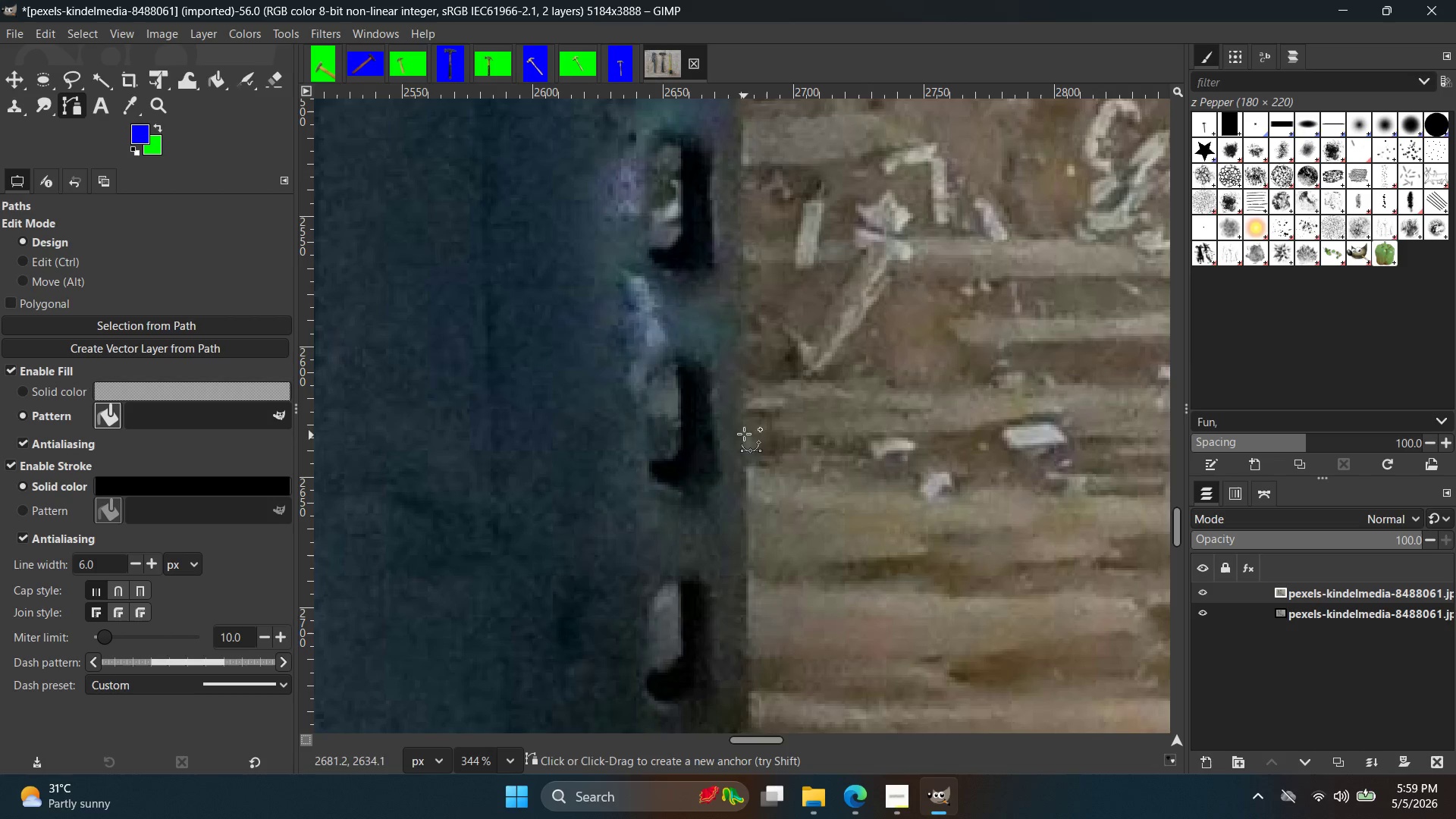 
left_click([743, 417])
 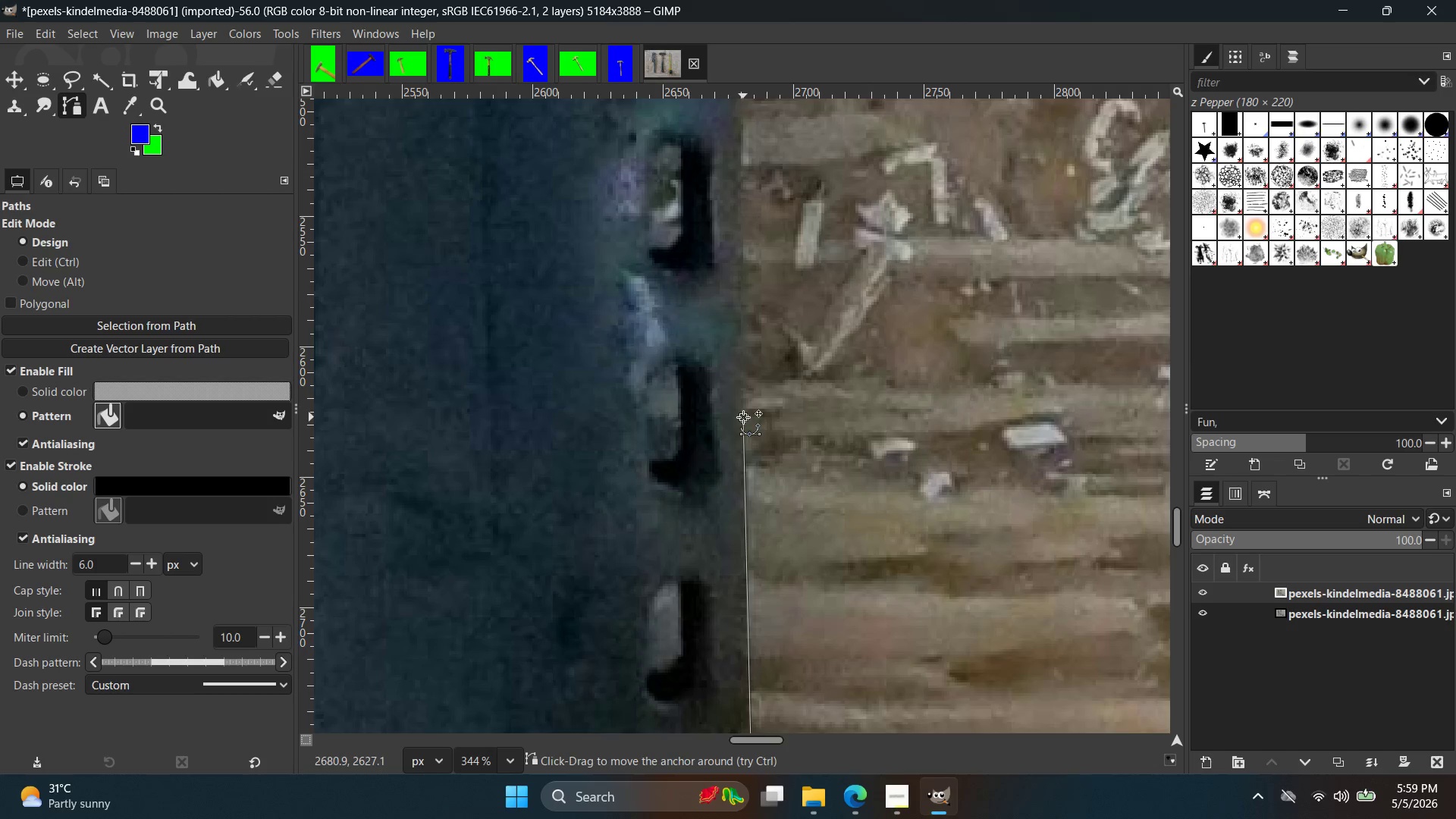 
key(Space)
 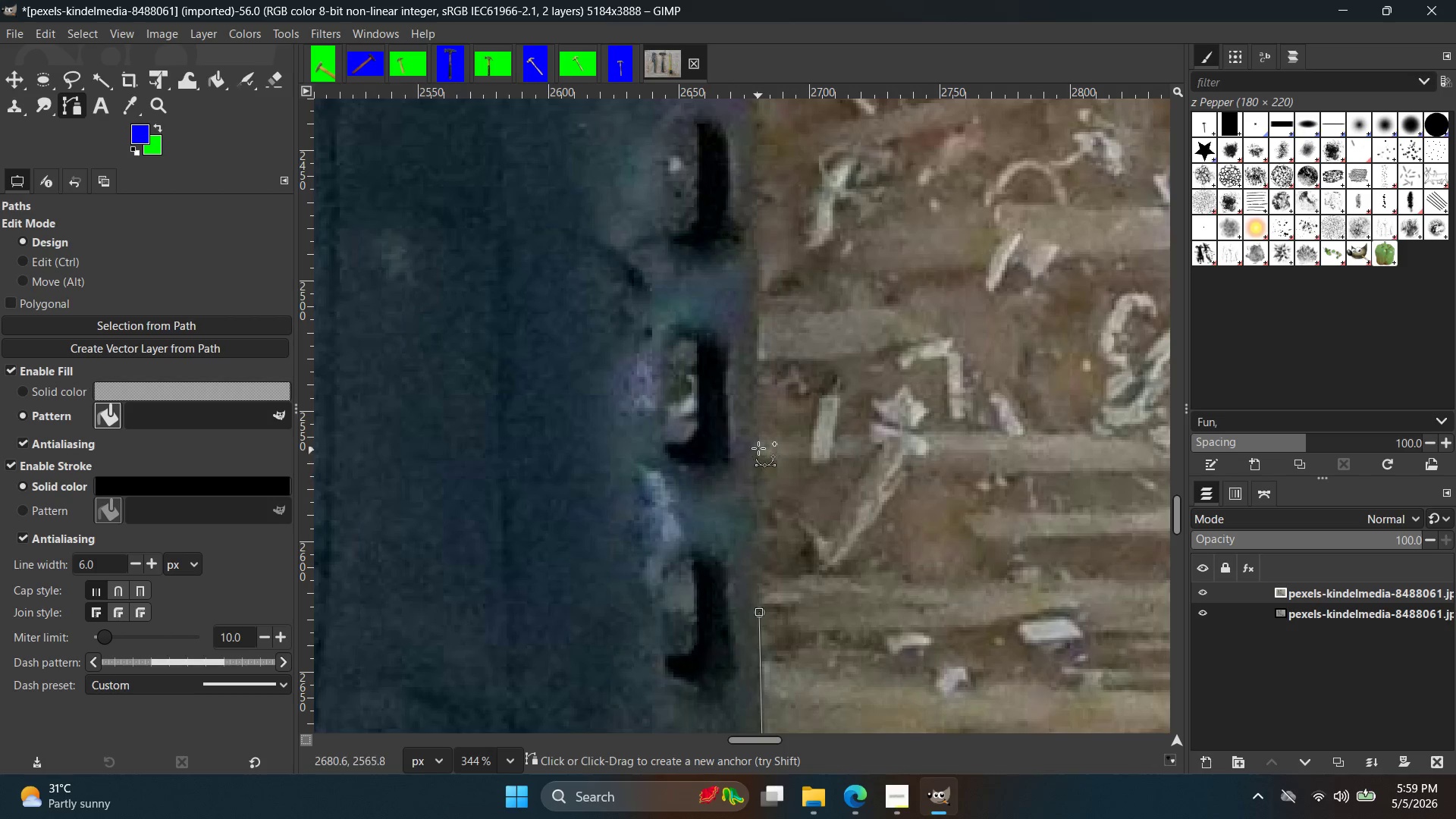 
left_click([755, 411])
 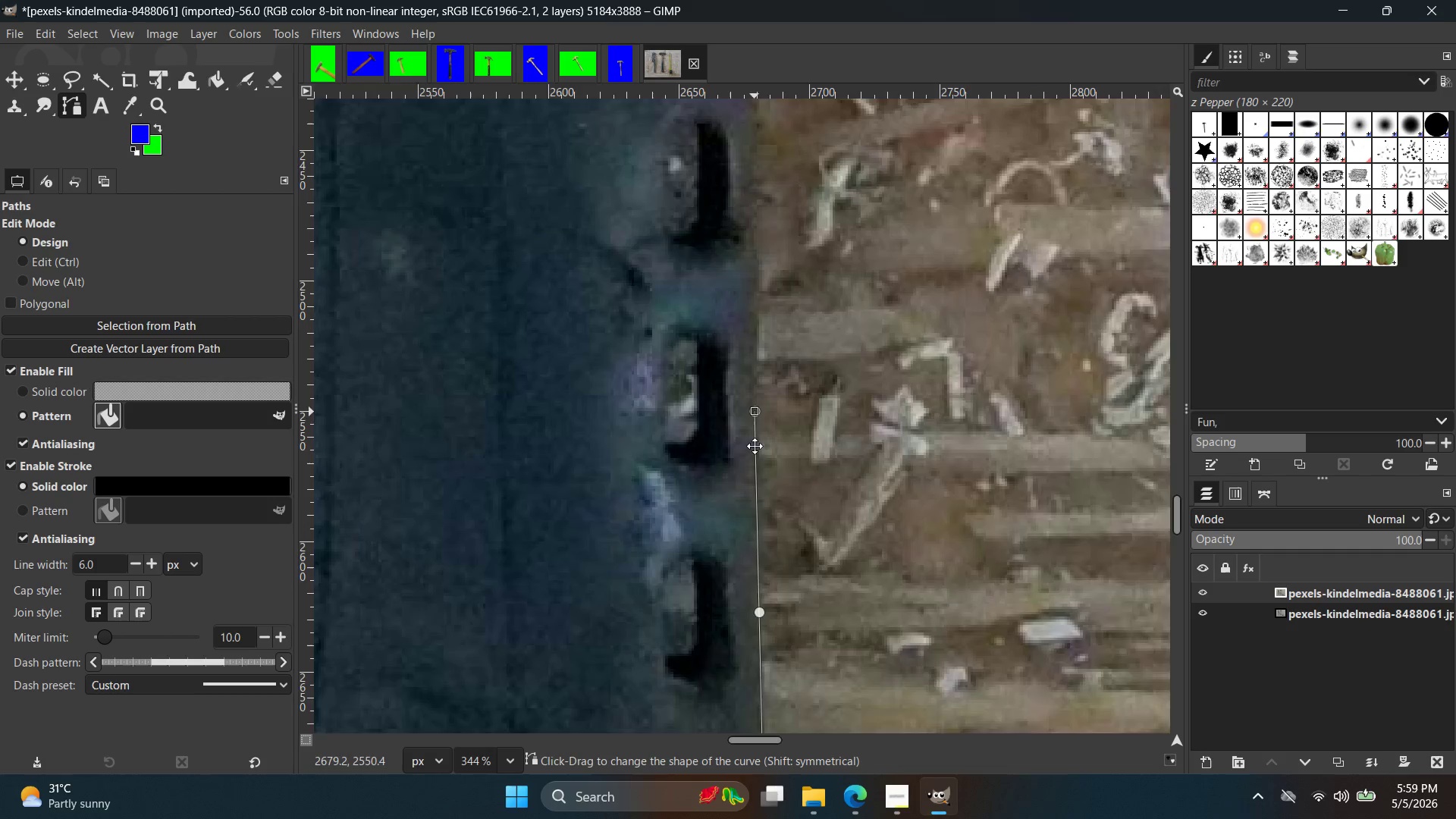 
hold_key(key=Space, duration=0.34)
 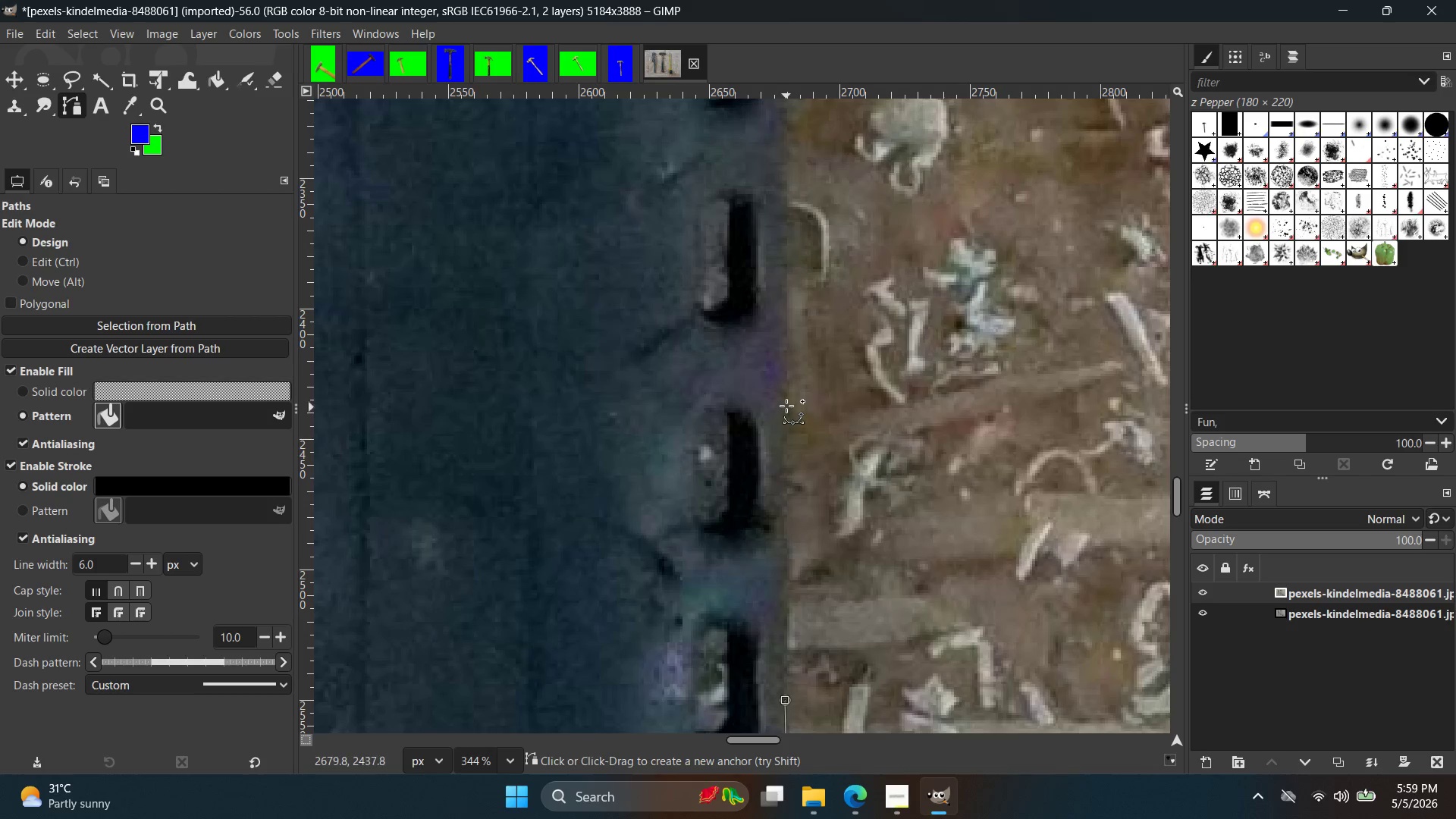 
left_click([788, 373])
 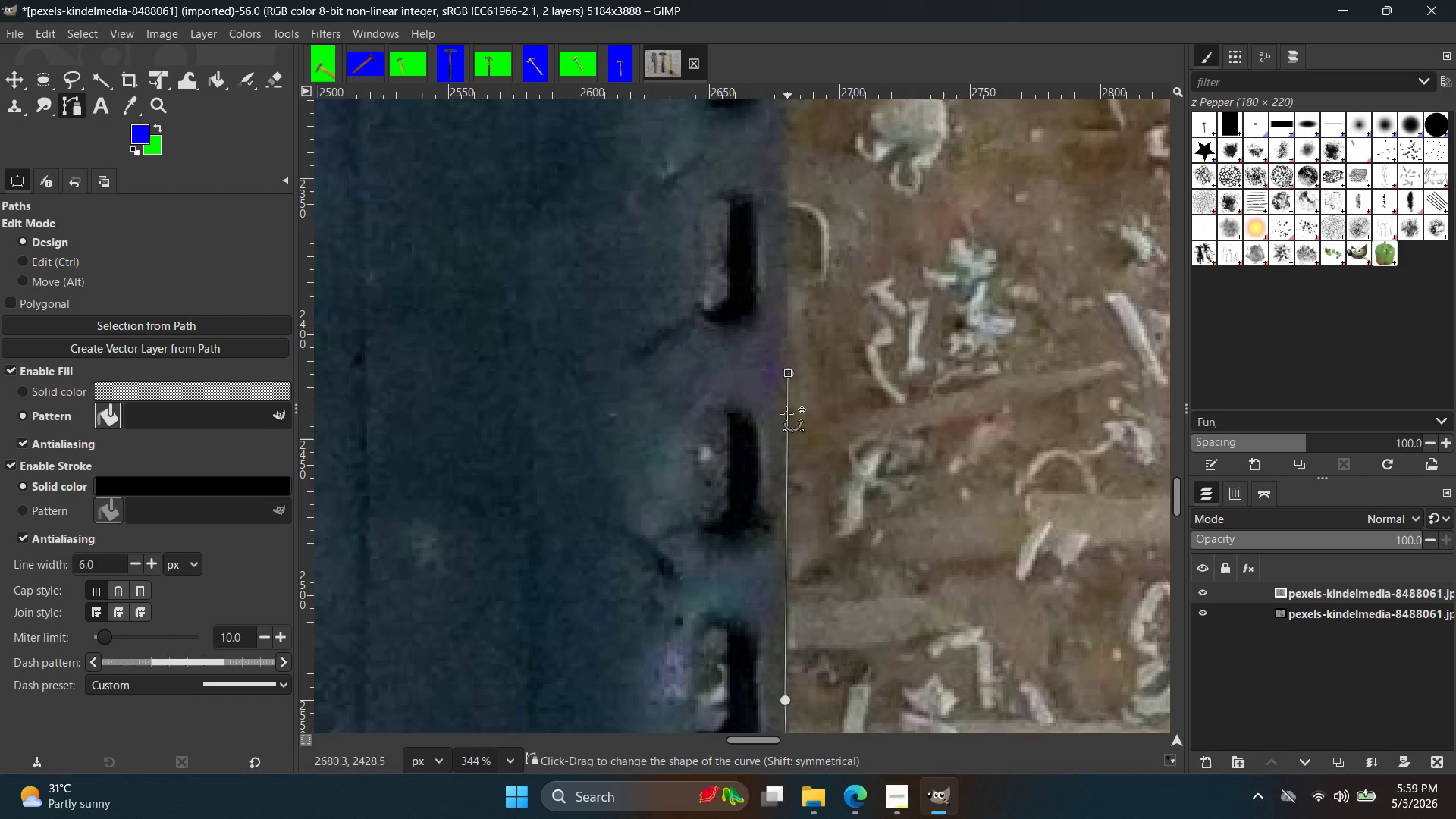 
hold_key(key=Space, duration=0.36)
 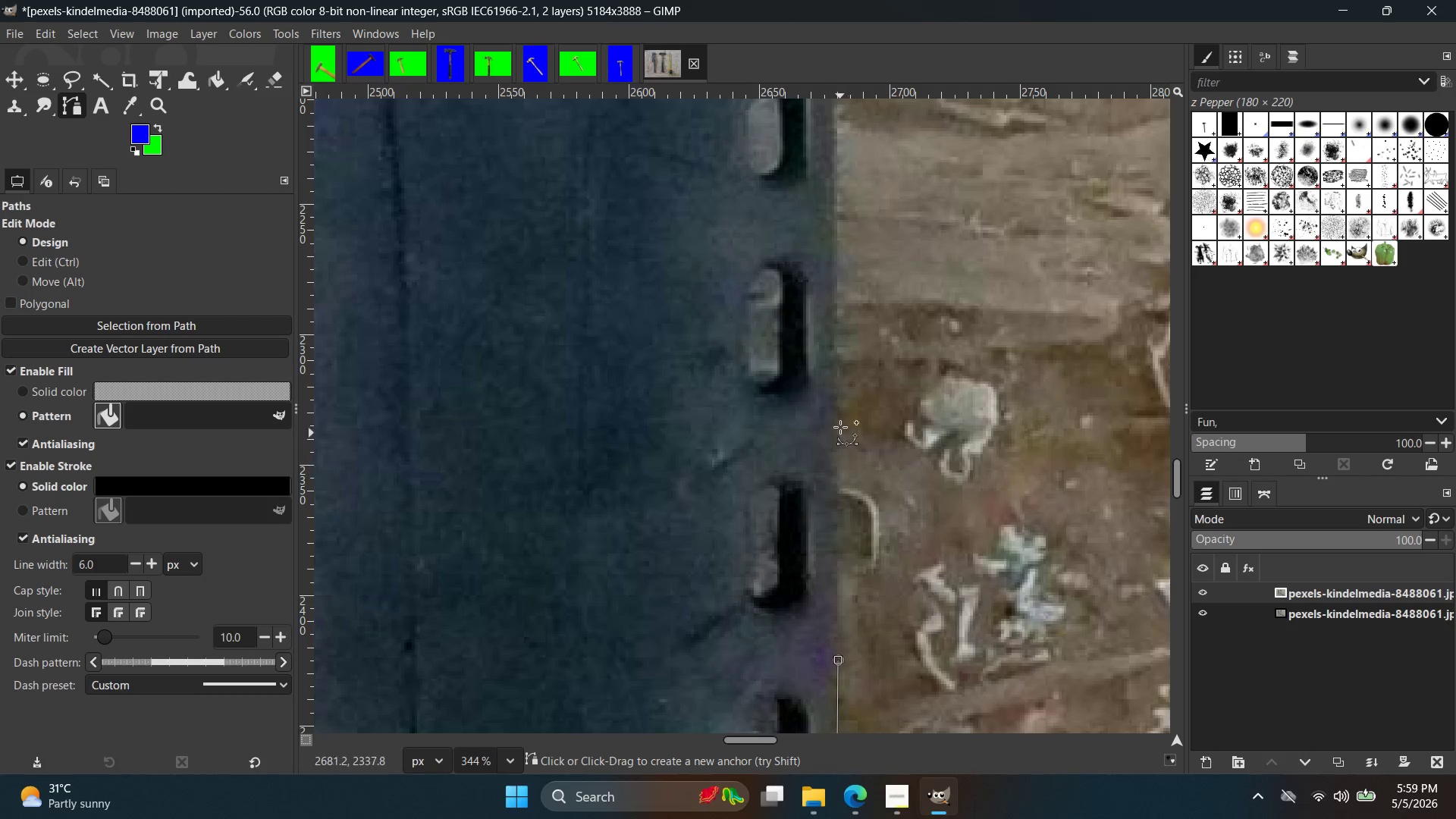 
left_click([837, 360])
 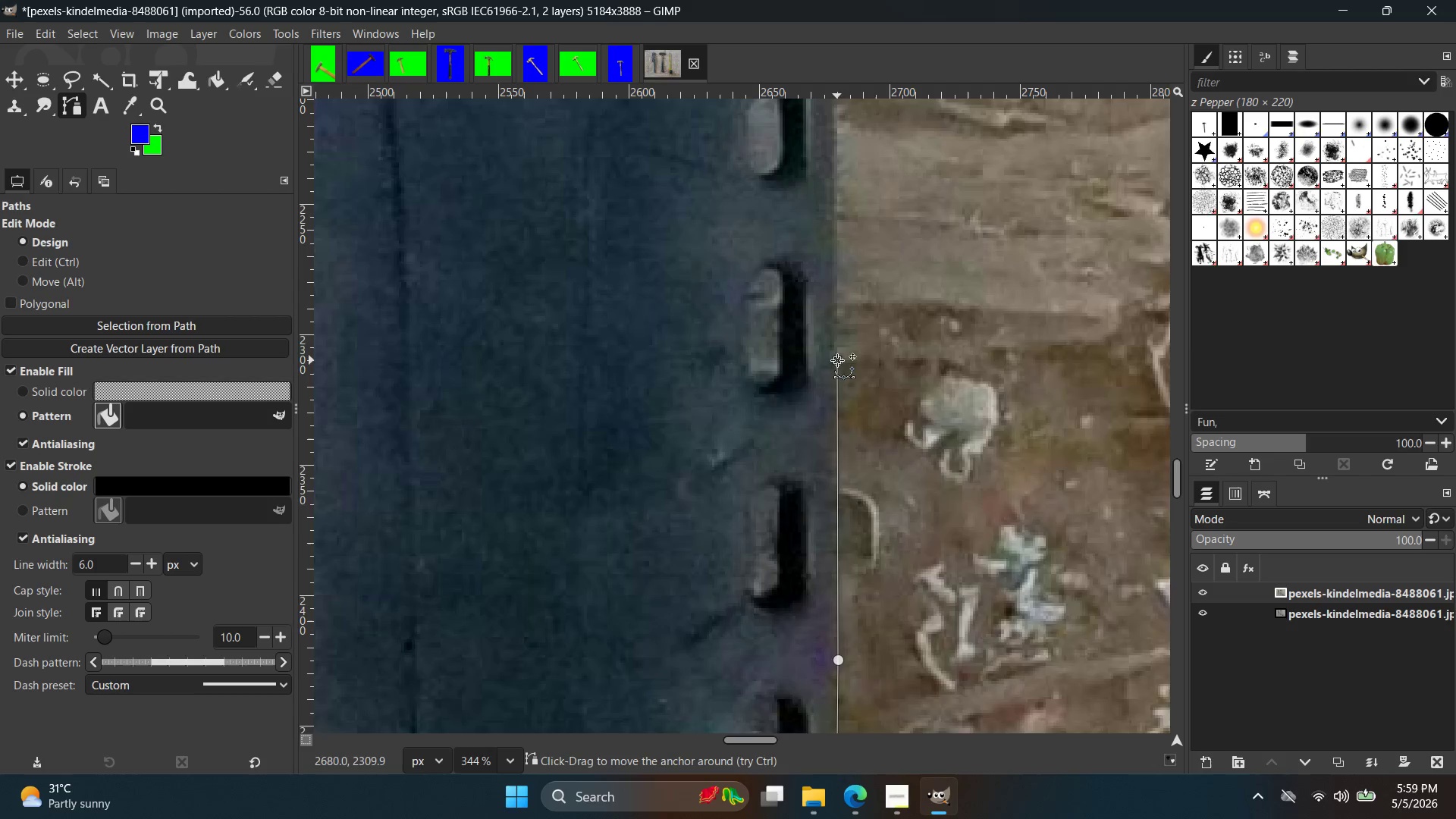 
hold_key(key=Space, duration=0.36)
 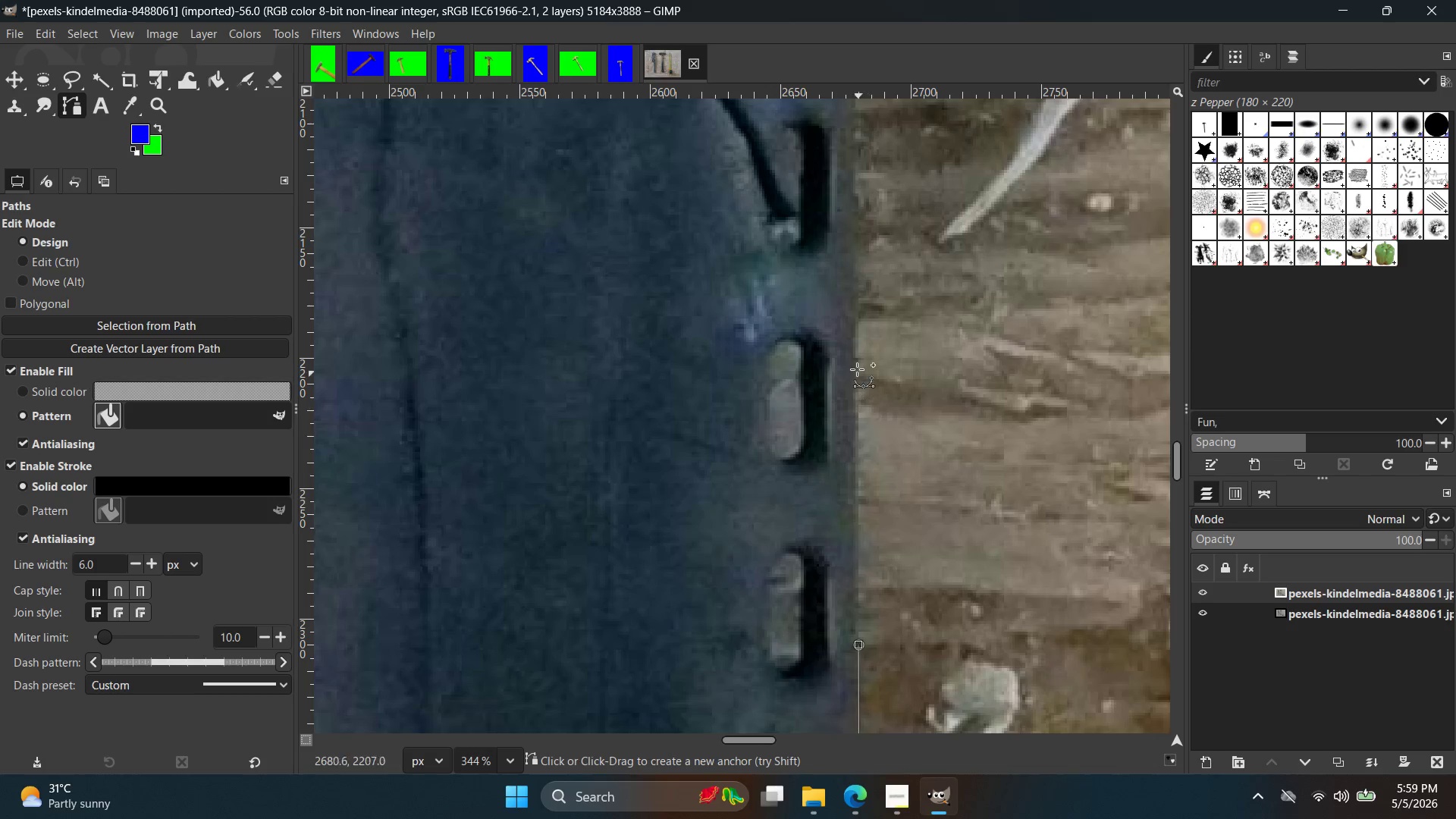 
left_click([855, 363])
 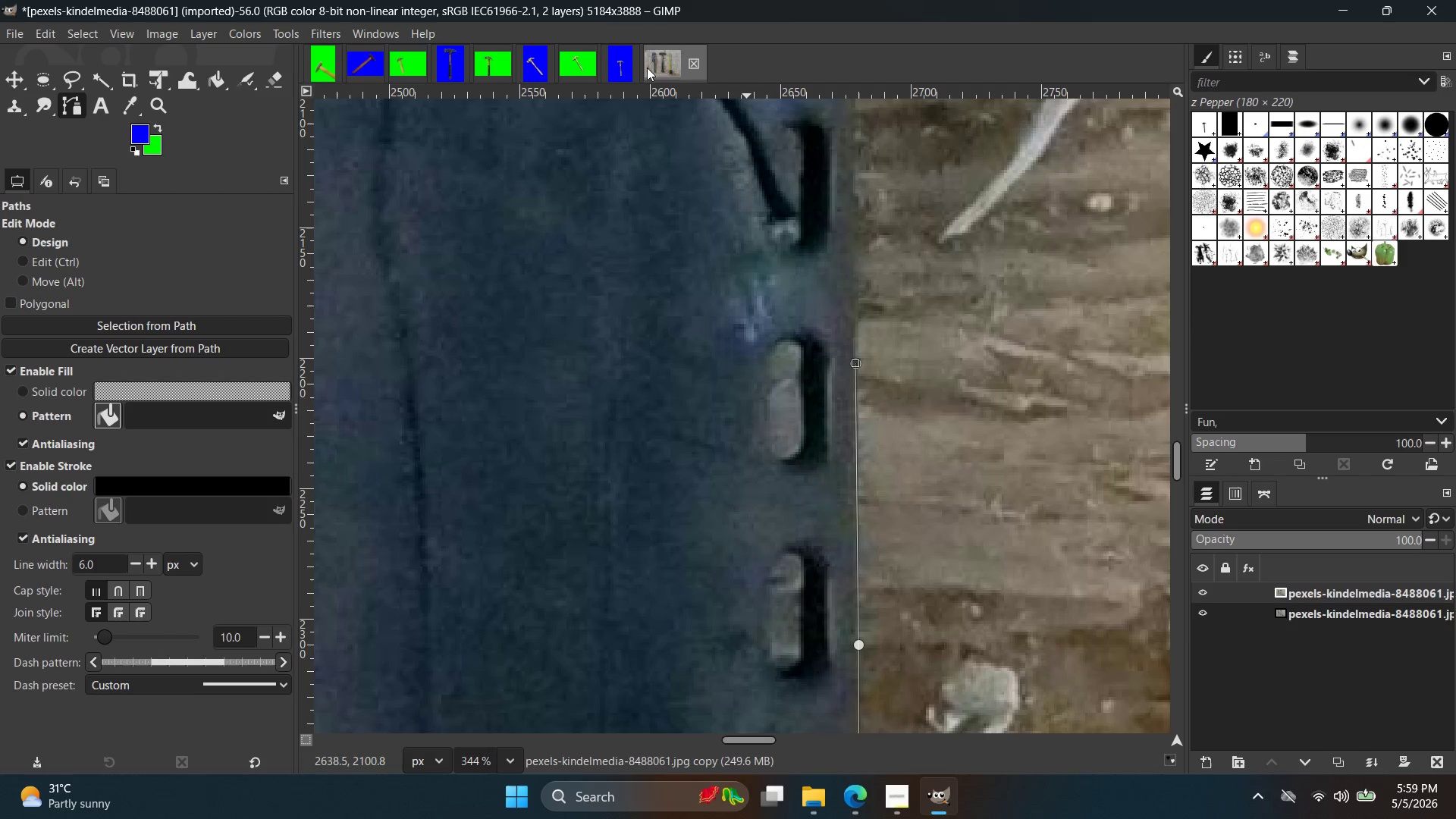 
left_click([618, 68])
 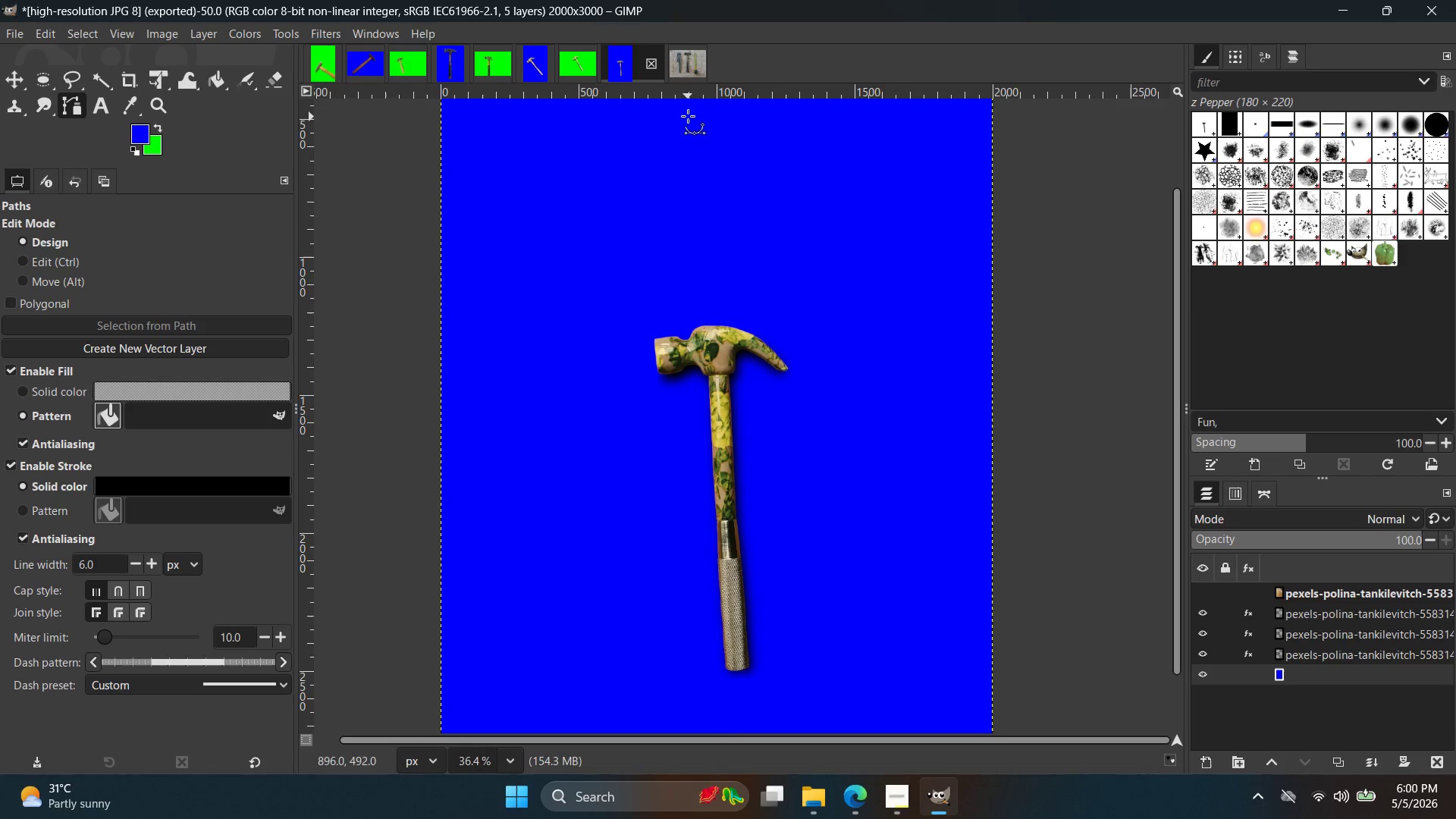 
left_click([689, 52])
 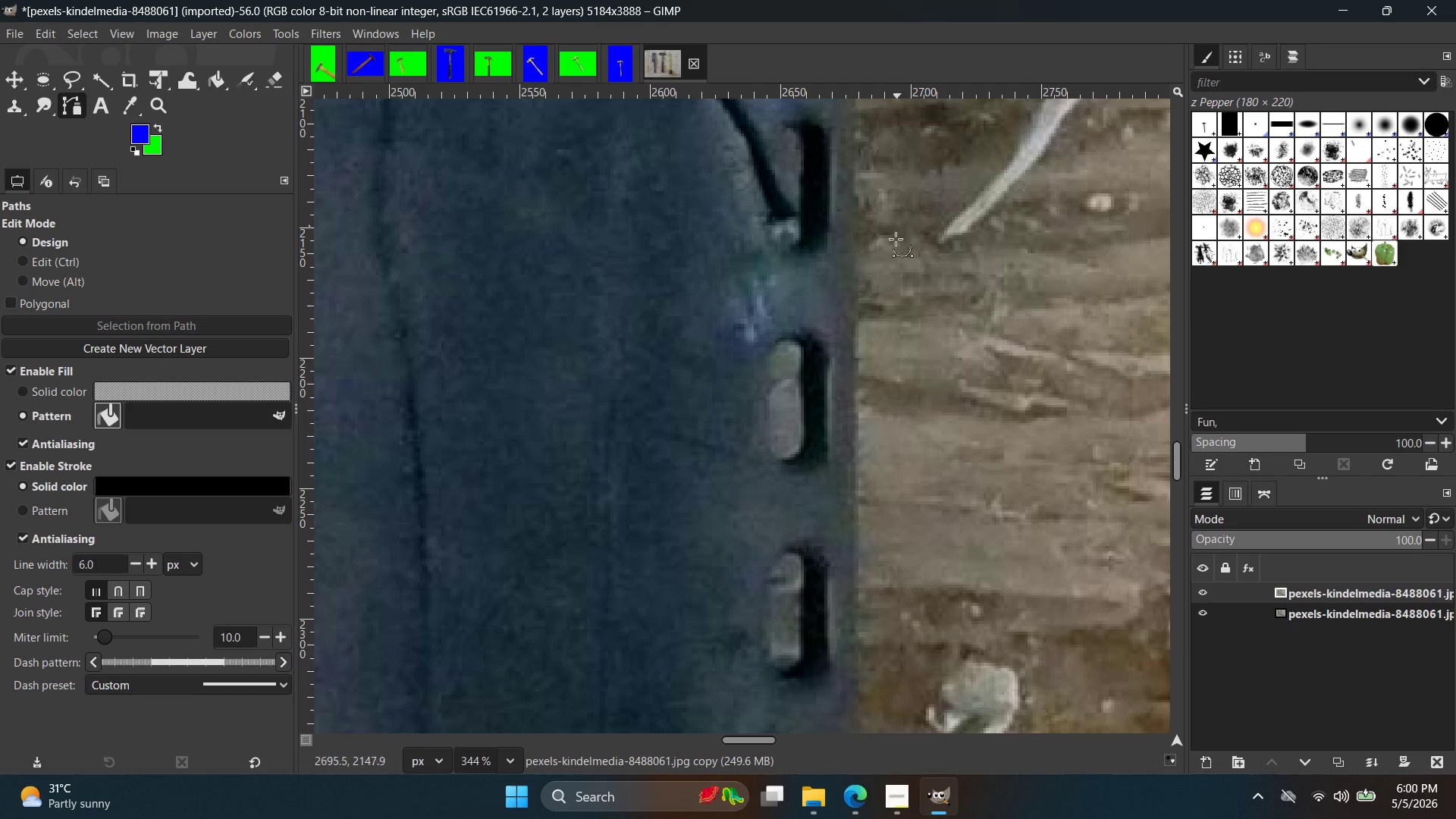 
hold_key(key=ControlLeft, duration=0.94)
 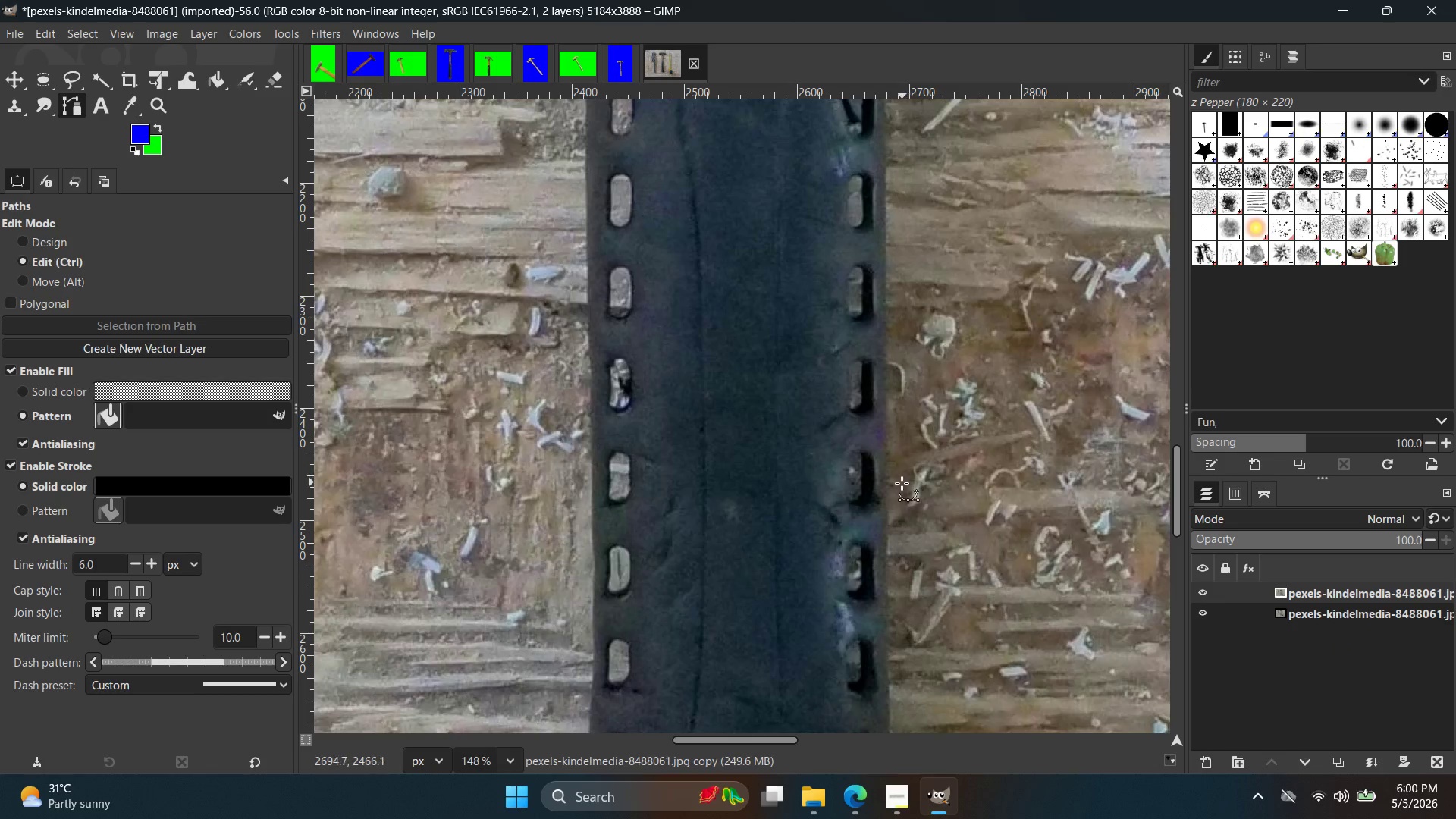 
left_click([902, 483])
 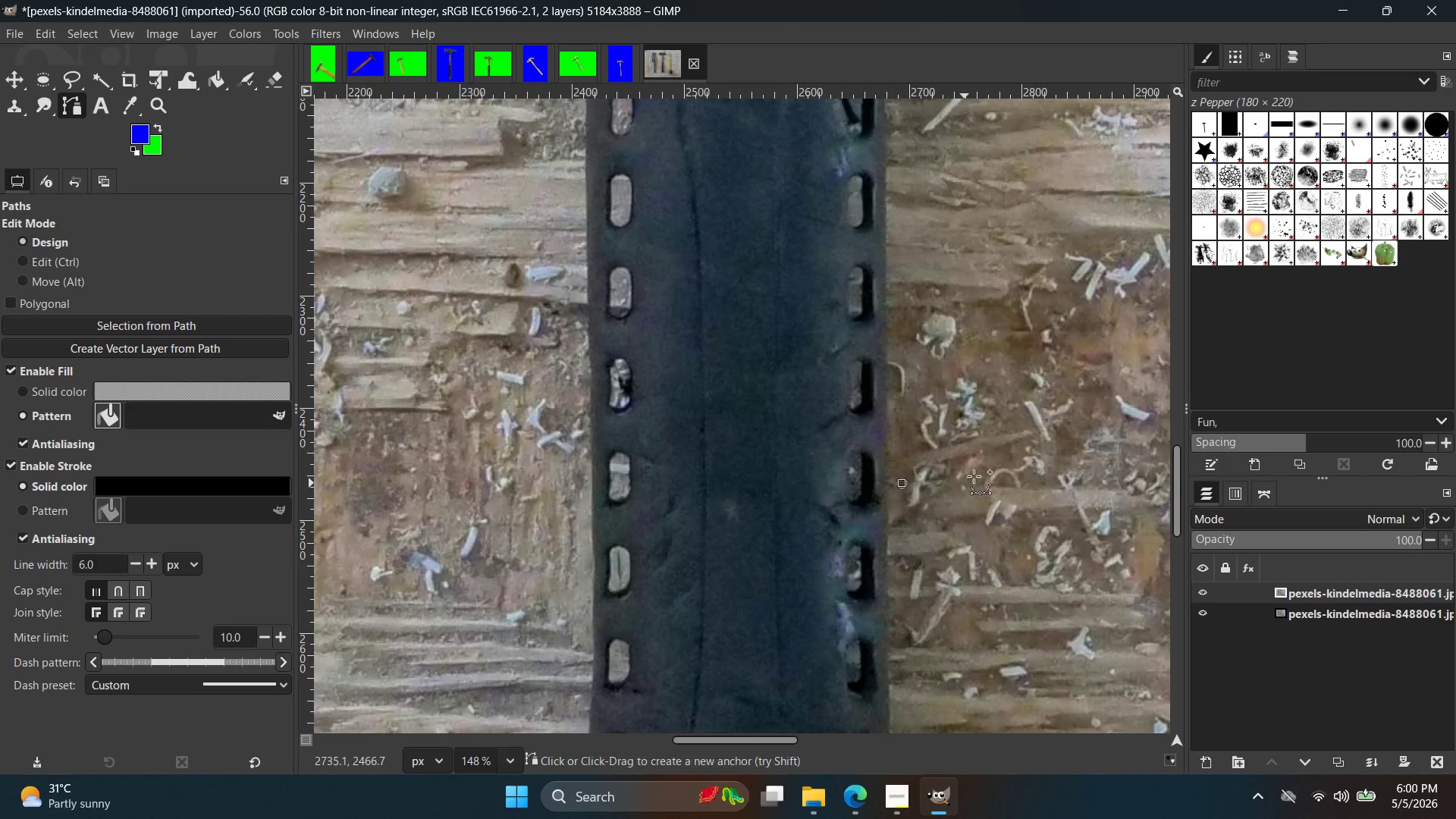 
scroll: coordinate [905, 436], scroll_direction: down, amount: 16.0
 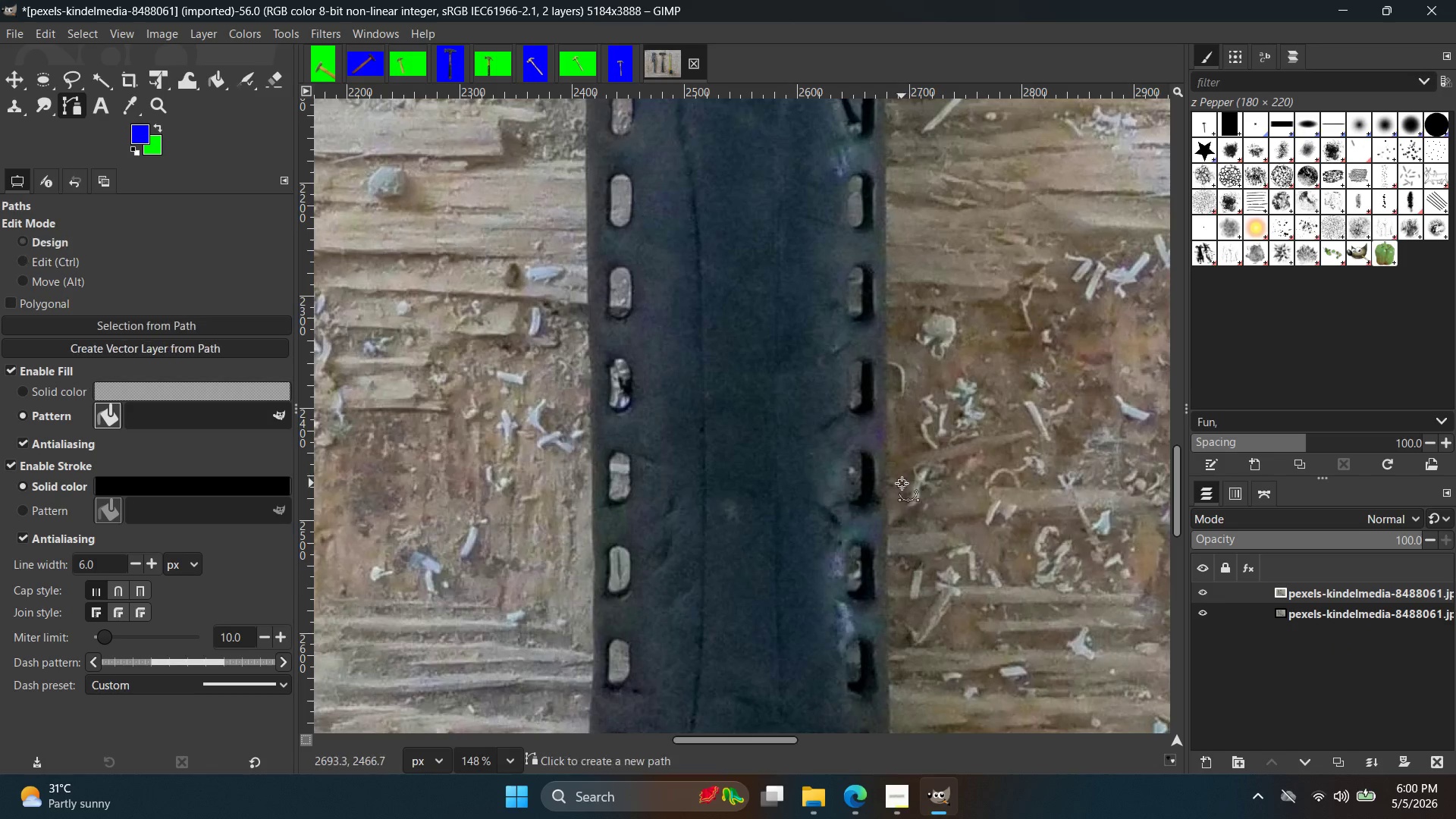 
key(Control+Z)
 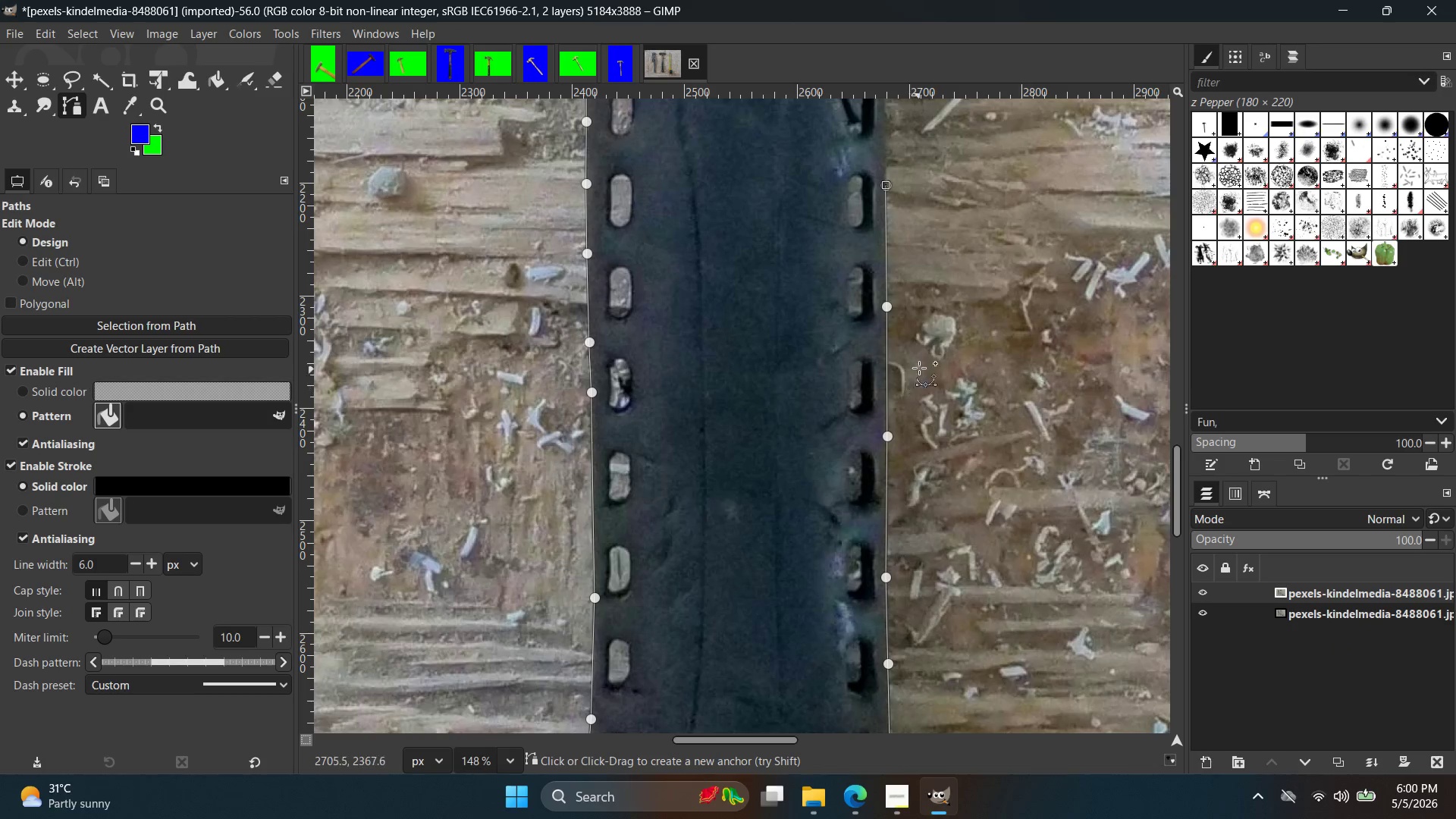 
hold_key(key=ControlLeft, duration=0.59)
scroll: coordinate [888, 445], scroll_direction: up, amount: 15.0
 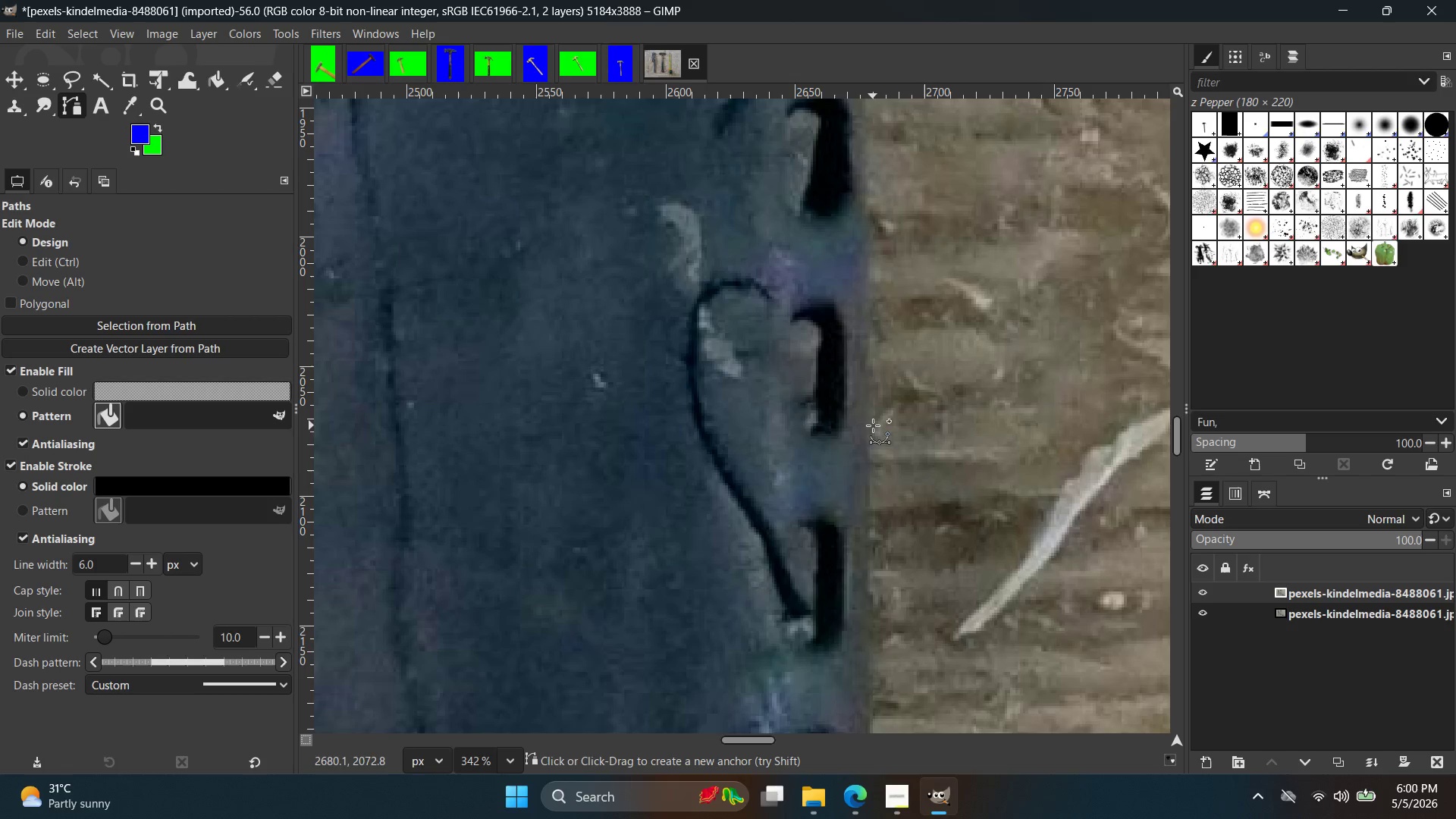 
left_click([871, 416])
 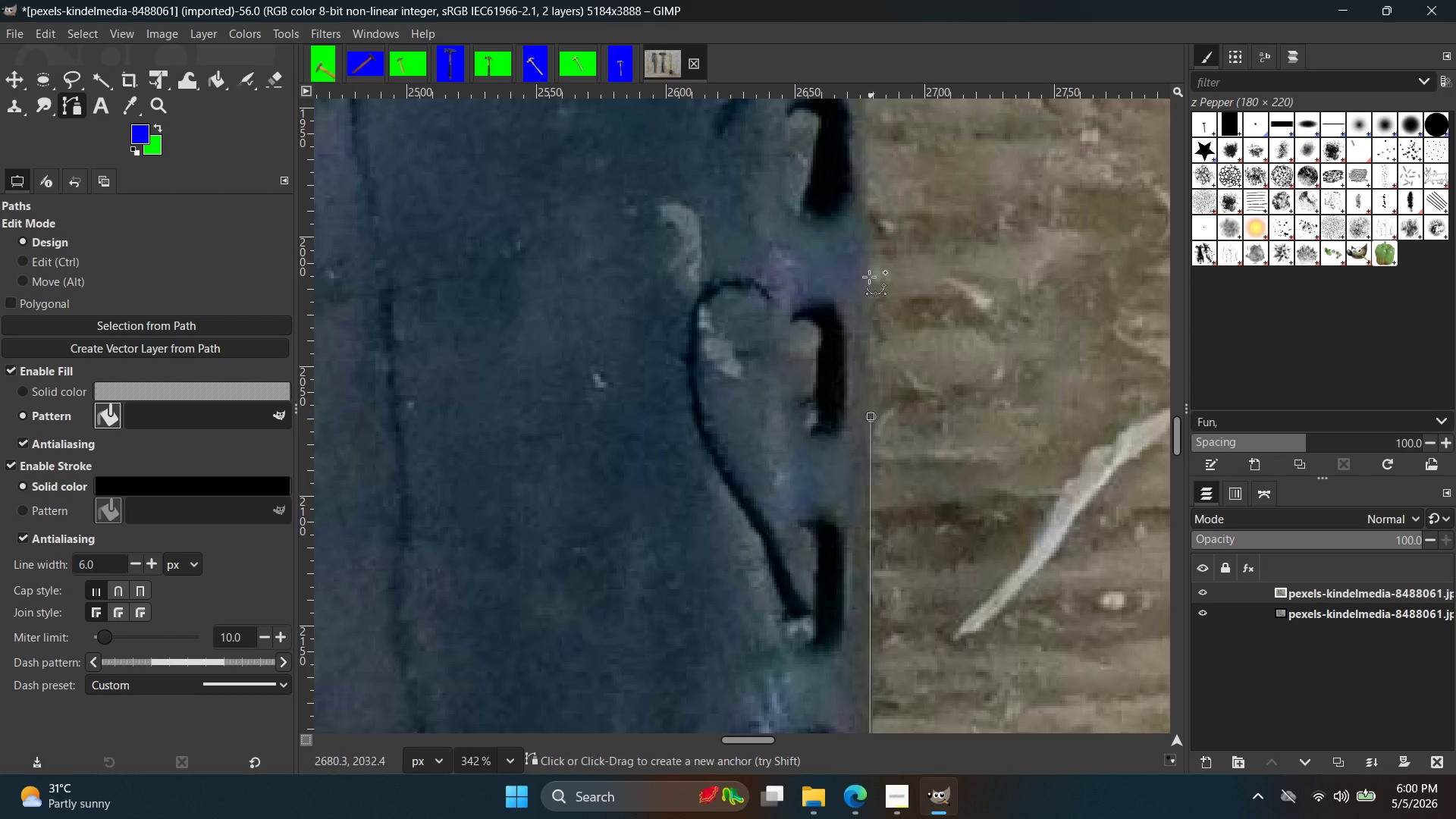 
hold_key(key=Space, duration=0.36)
 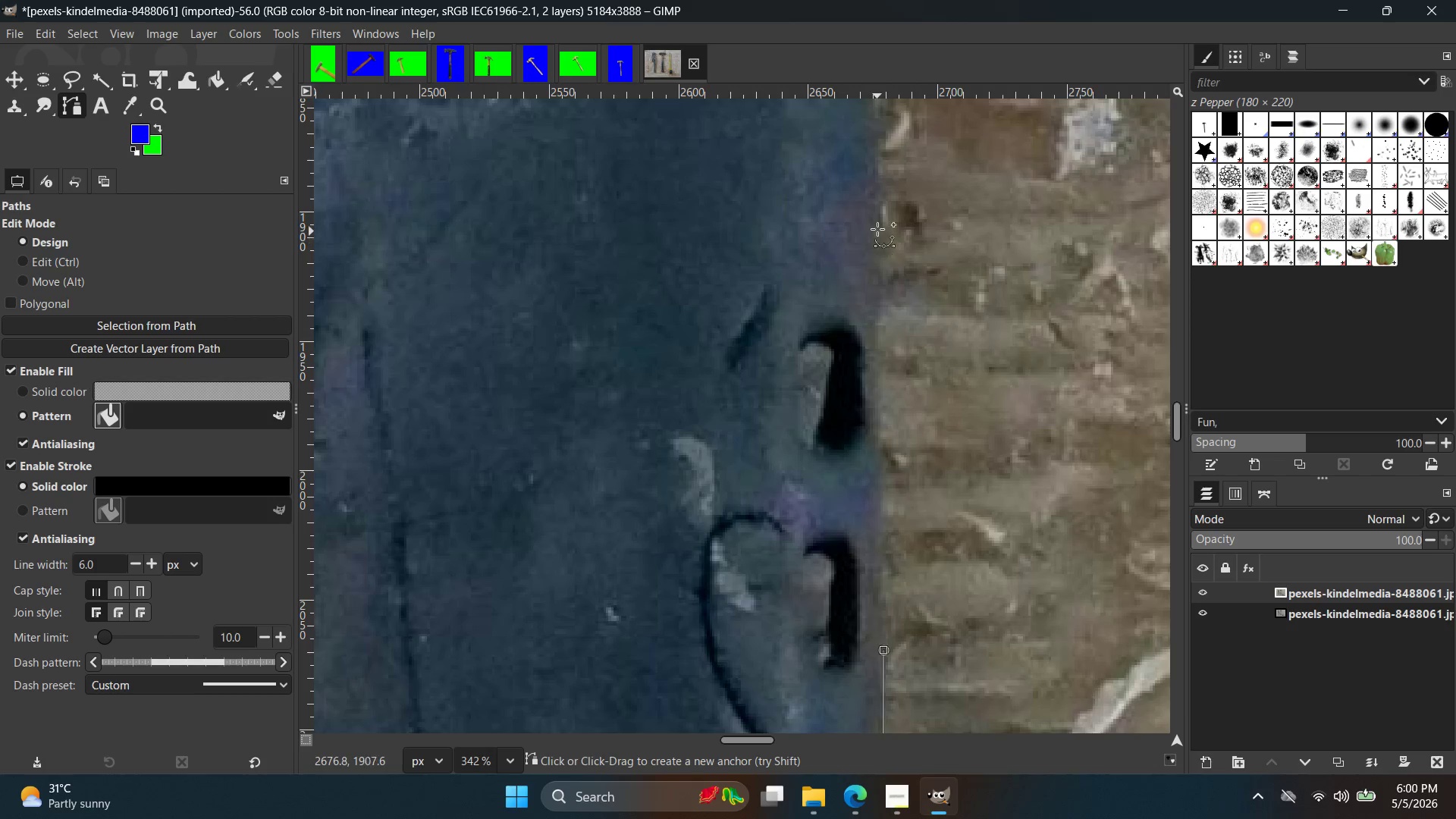 
left_click([883, 202])
 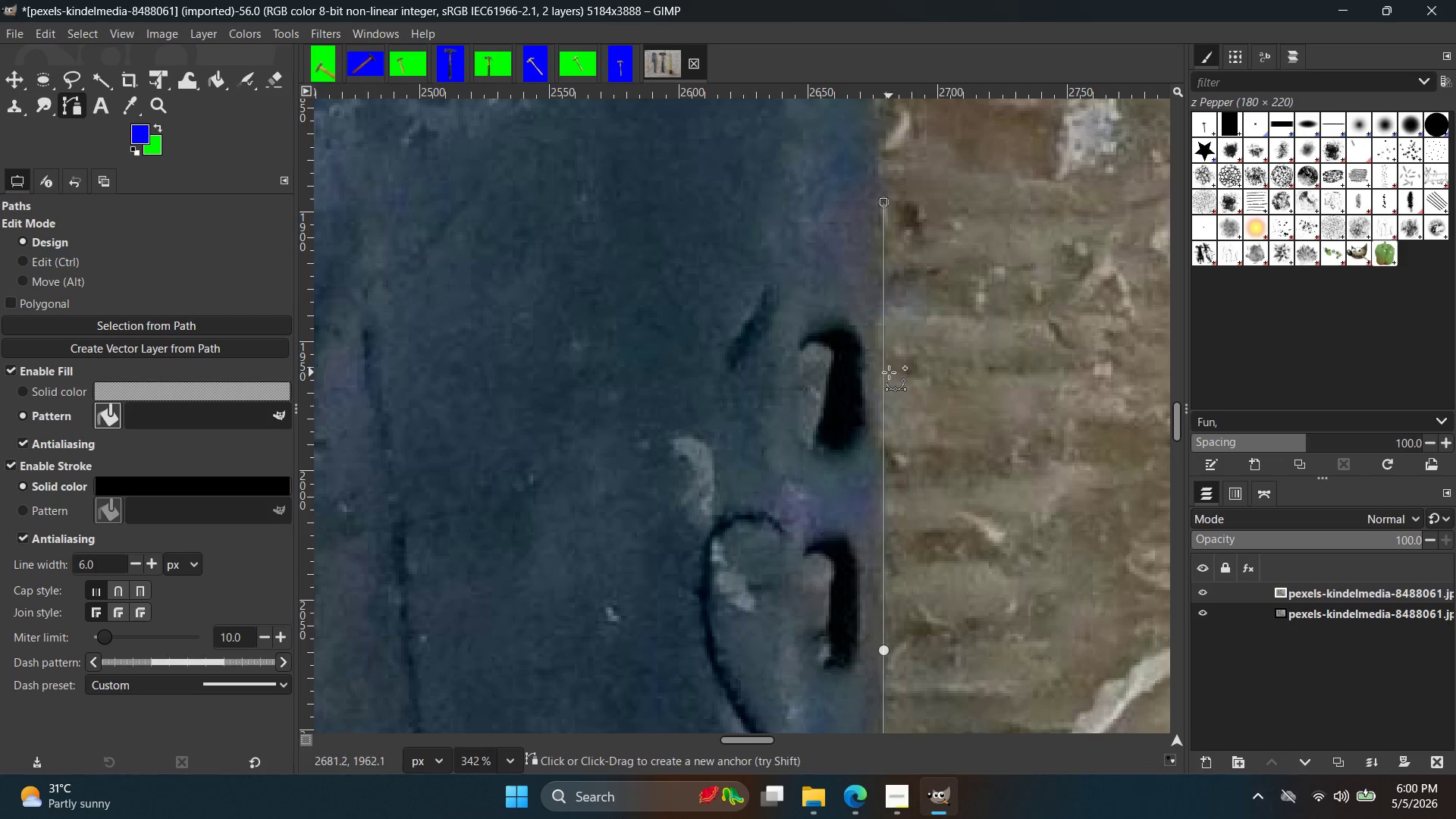 
key(Control+ControlLeft)
 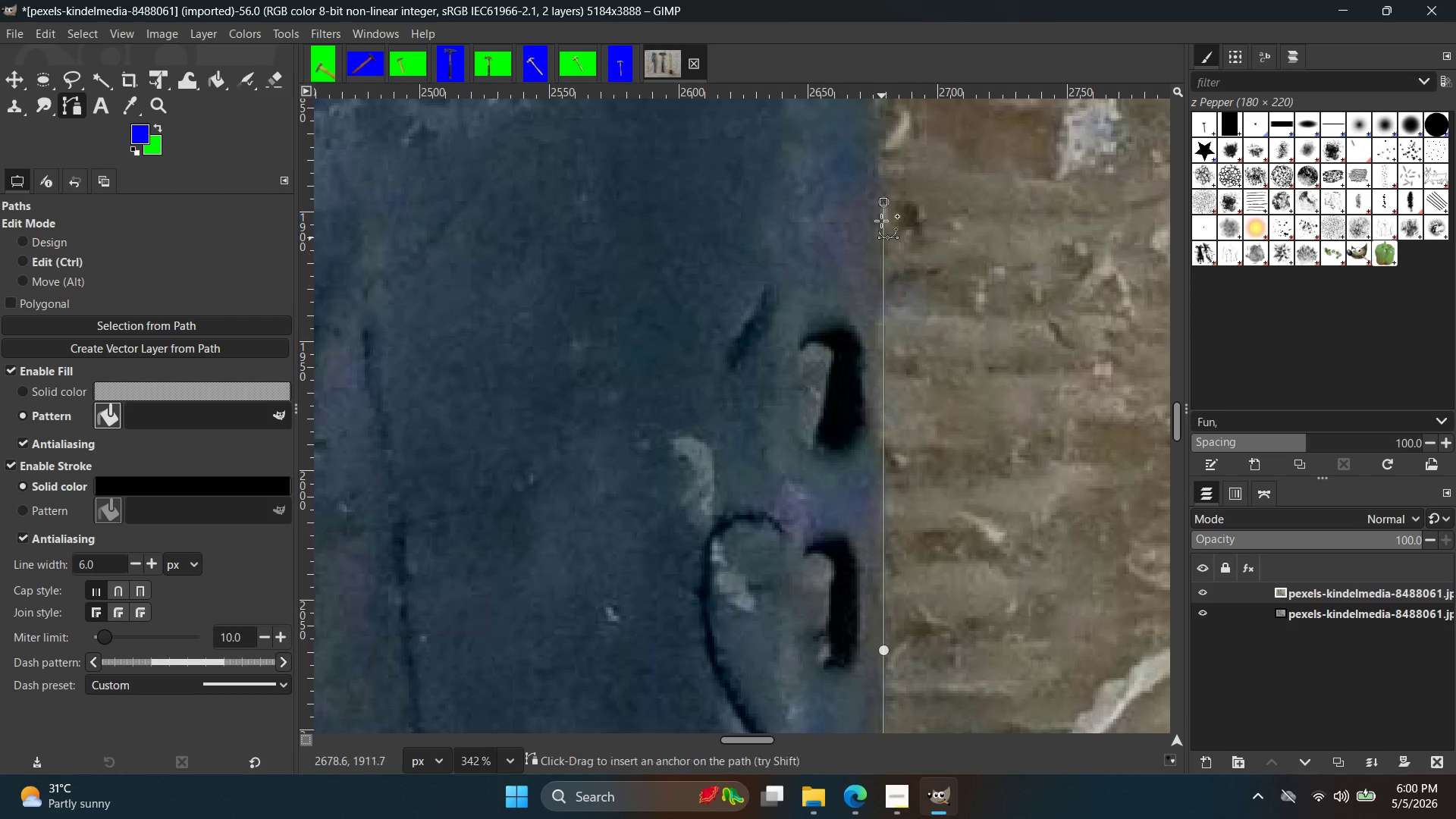 
key(Control+Z)
 